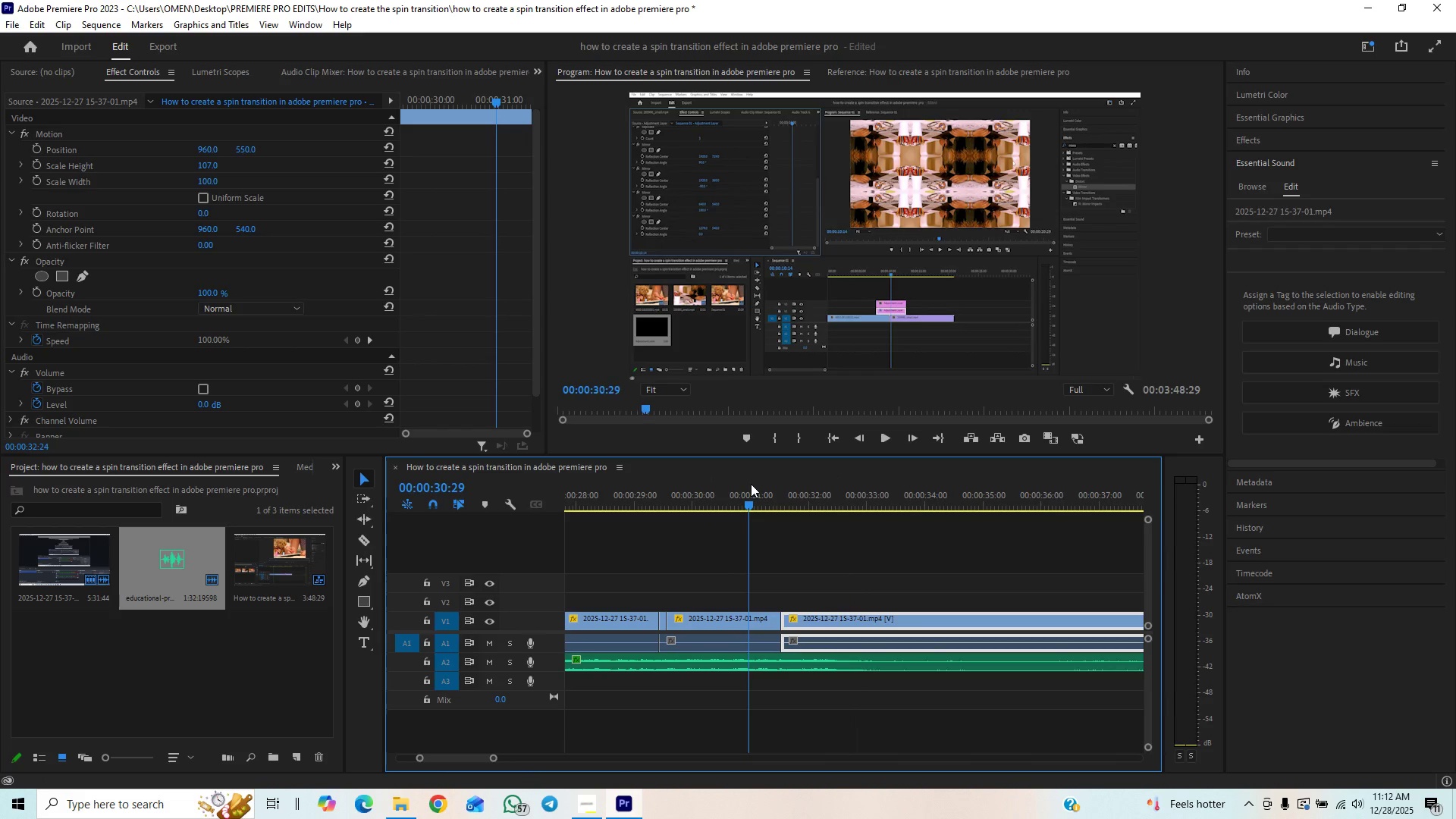 
key(Space)
 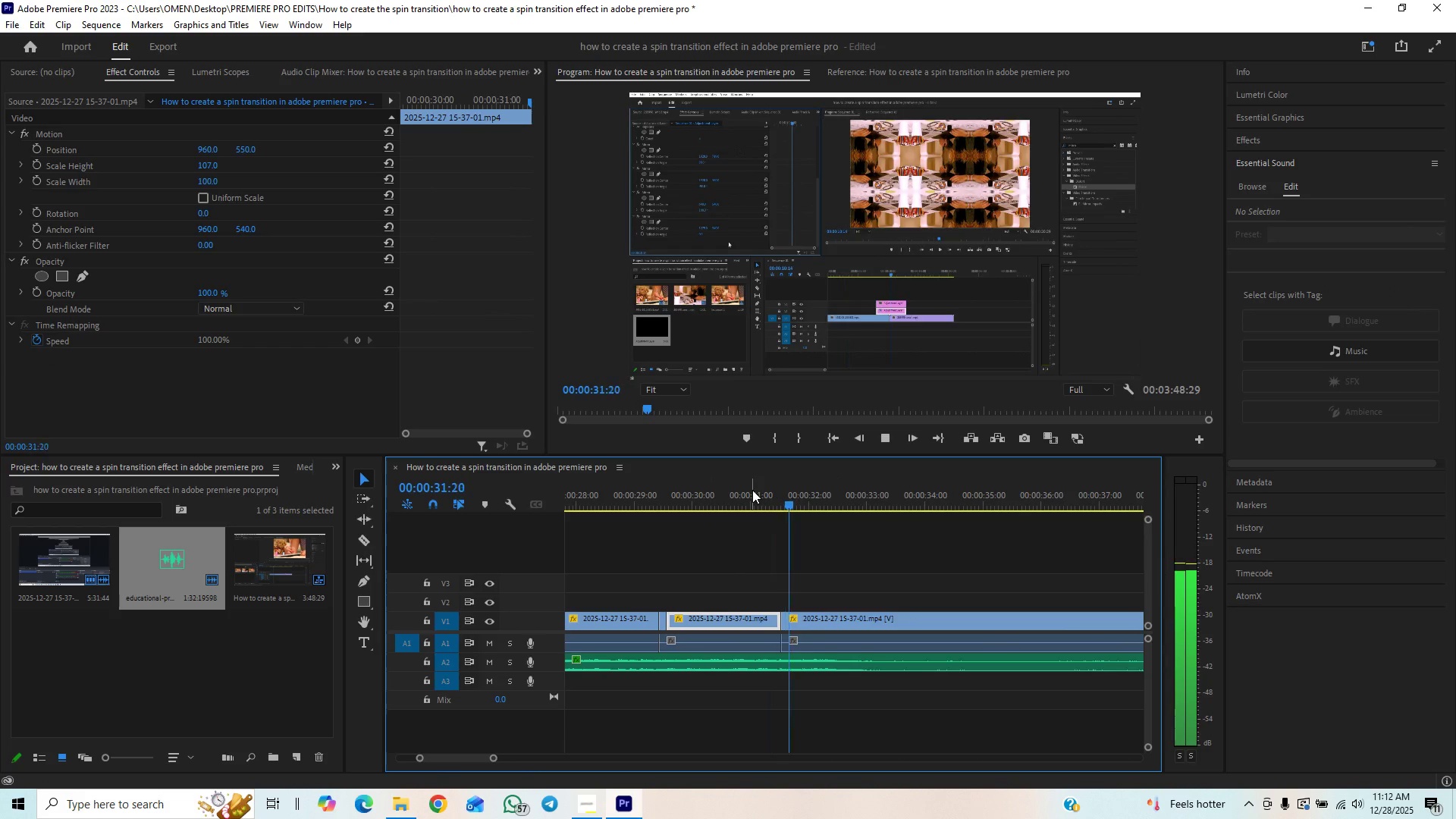 
key(Space)
 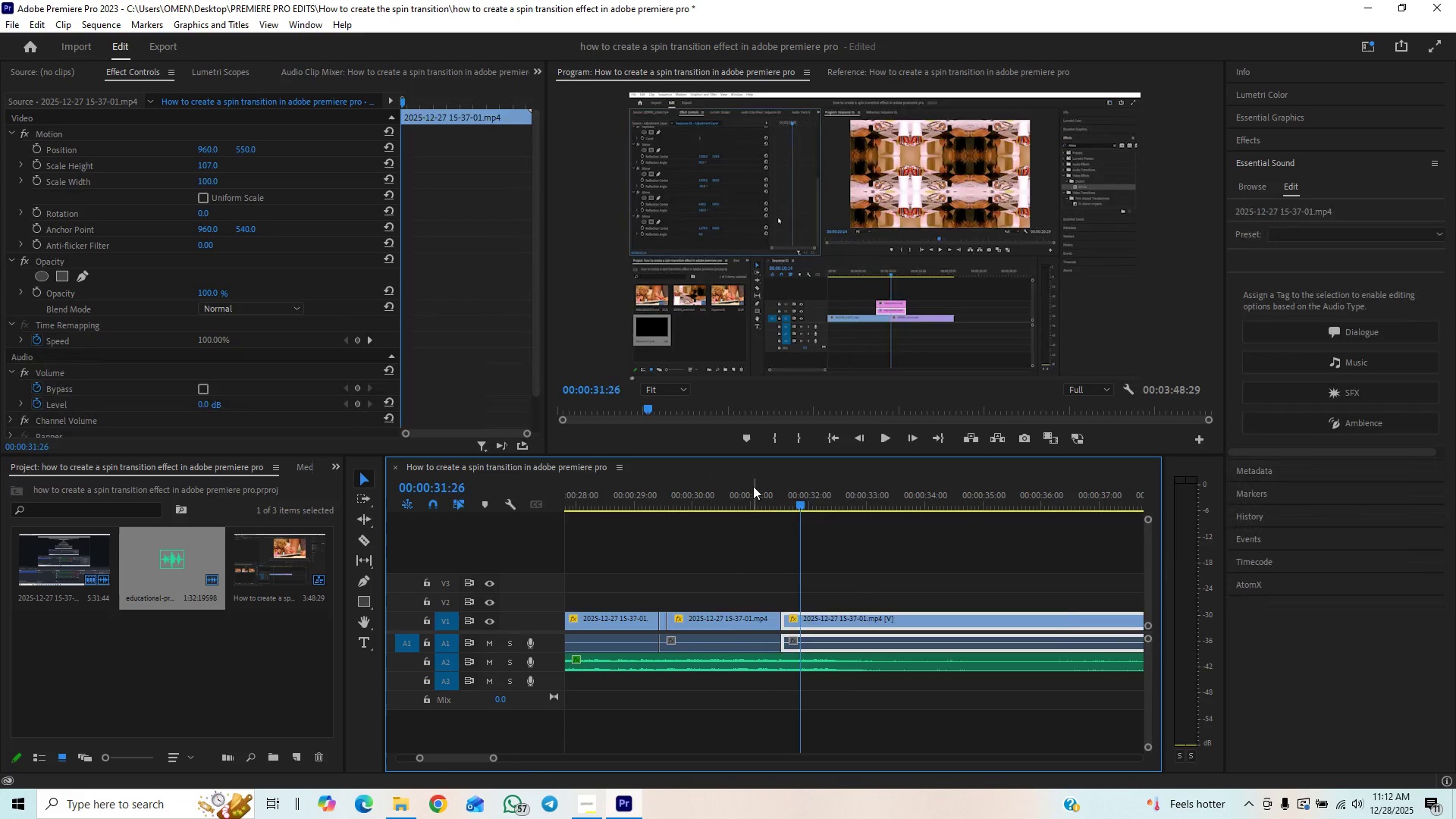 
left_click([753, 486])
 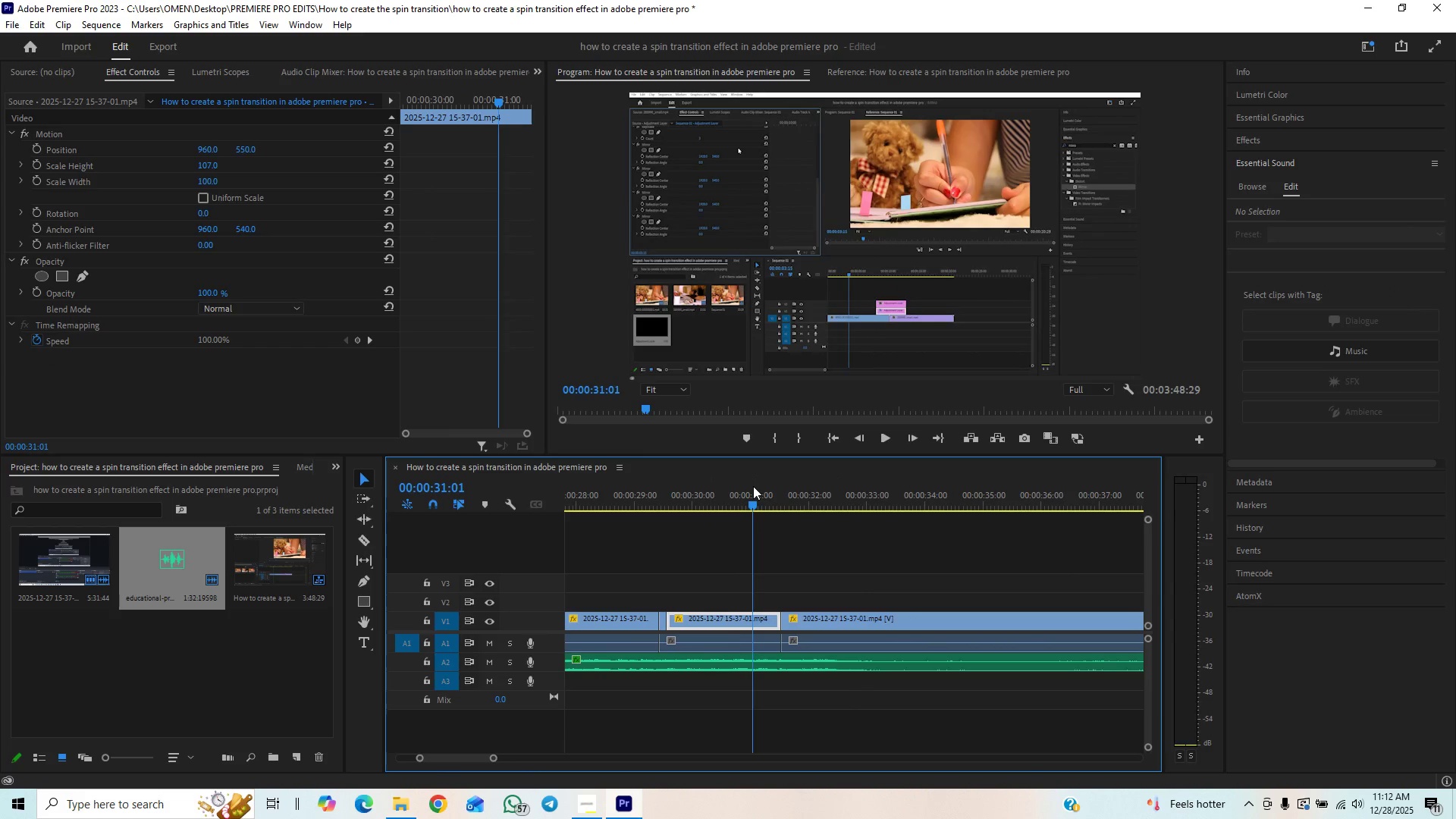 
key(Space)
 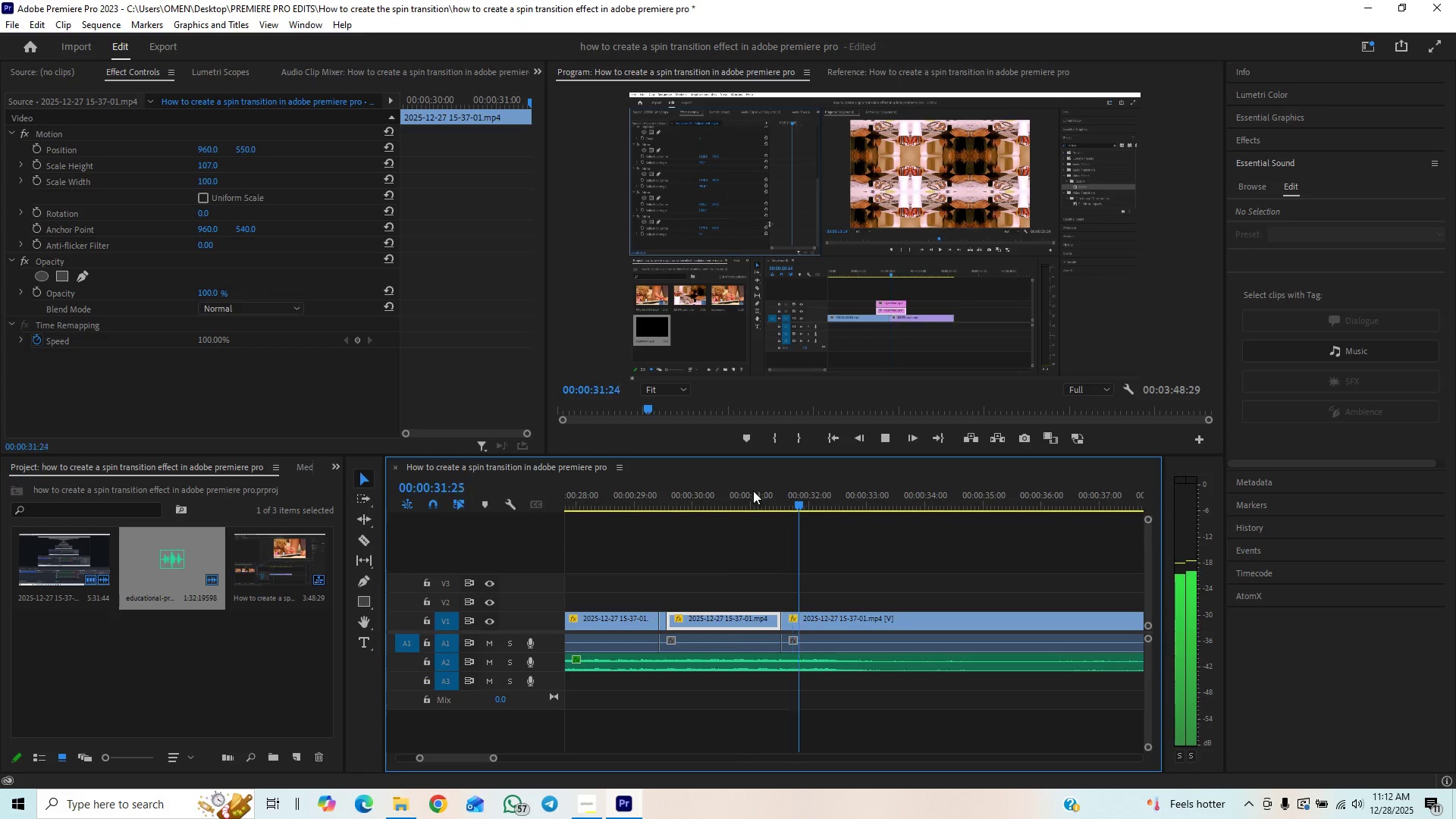 
key(Space)
 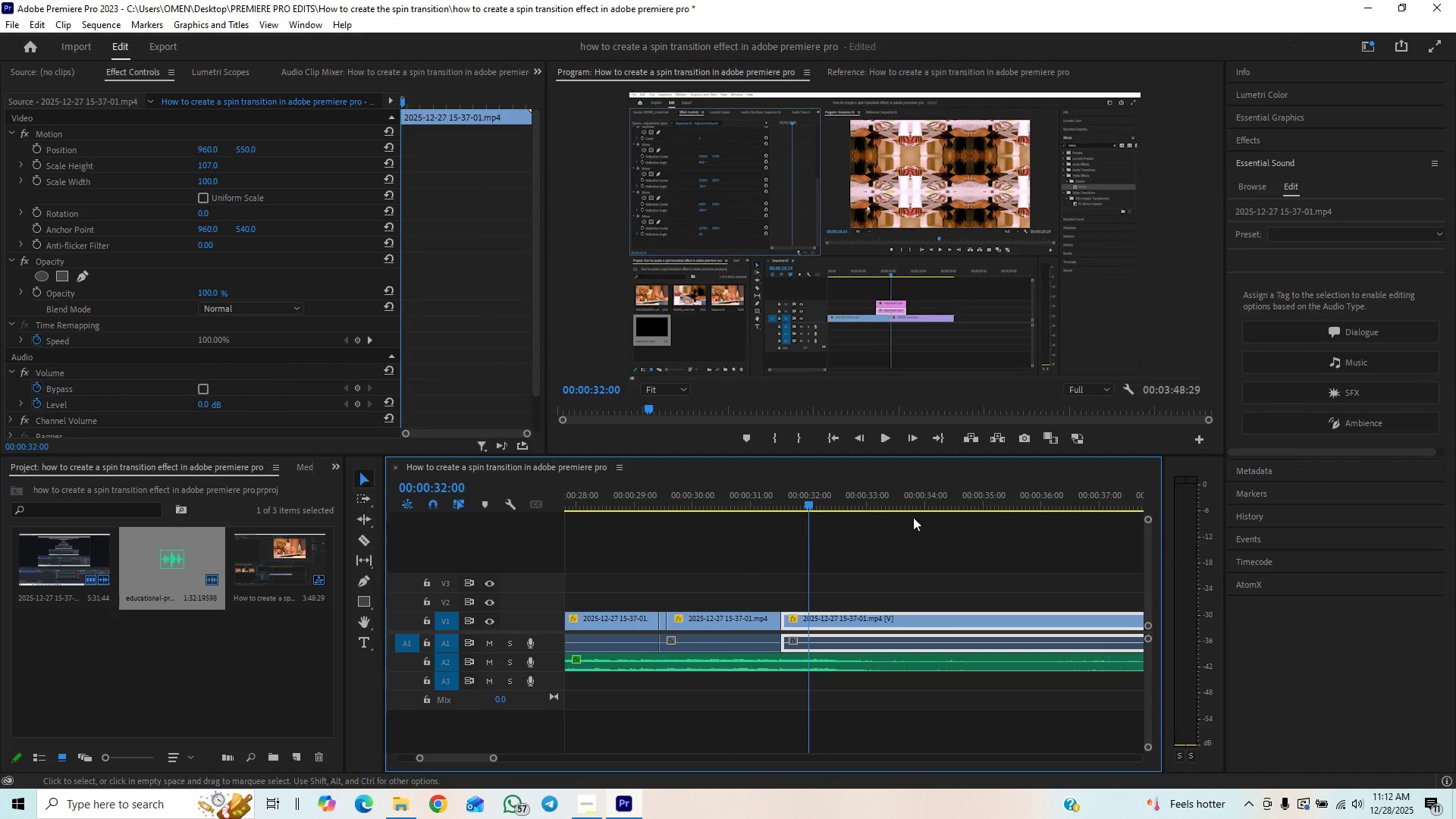 
key(Space)
 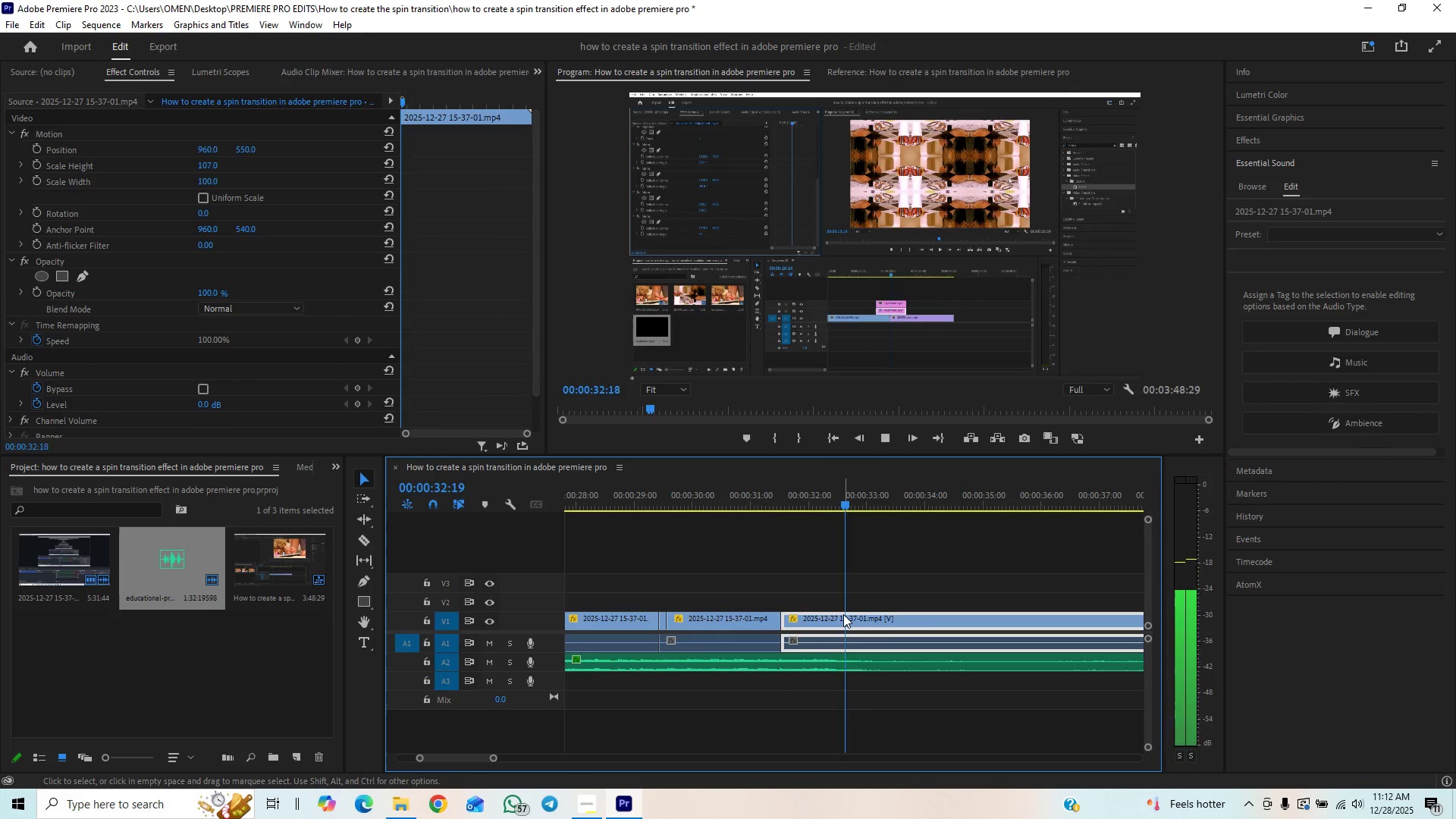 
key(Space)
 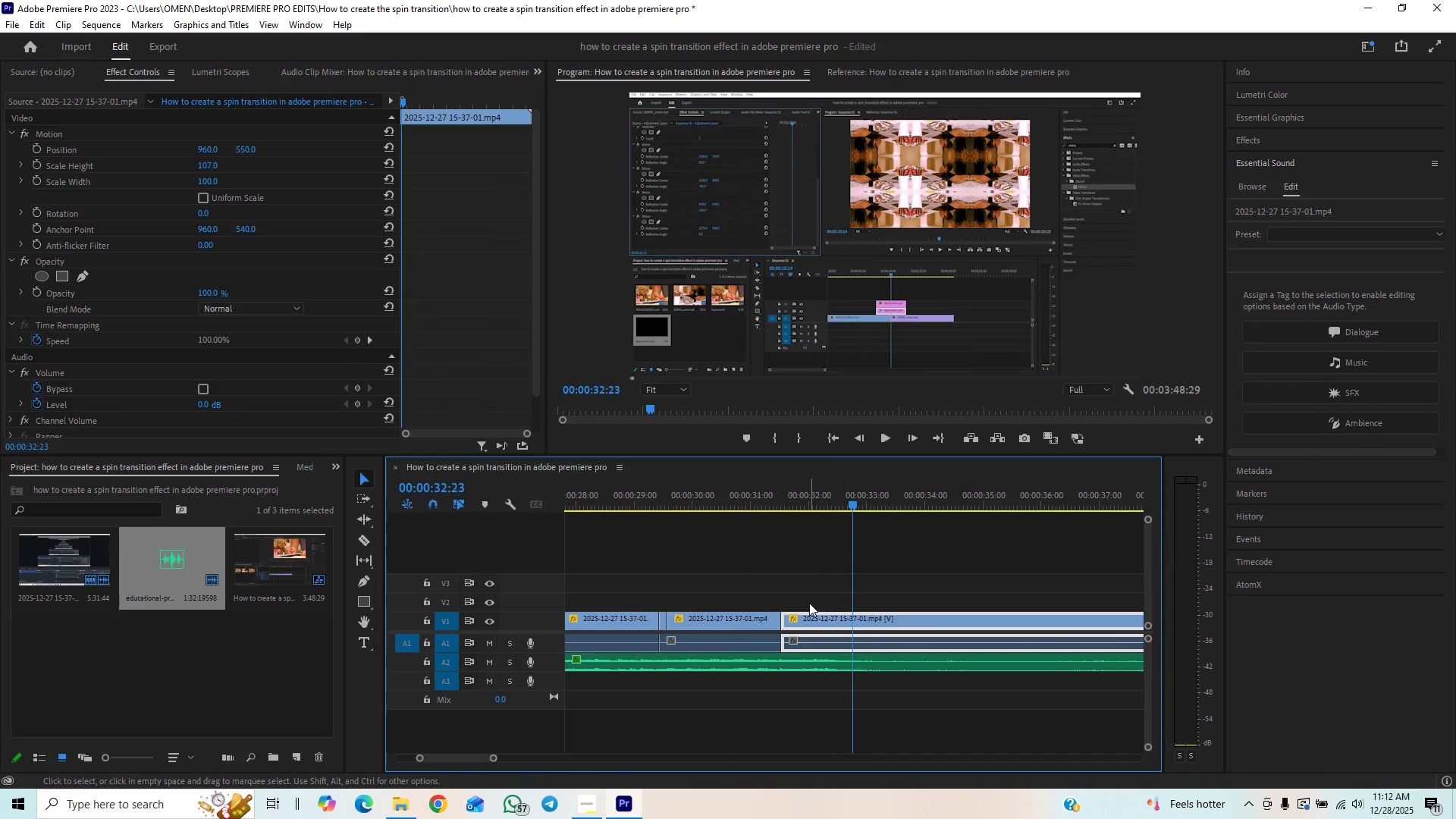 
key(Space)
 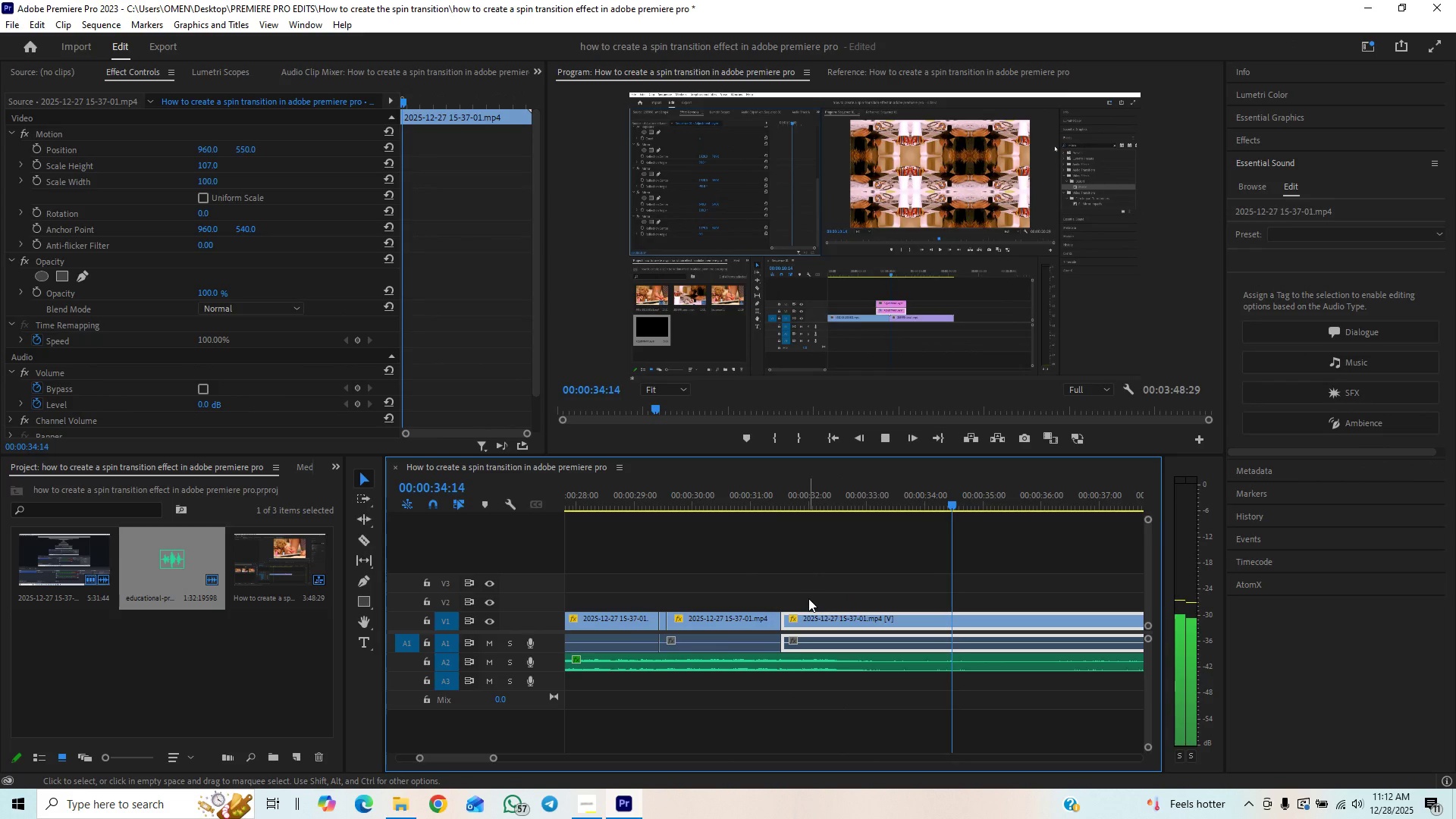 
key(Space)
 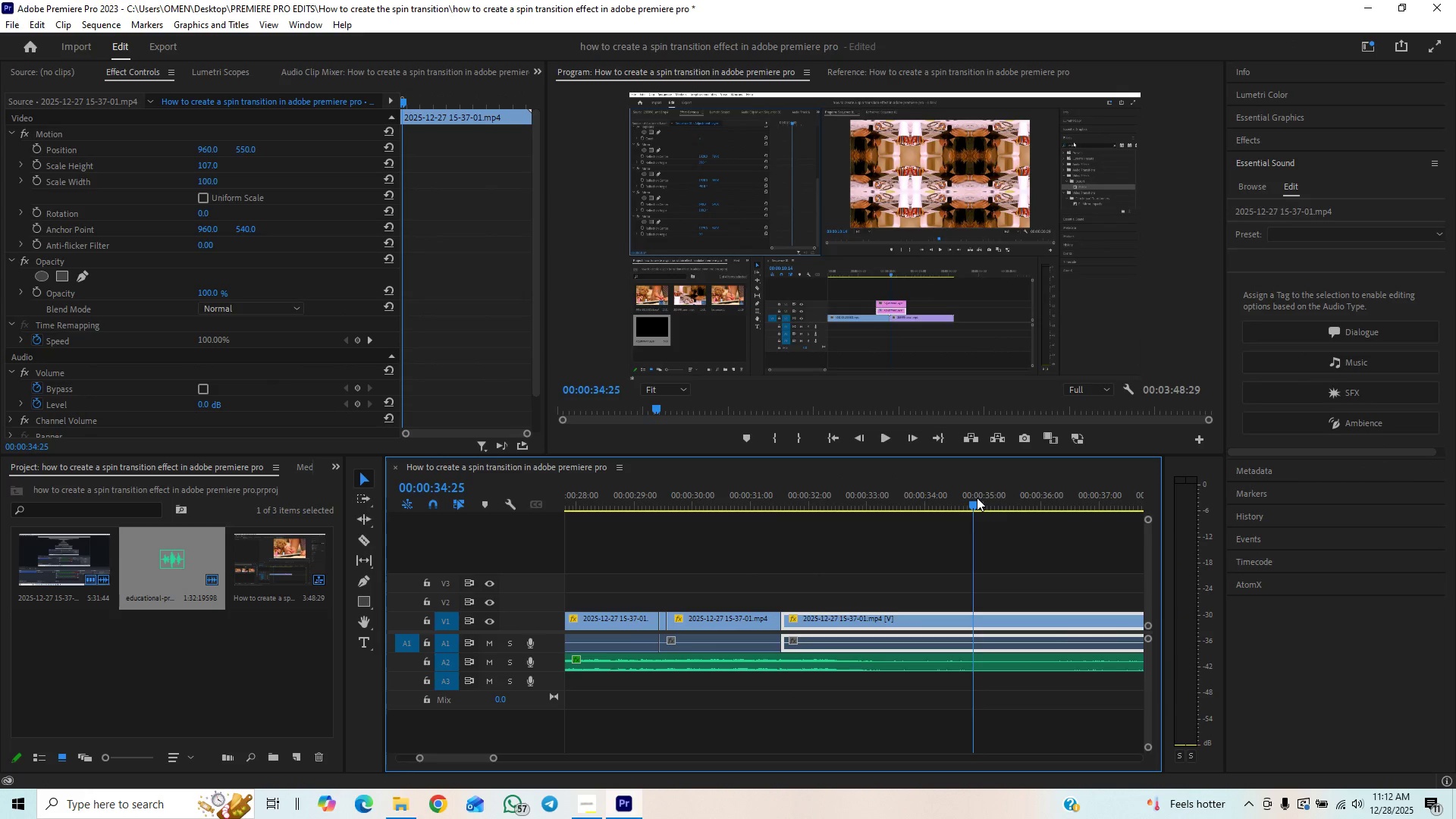 
key(C)
 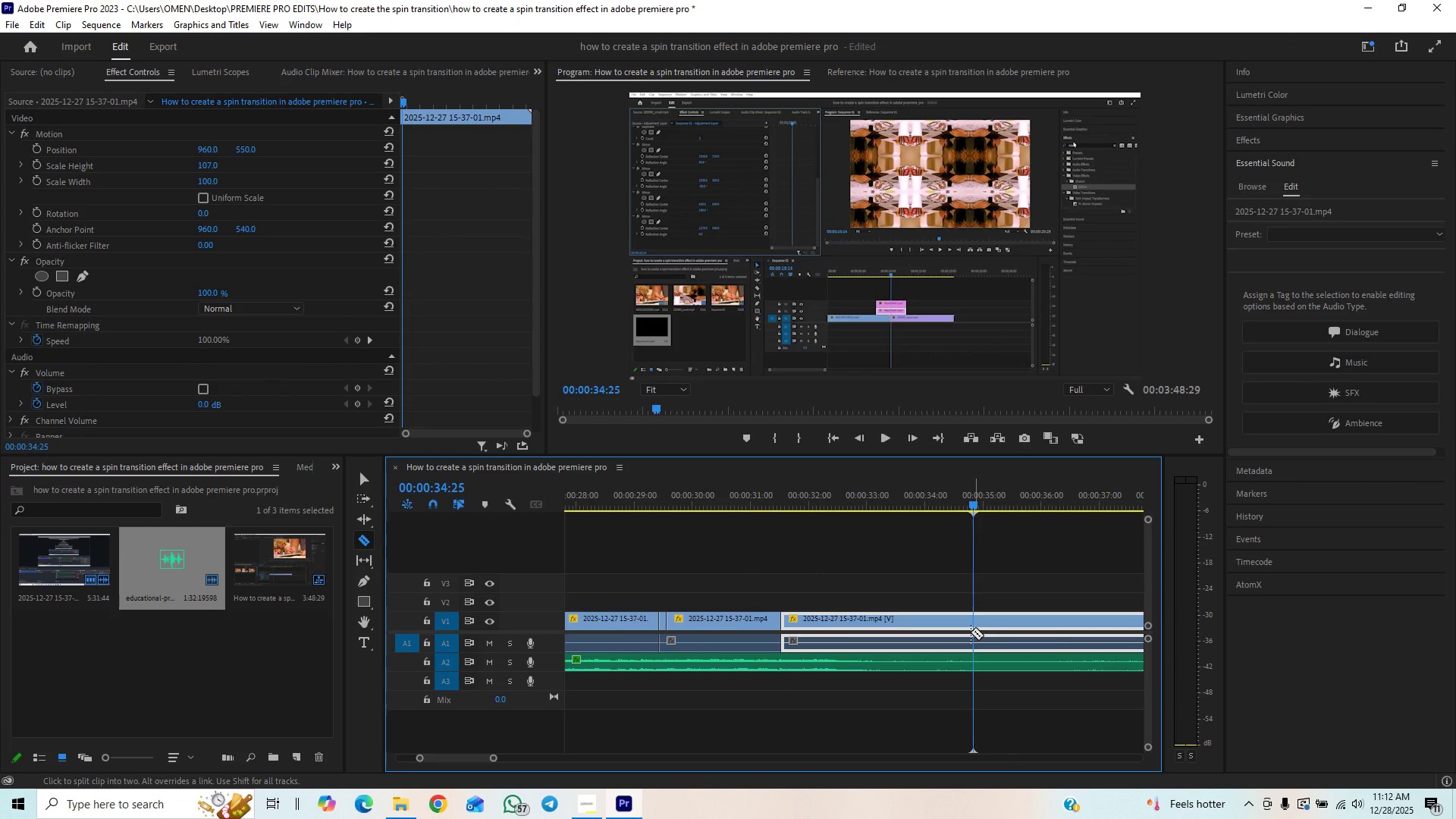 
left_click([971, 632])
 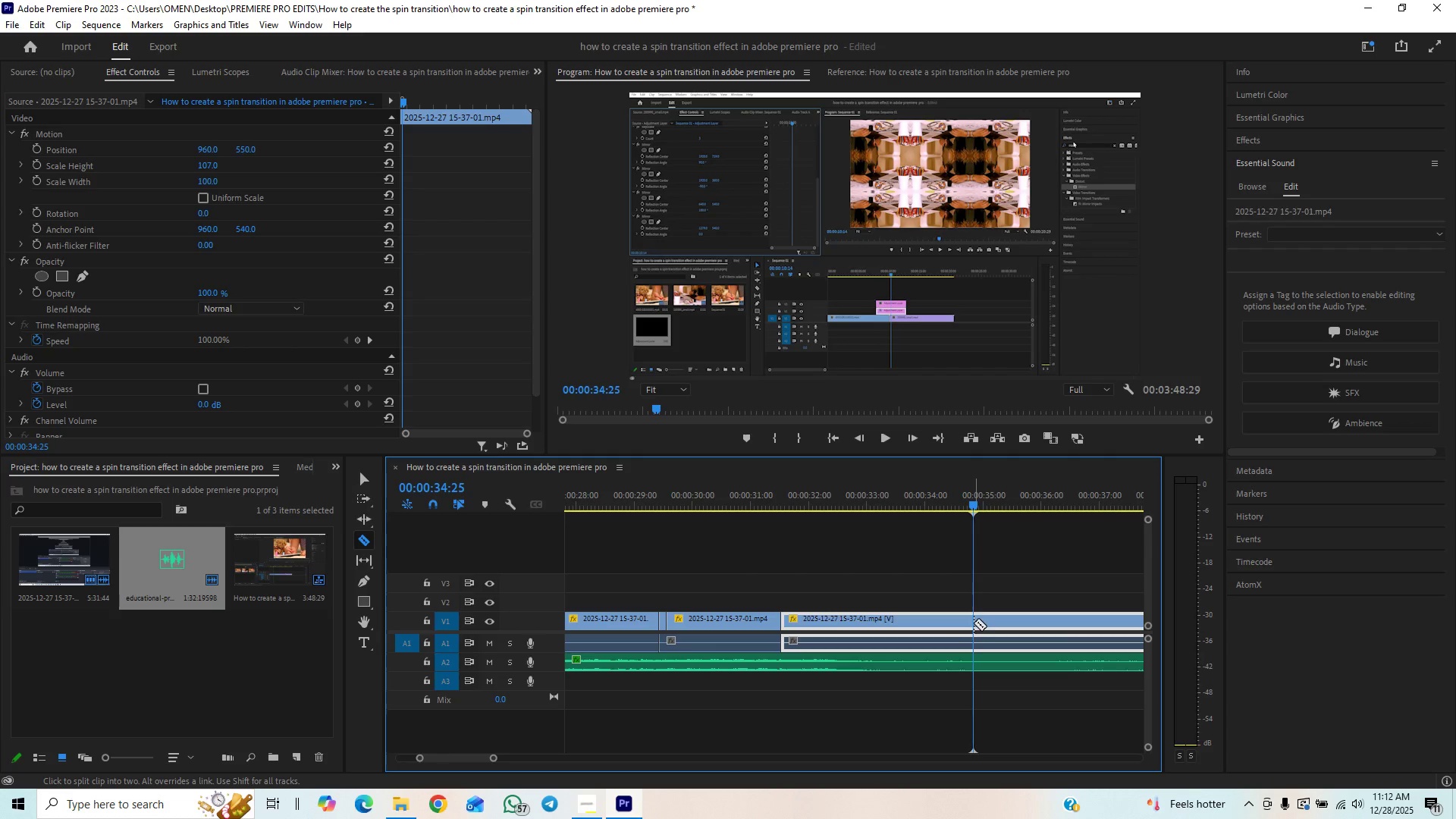 
left_click([974, 620])
 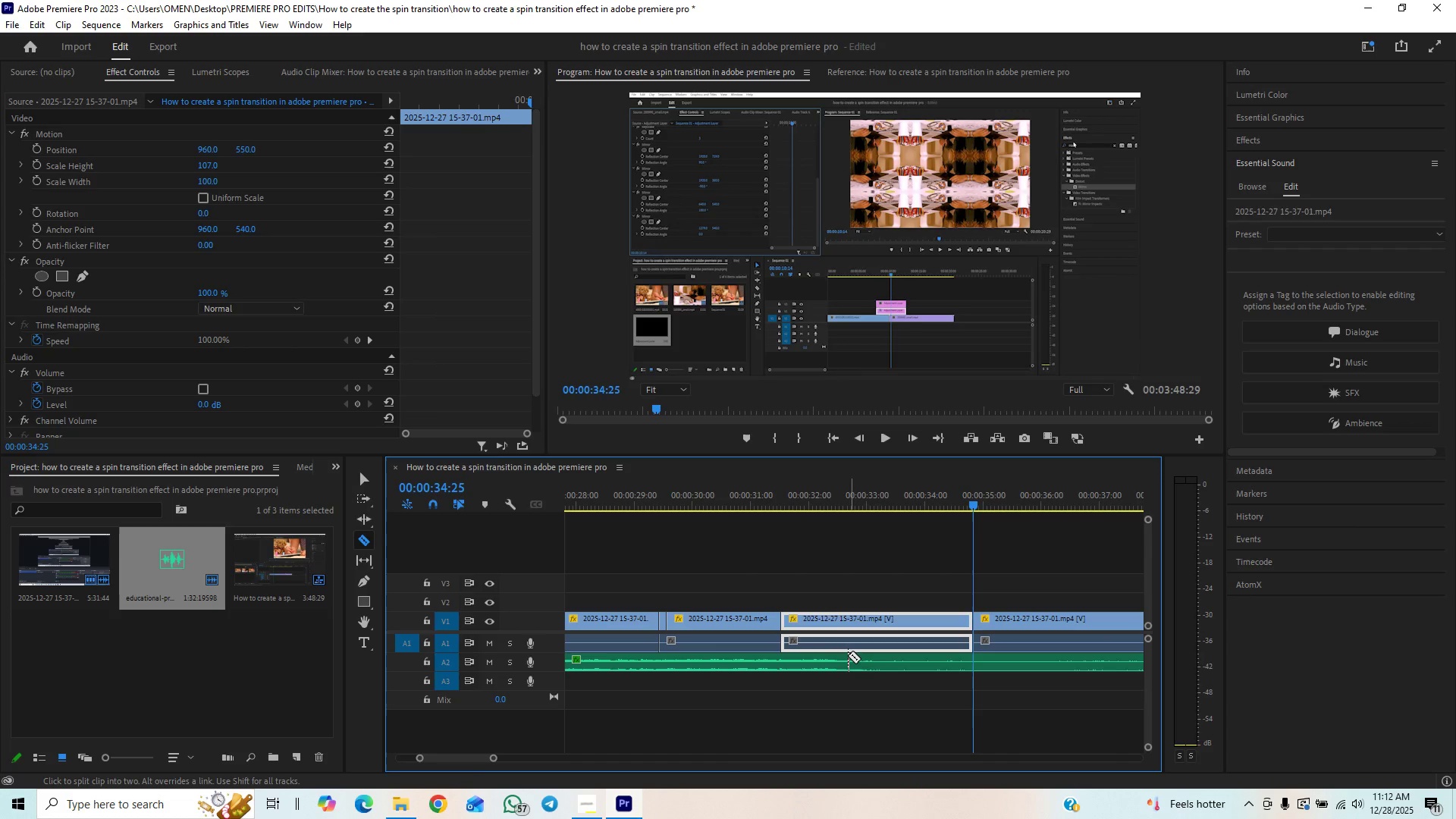 
type(vv)
 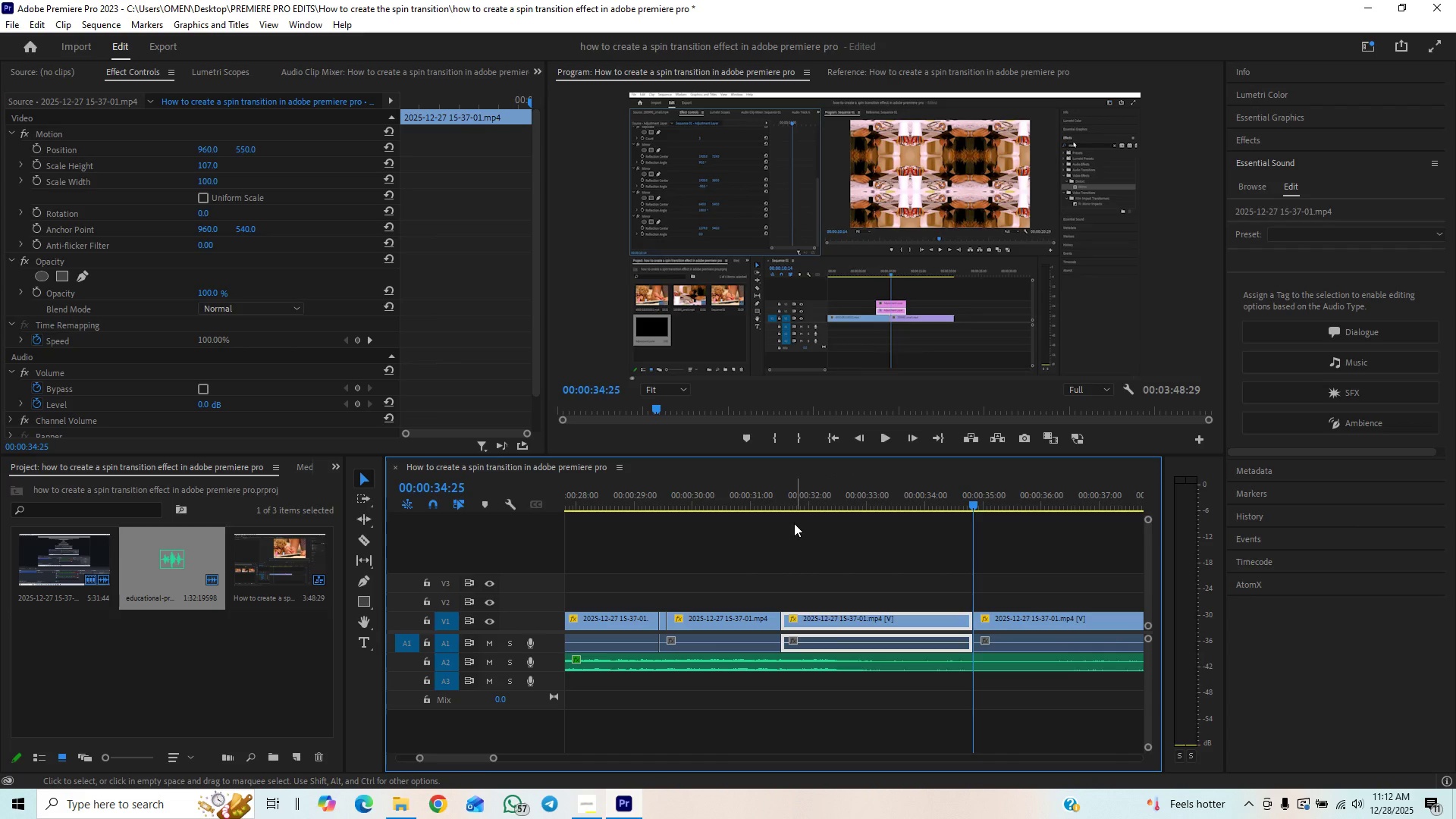 
left_click_drag(start_coordinate=[795, 501], to_coordinate=[789, 509])
 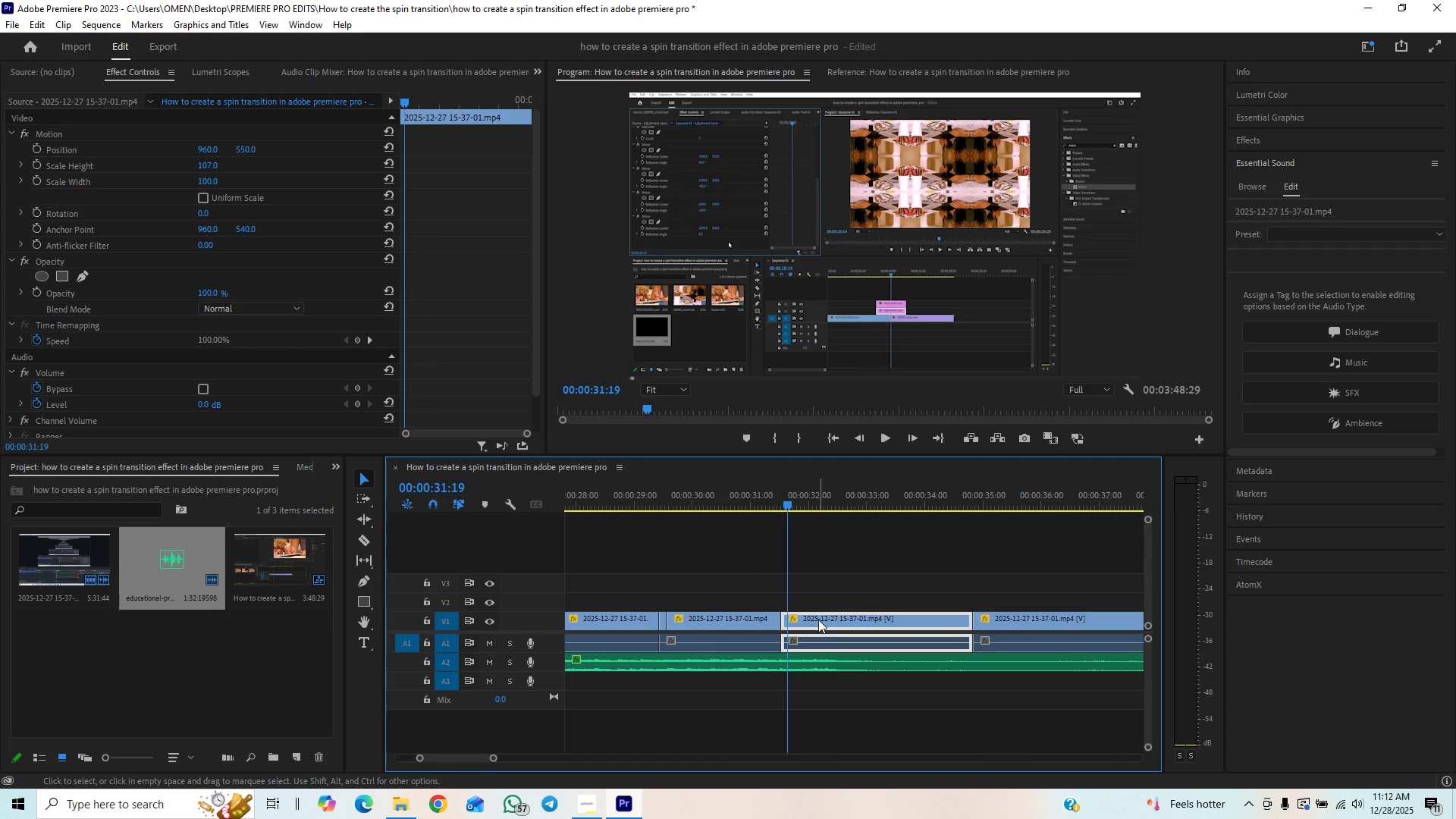 
right_click([818, 619])
 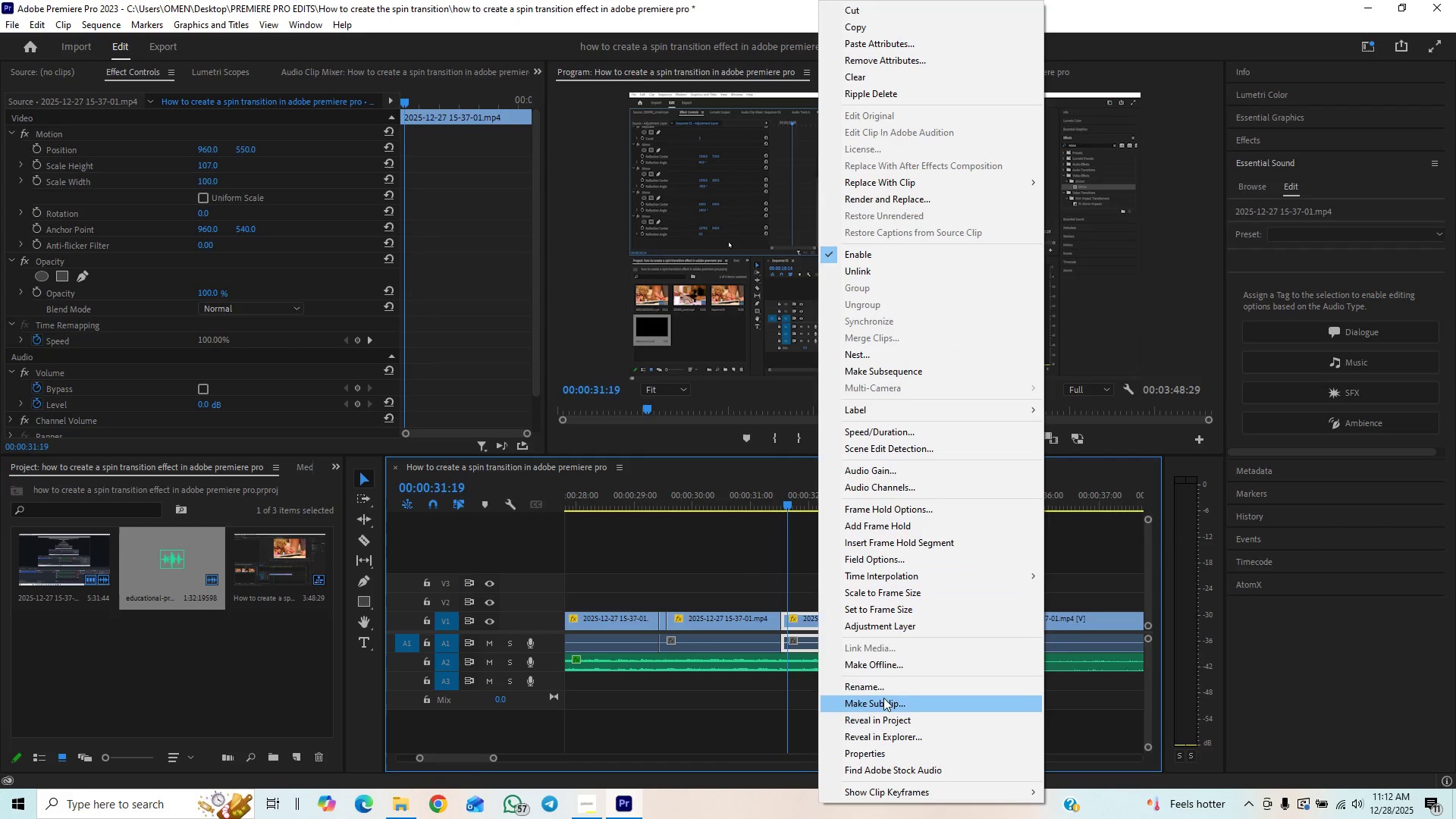 
left_click([870, 531])
 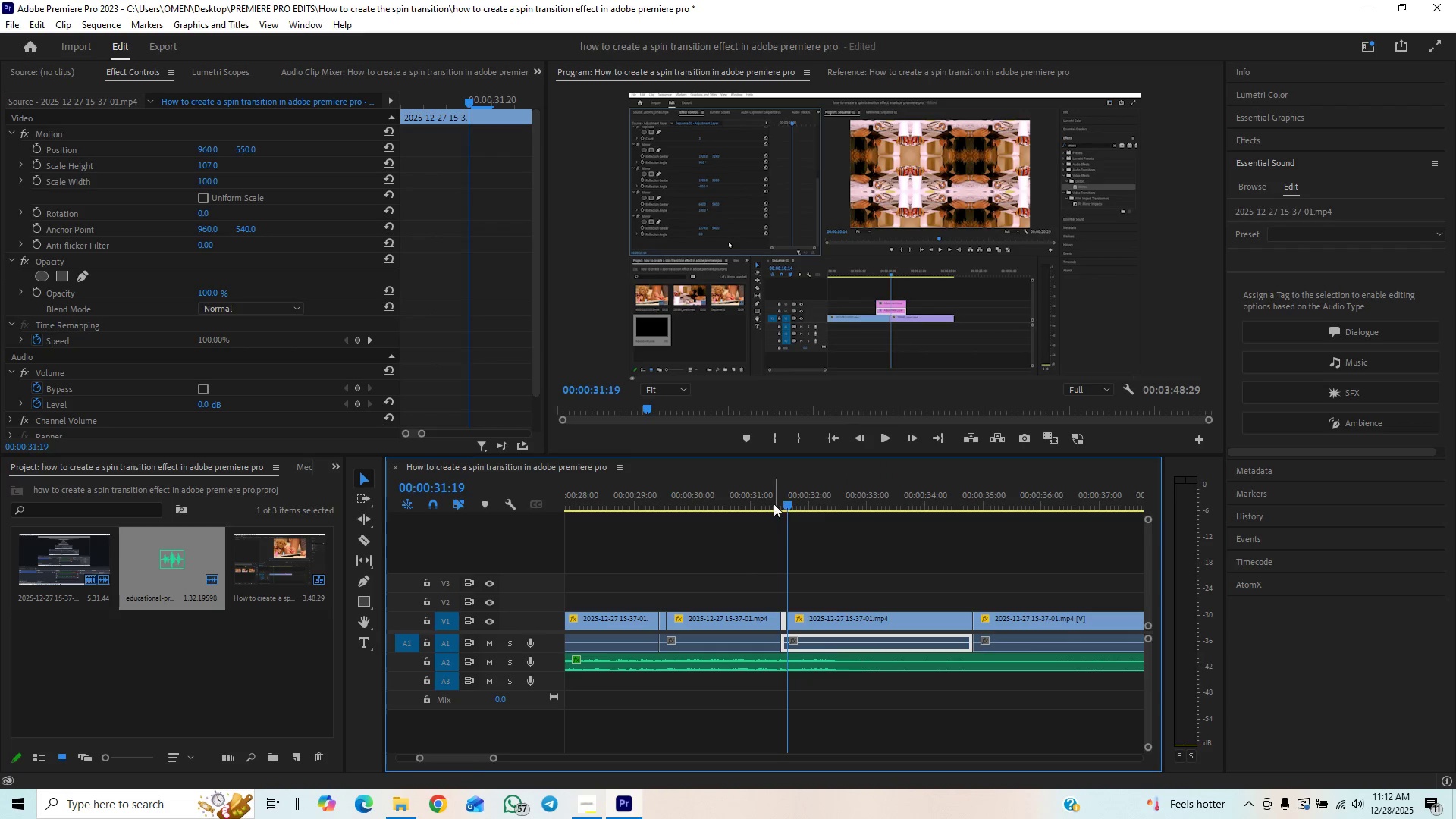 
left_click([770, 500])
 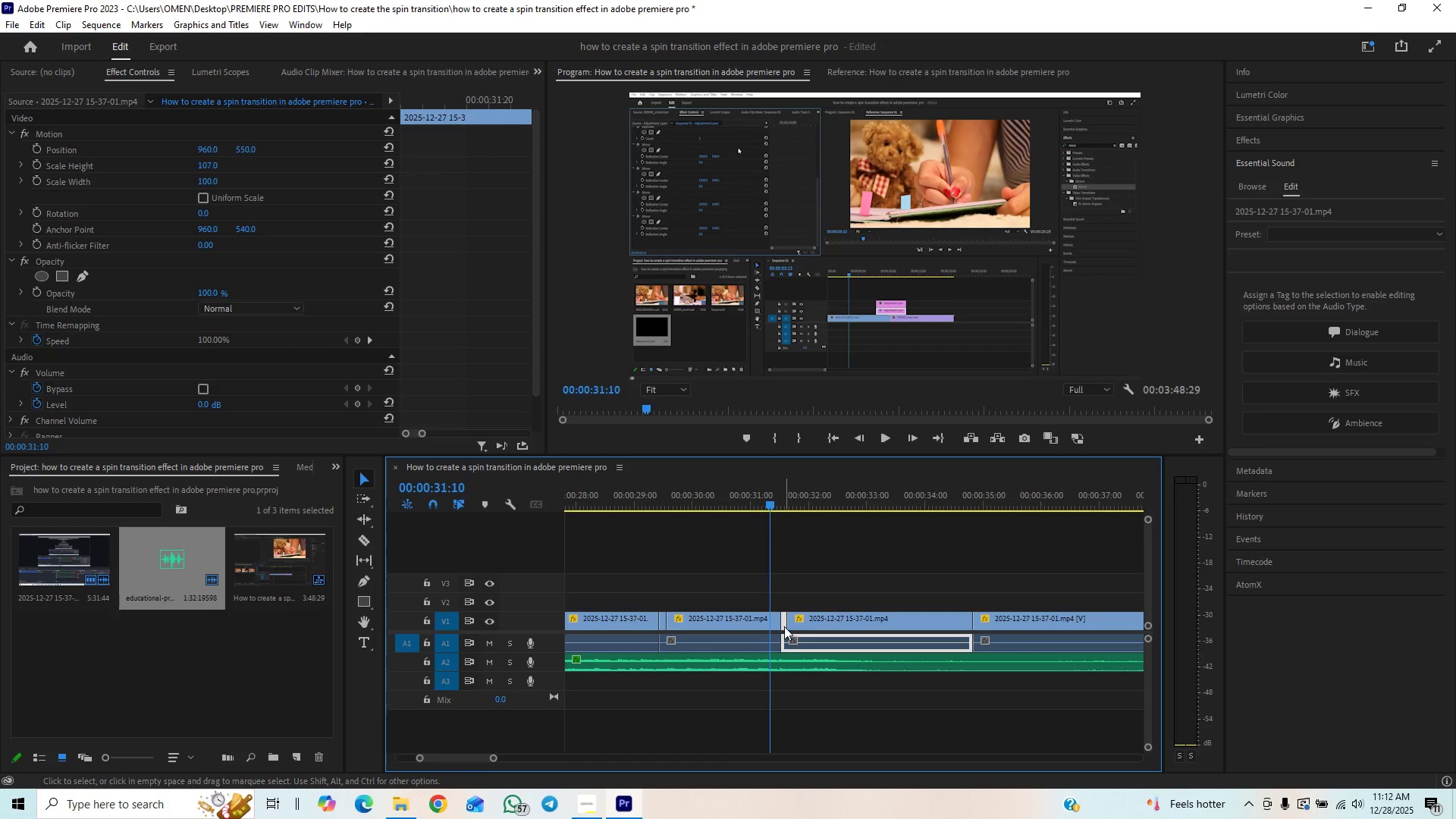 
right_click([784, 626])
 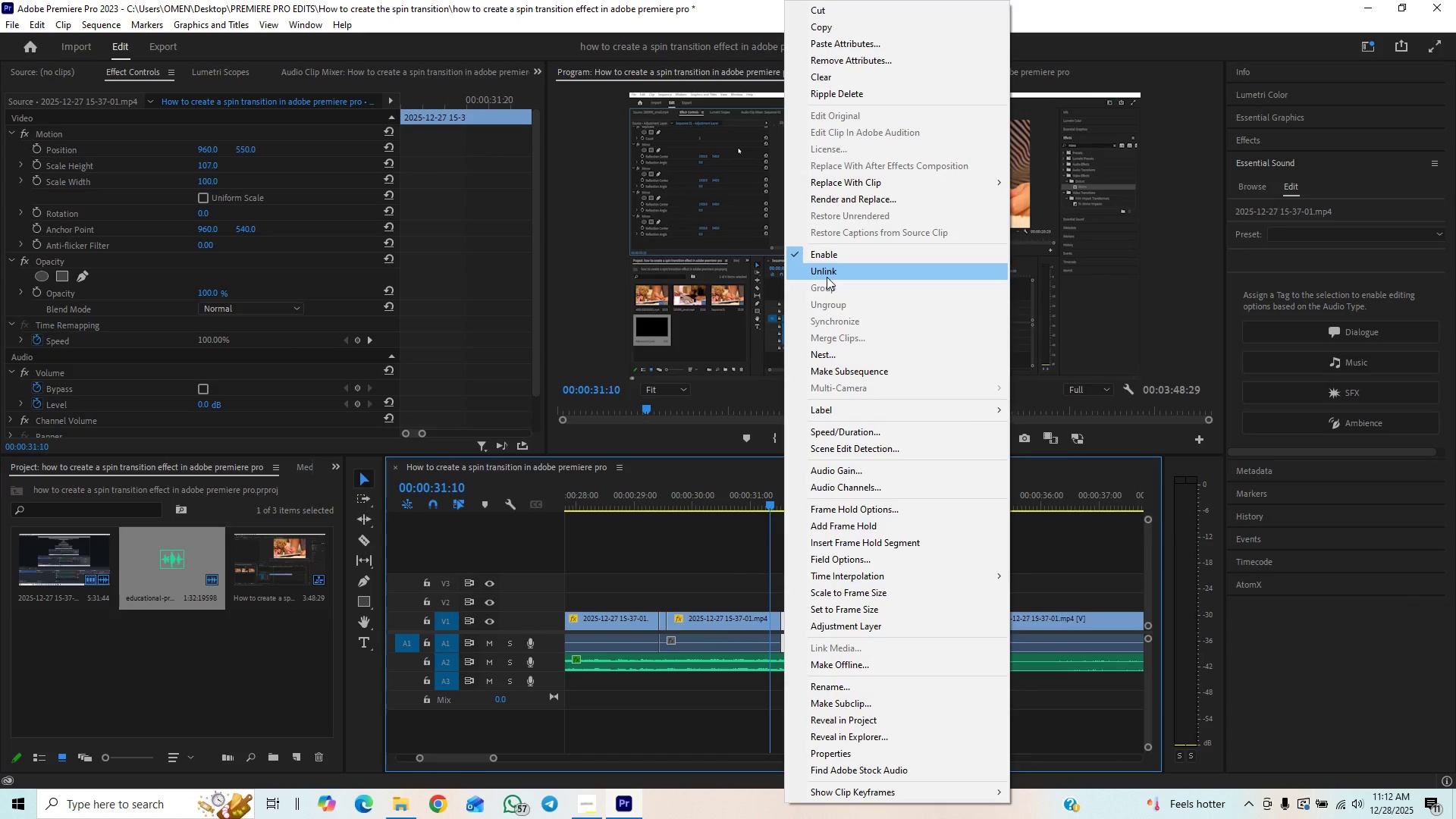 
left_click([827, 277])
 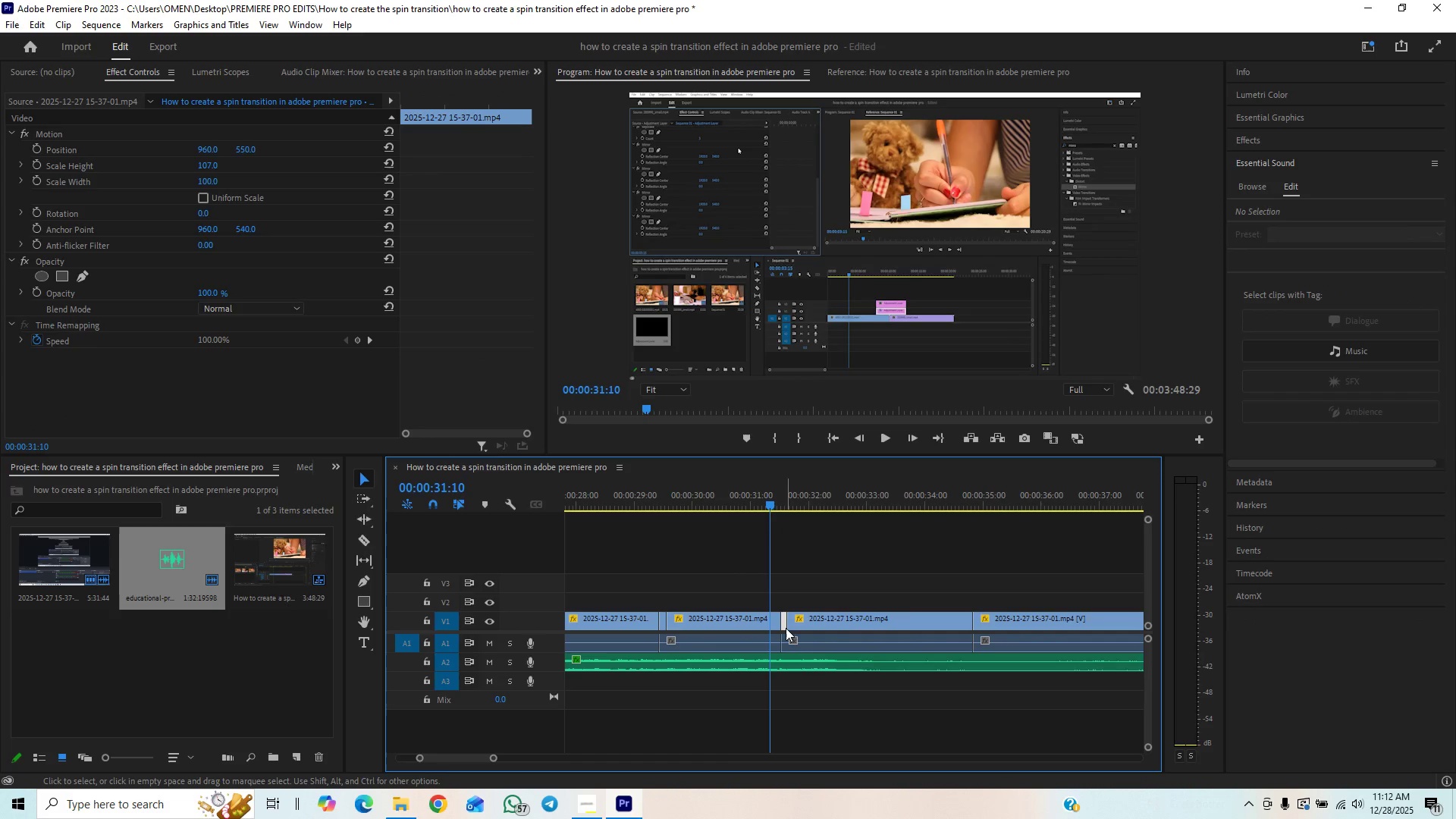 
left_click([786, 628])
 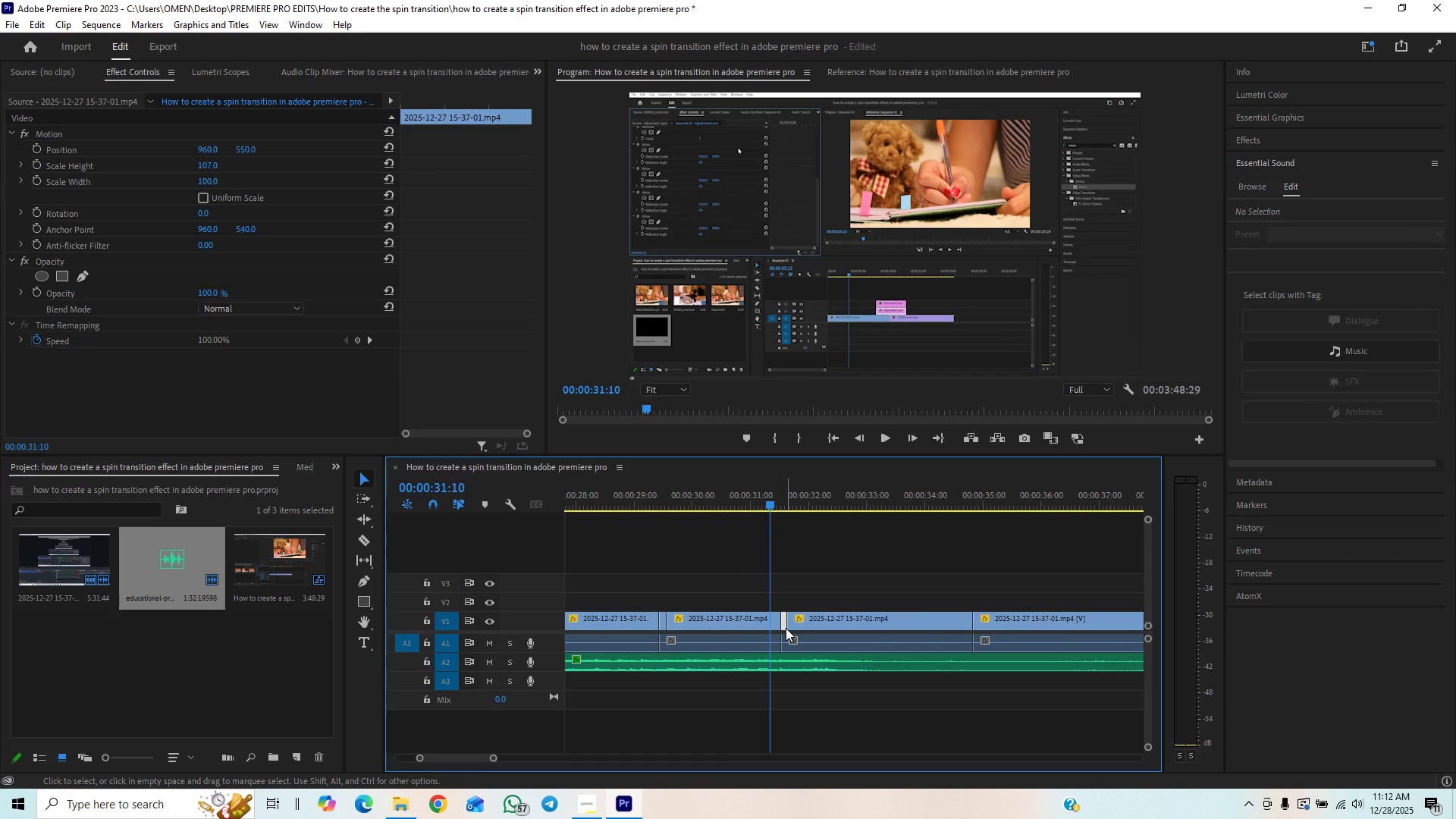 
key(Delete)
 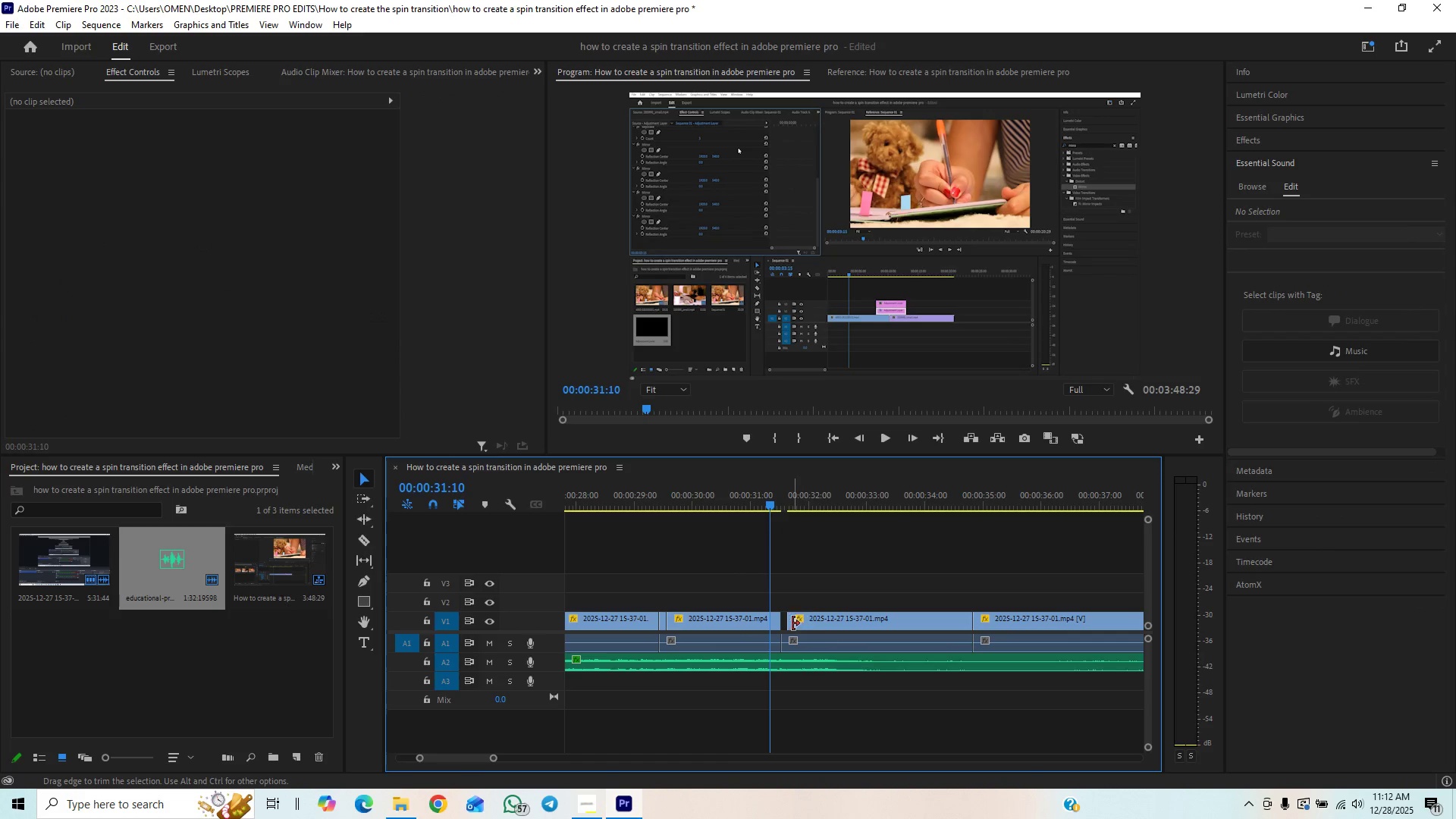 
left_click_drag(start_coordinate=[791, 623], to_coordinate=[763, 621])
 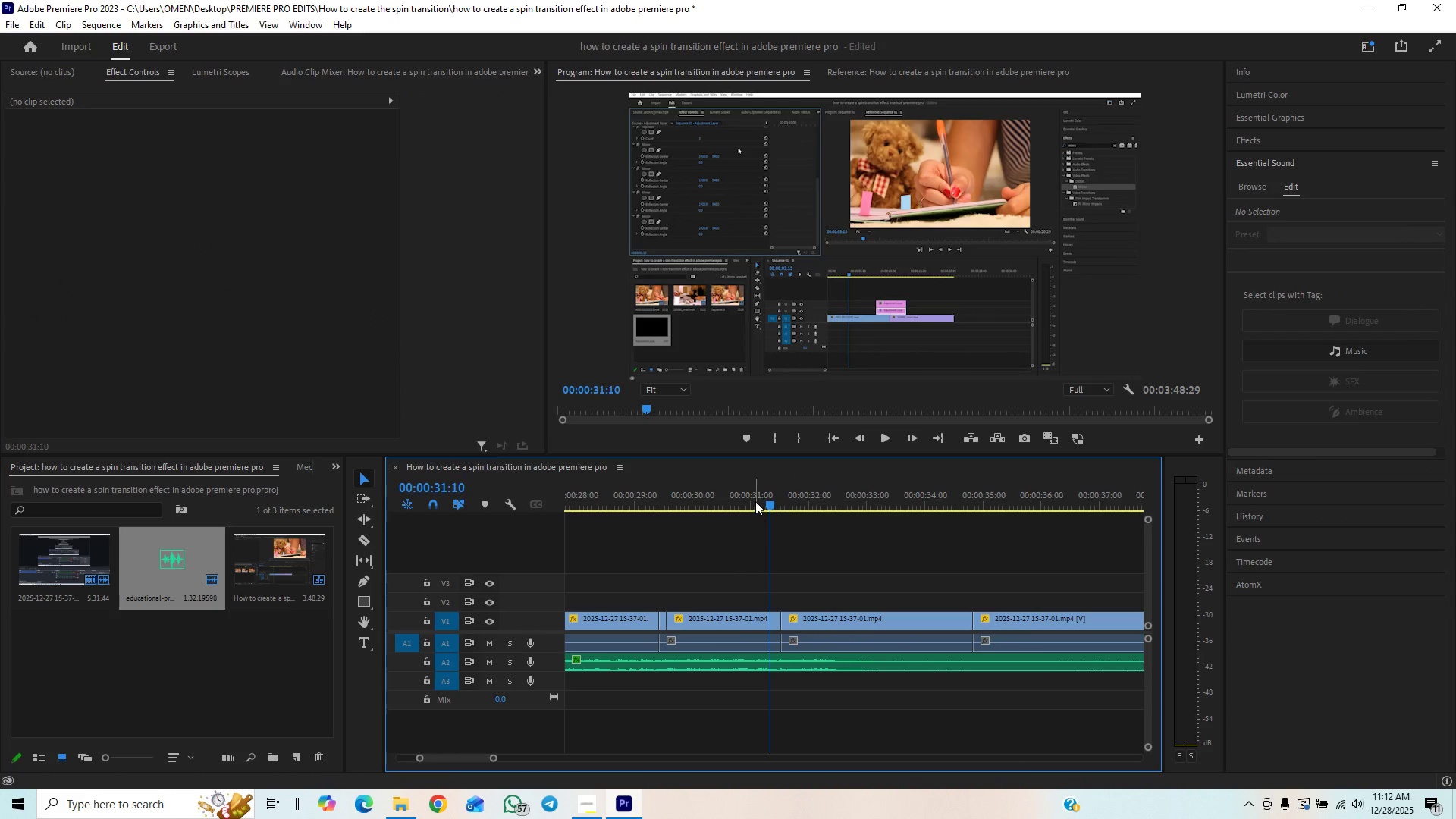 
left_click([755, 500])
 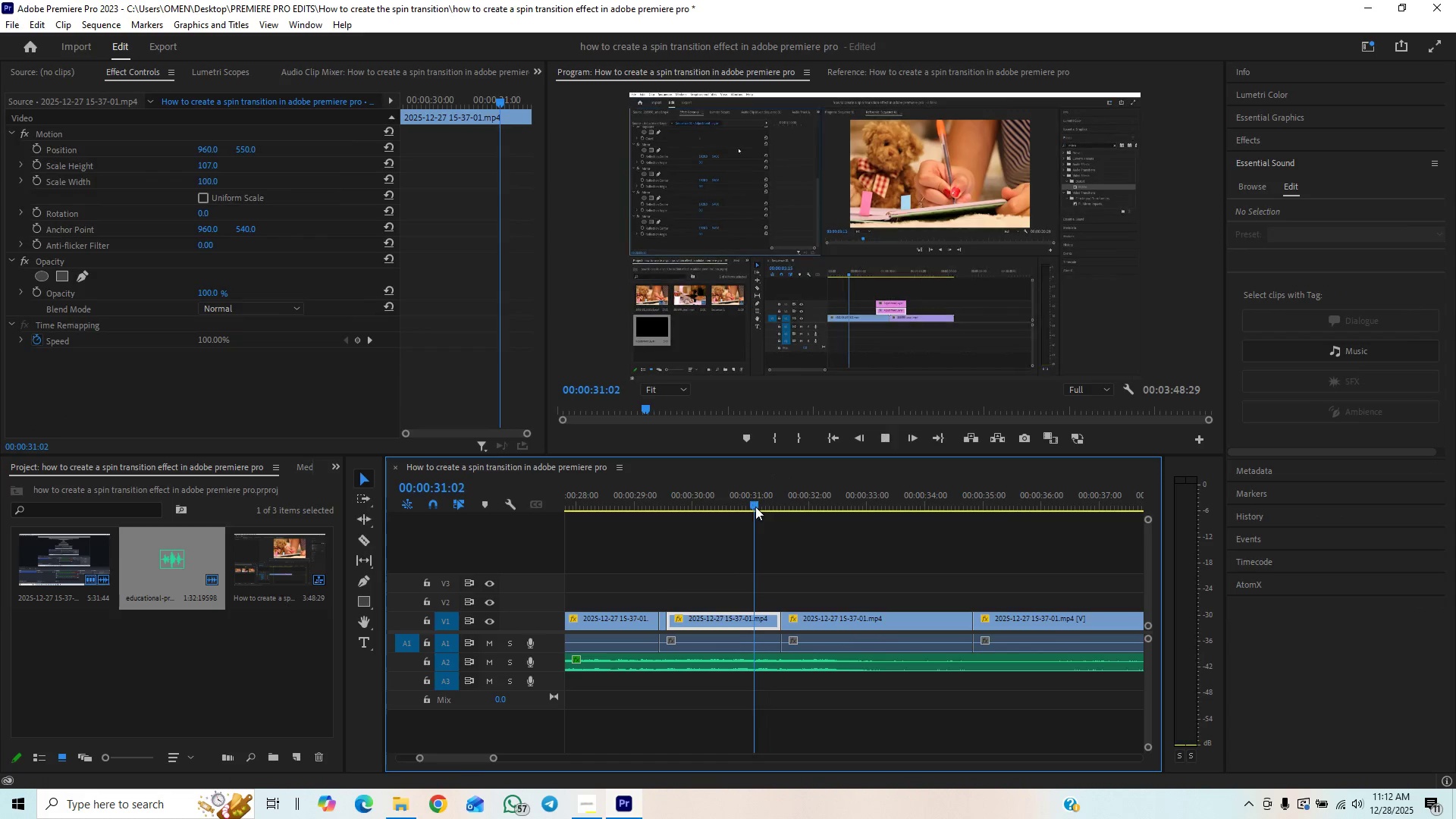 
key(Space)
 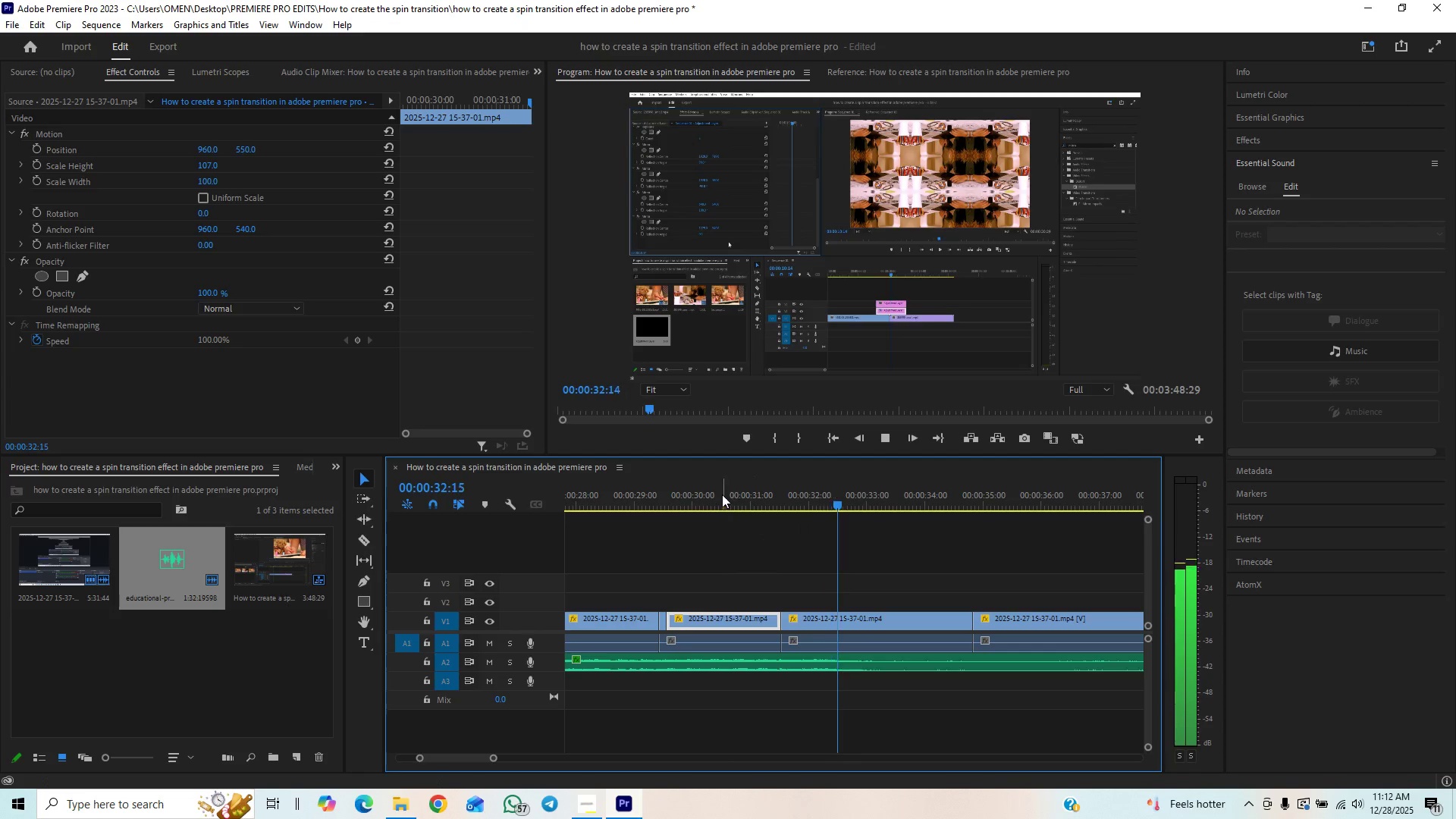 
key(Space)
 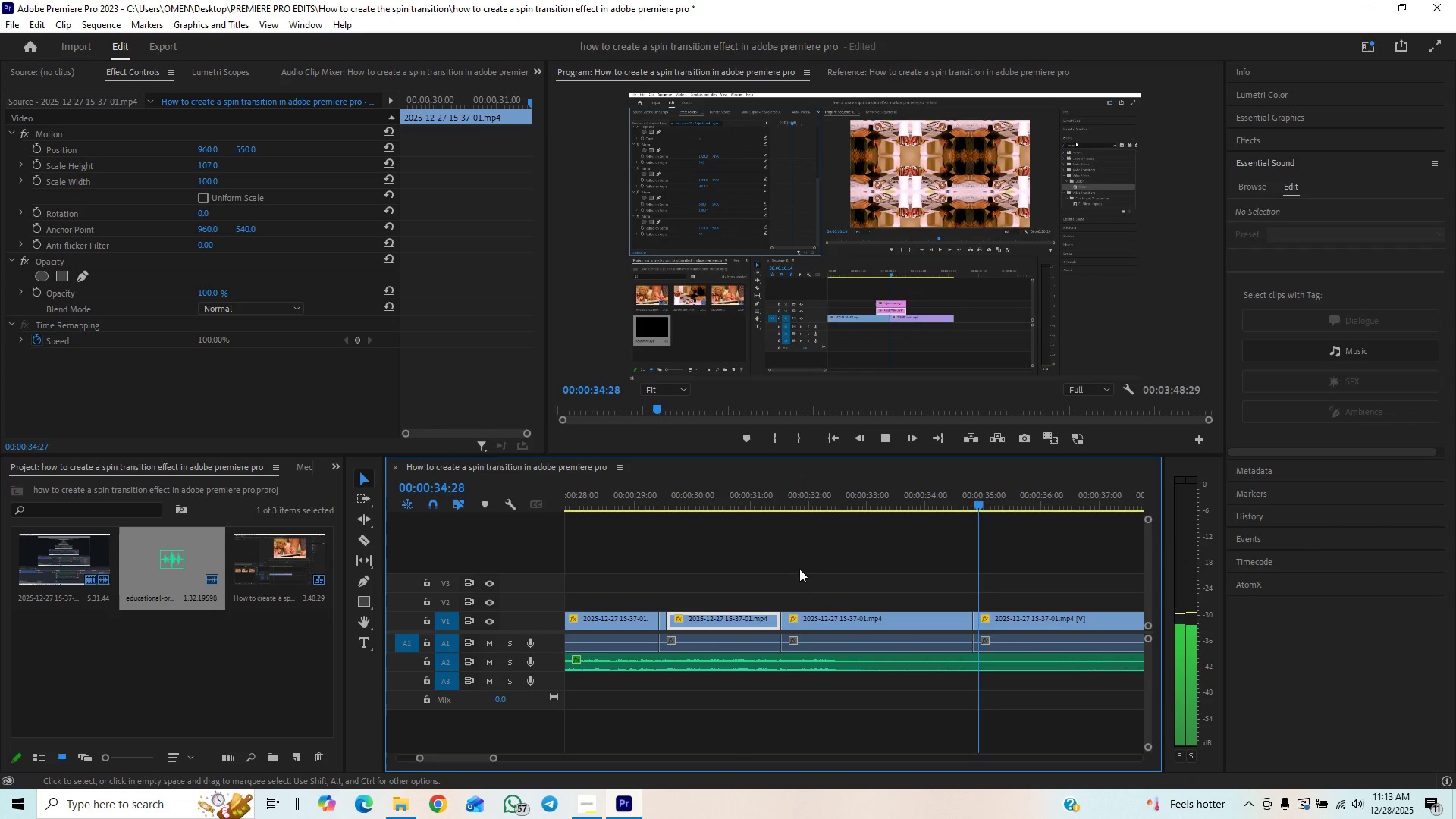 
wait(6.06)
 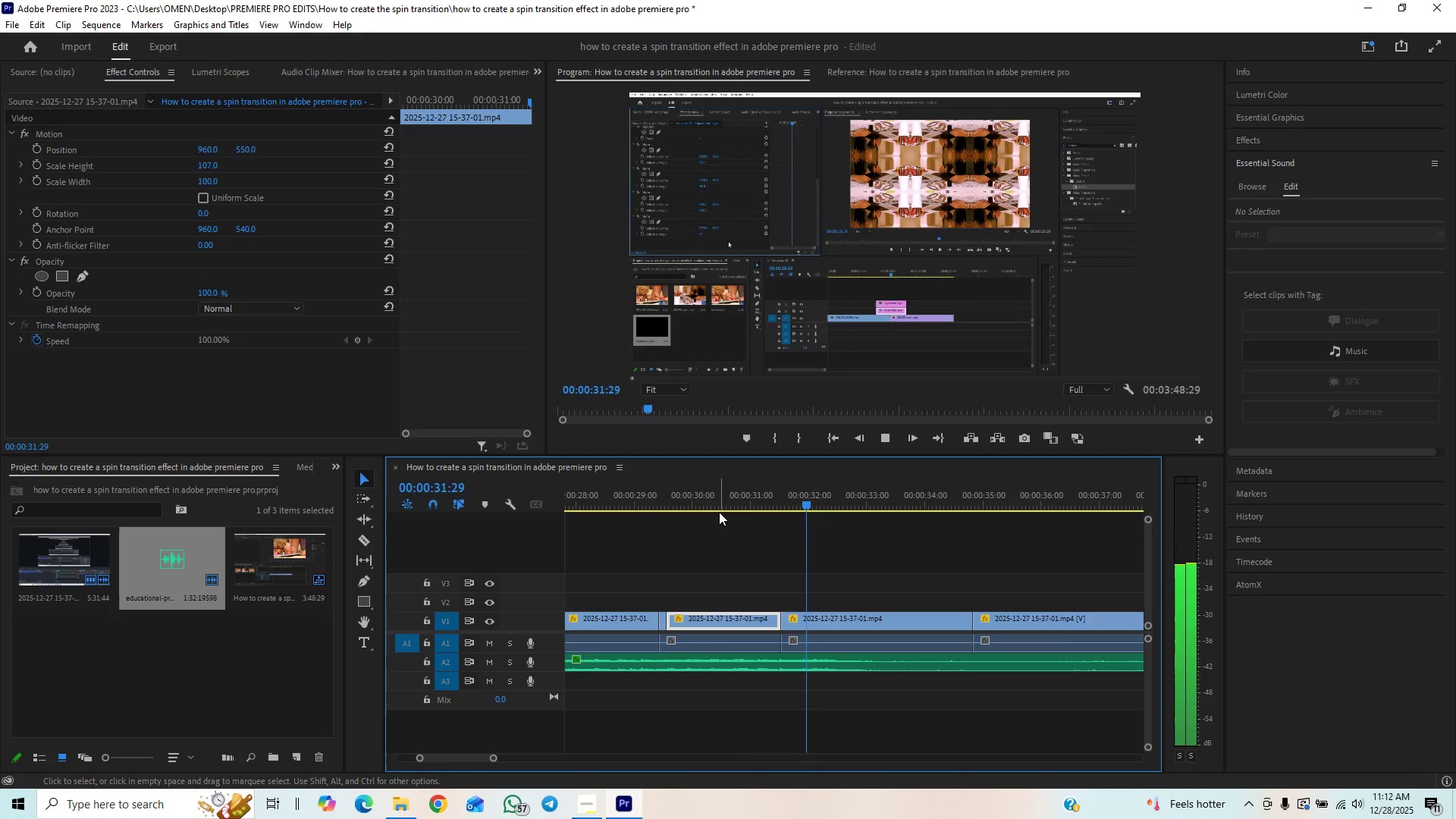 
key(Space)
 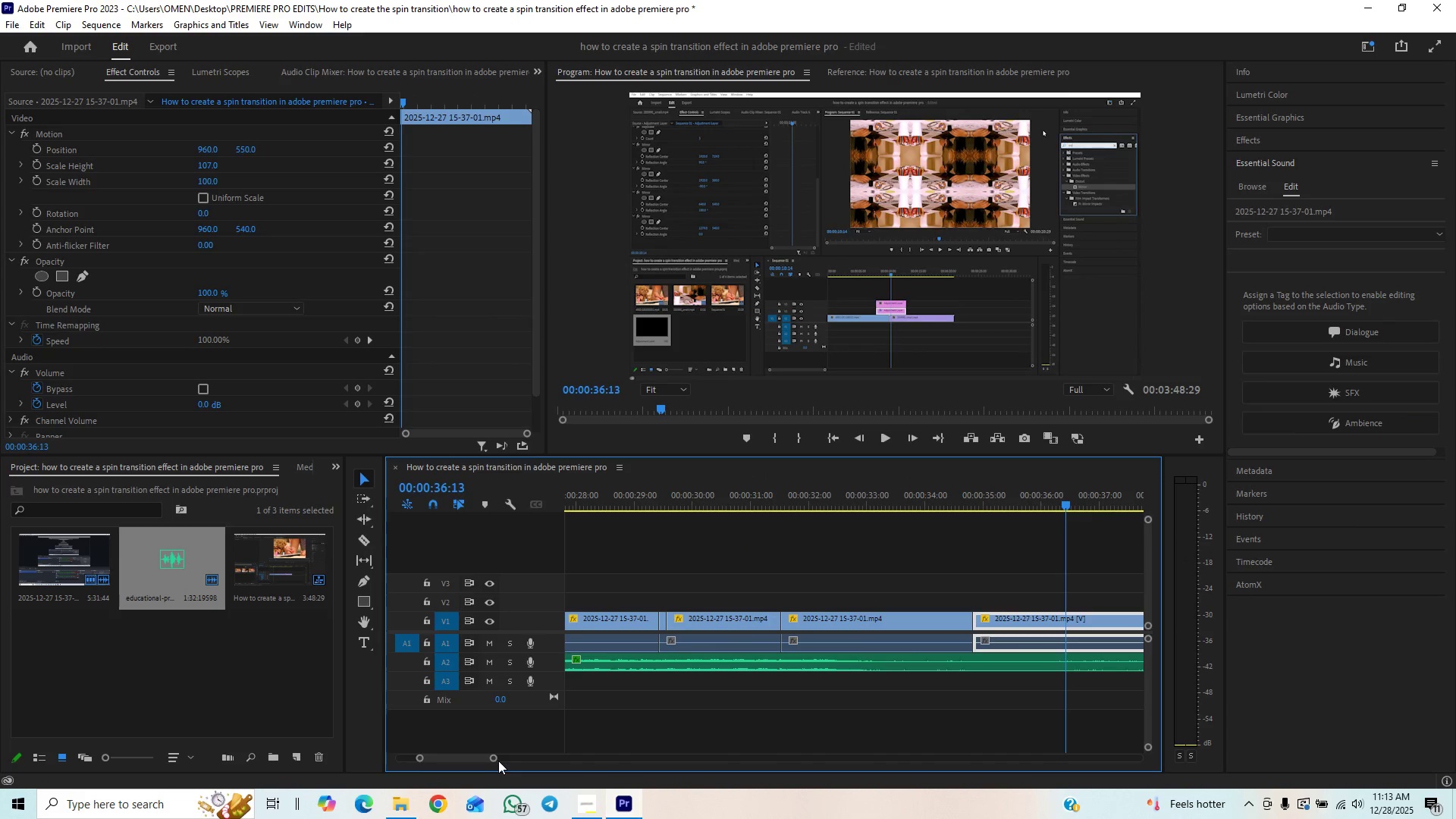 
left_click_drag(start_coordinate=[494, 761], to_coordinate=[494, 756])
 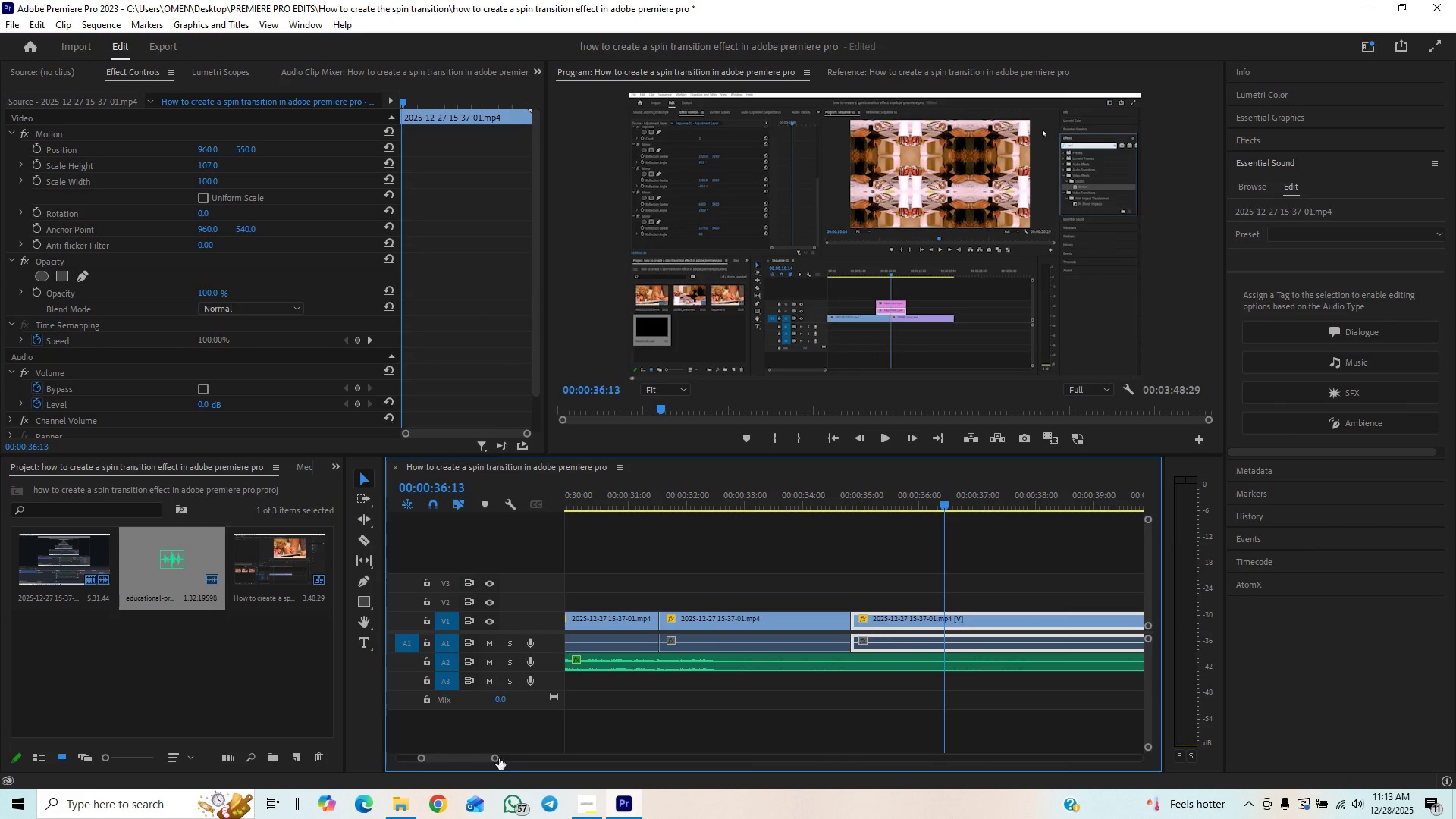 
left_click_drag(start_coordinate=[499, 758], to_coordinate=[514, 745])
 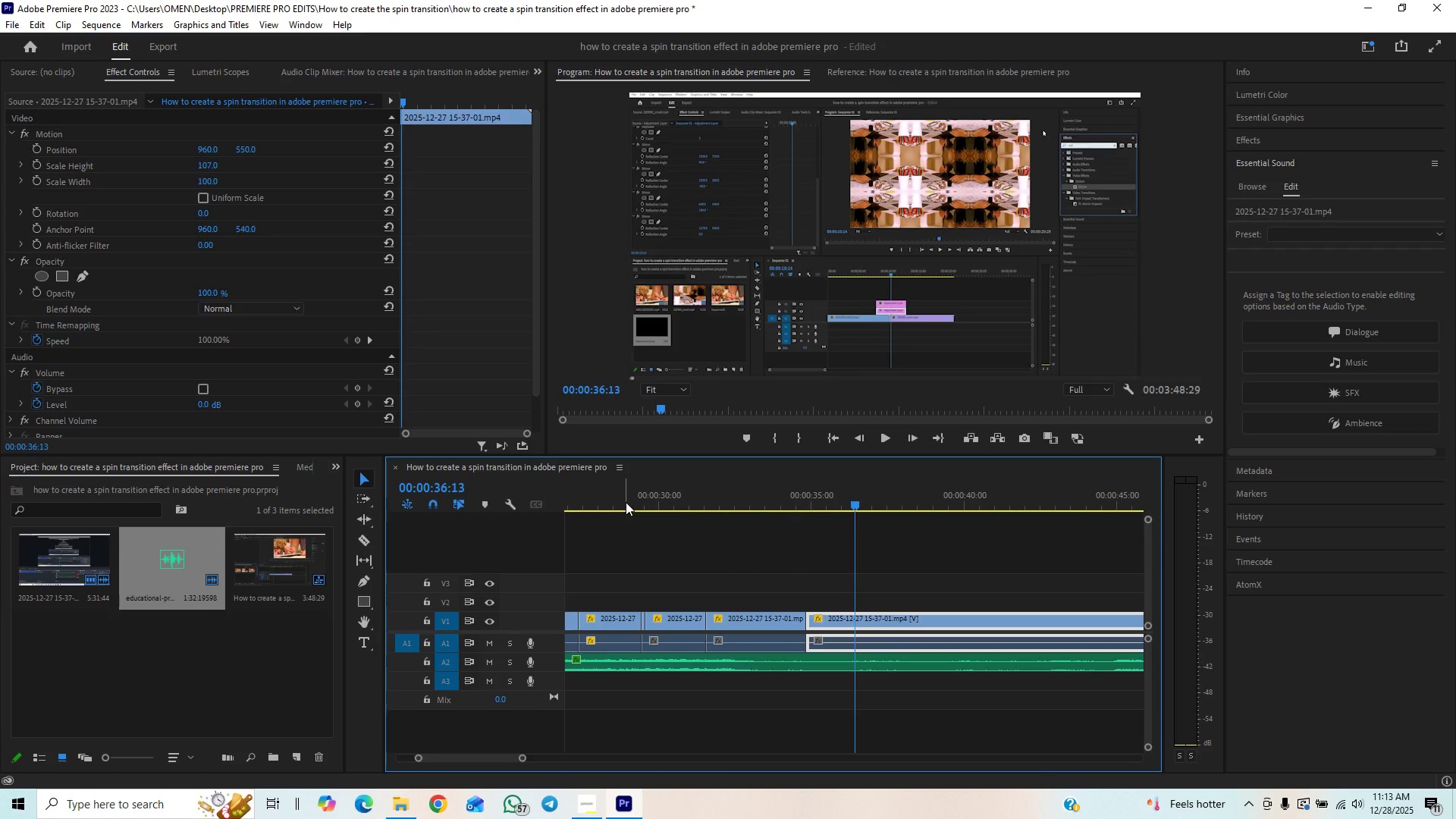 
left_click_drag(start_coordinate=[626, 502], to_coordinate=[635, 499])
 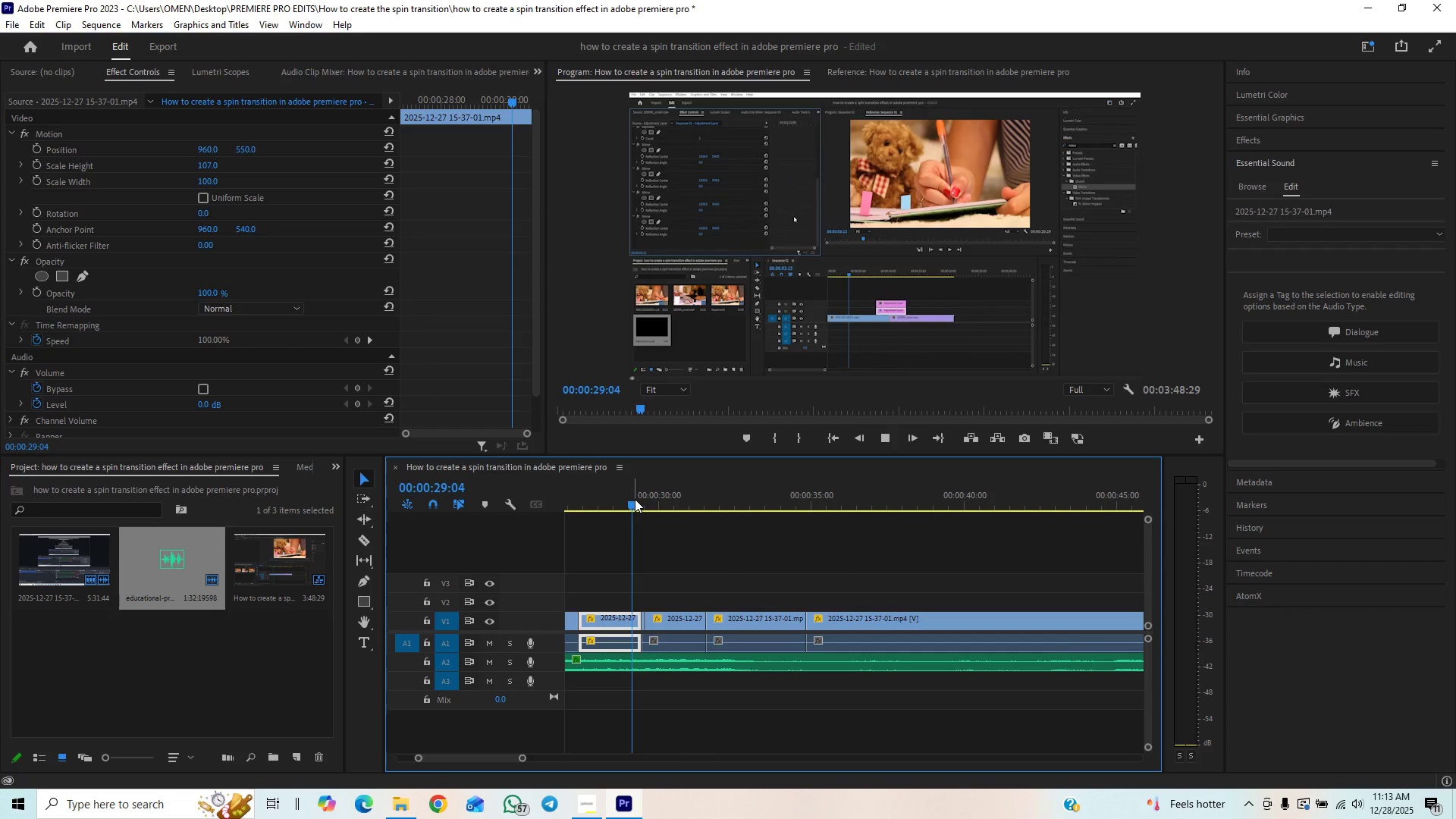 
key(Space)
 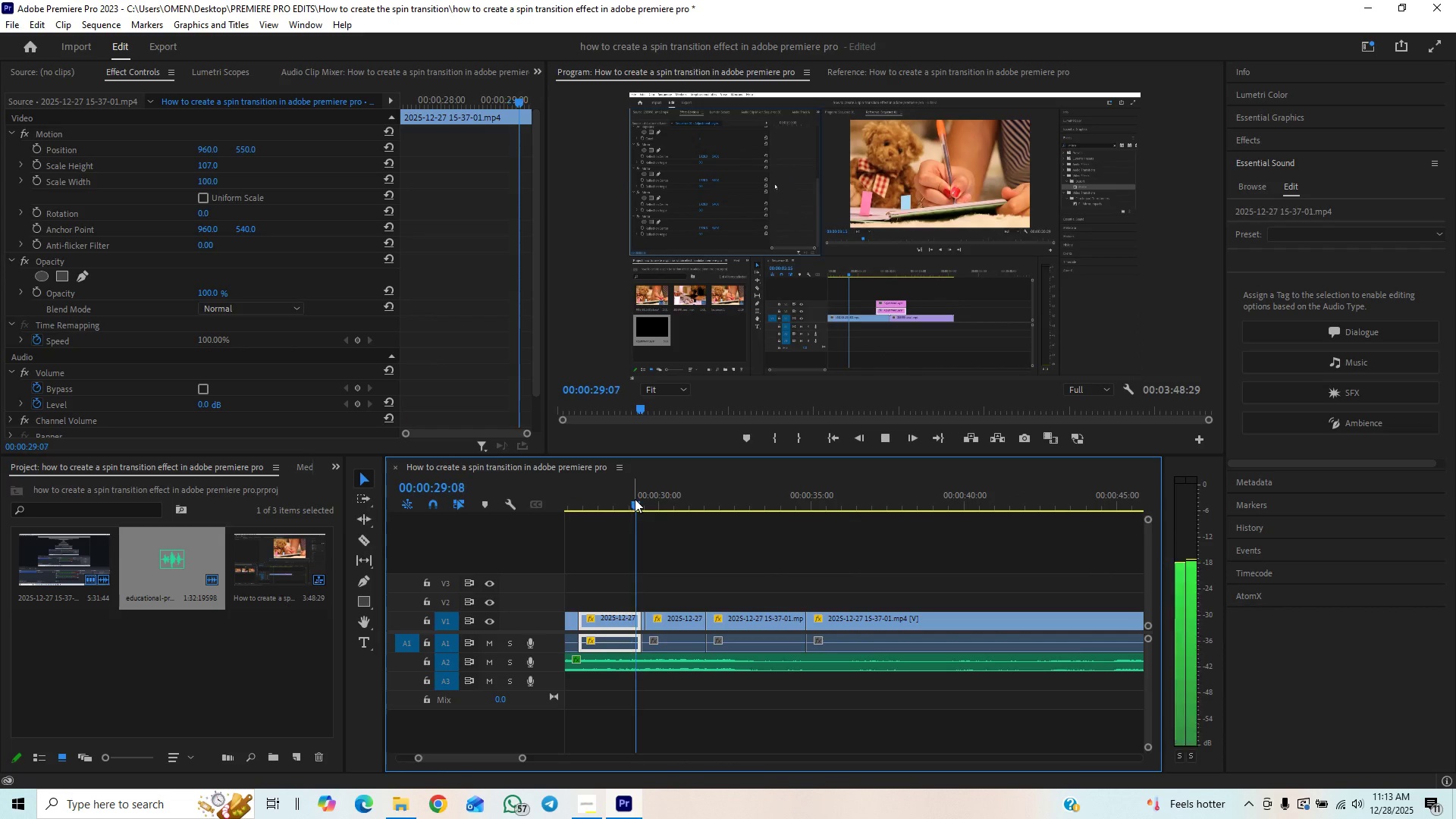 
key(Space)
 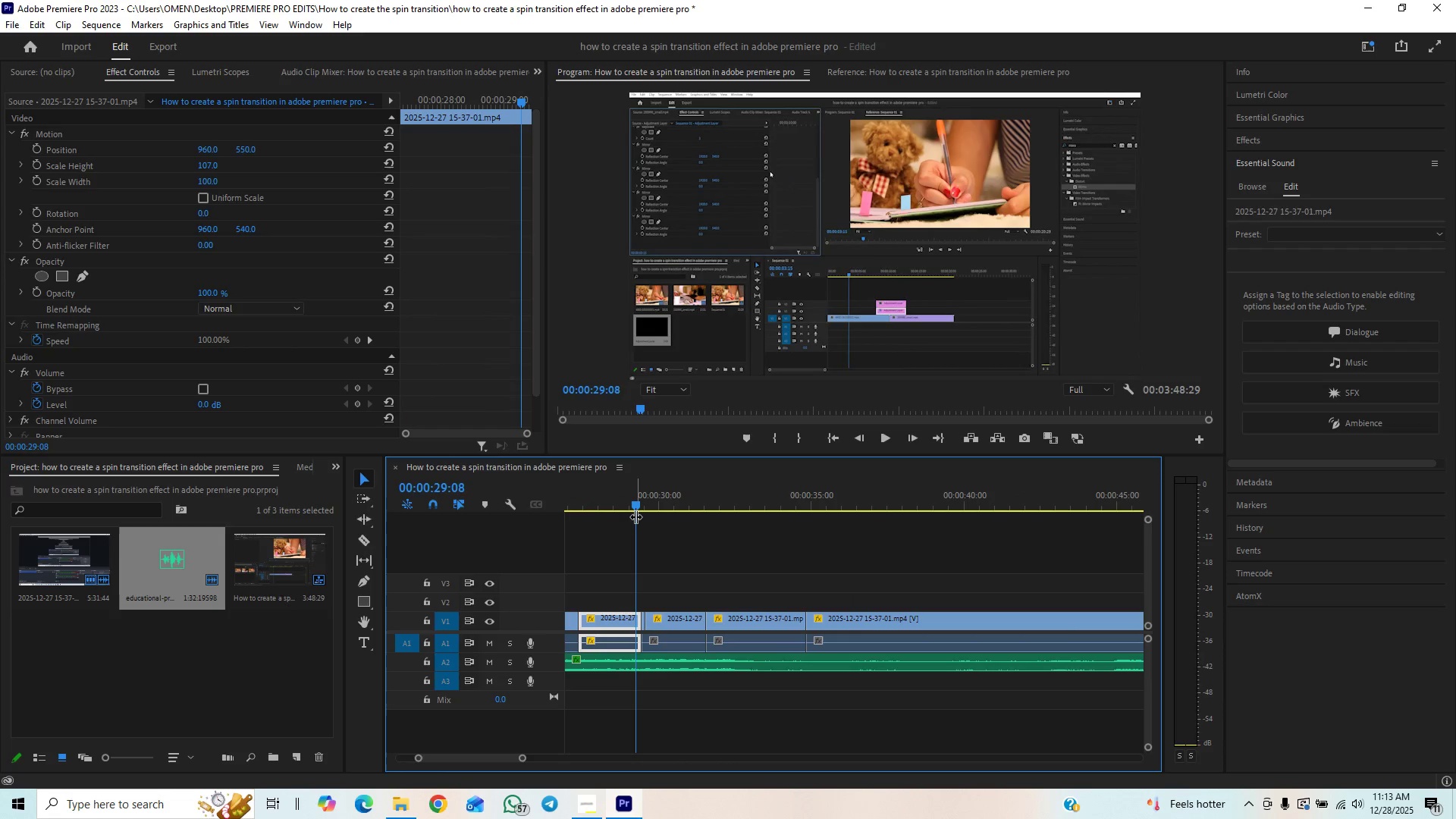 
key(Space)
 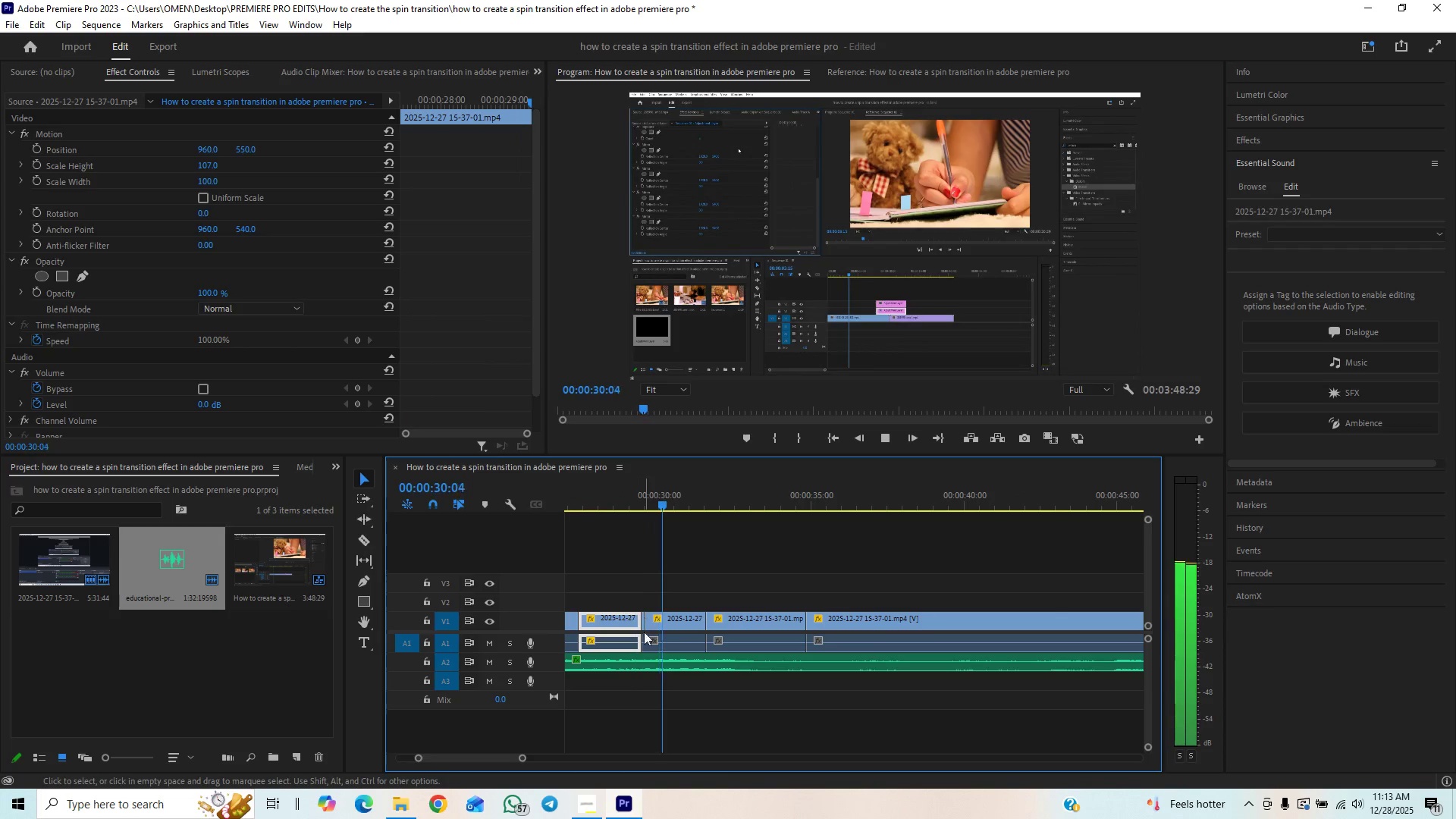 
key(Space)
 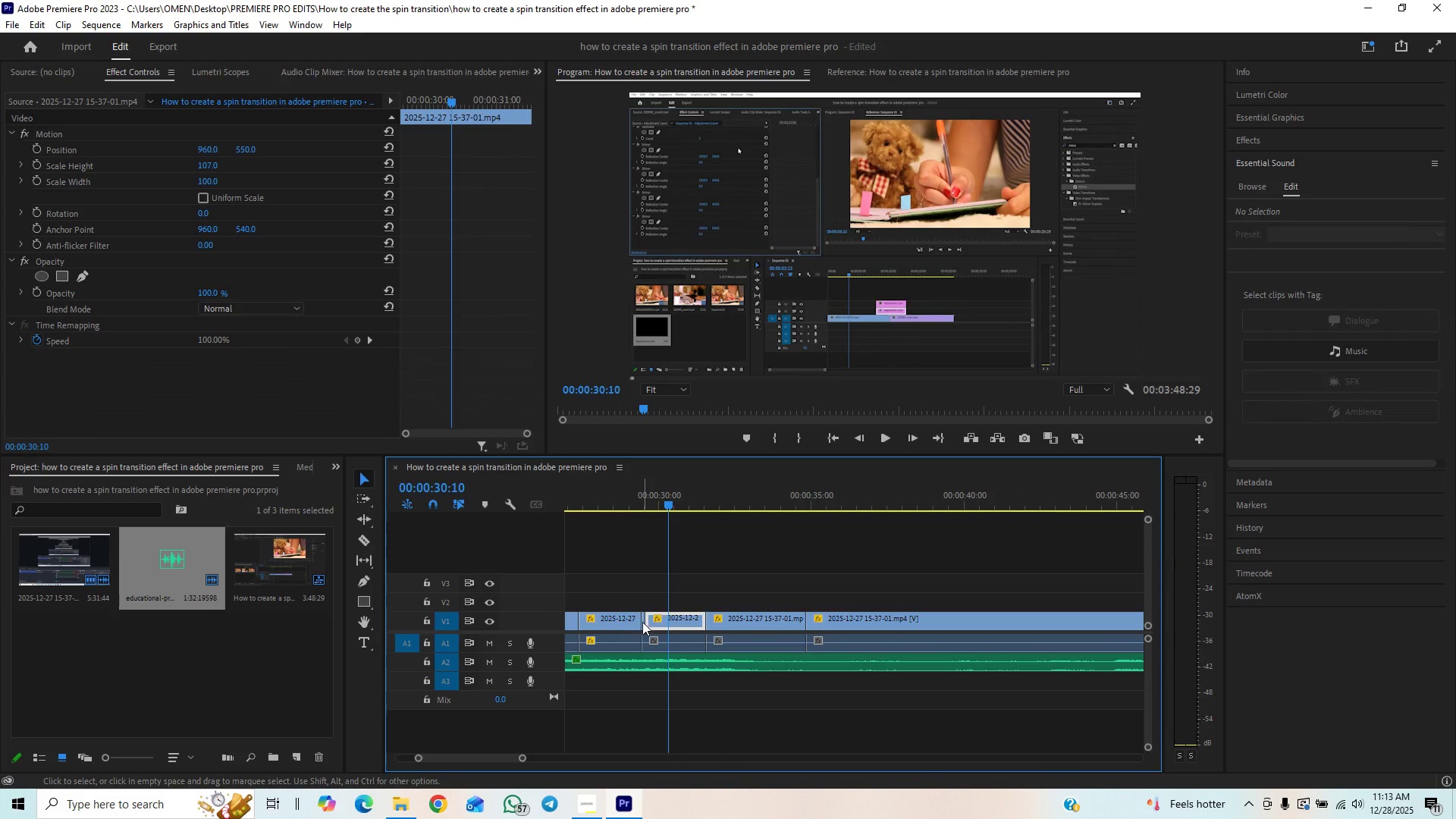 
left_click([642, 622])
 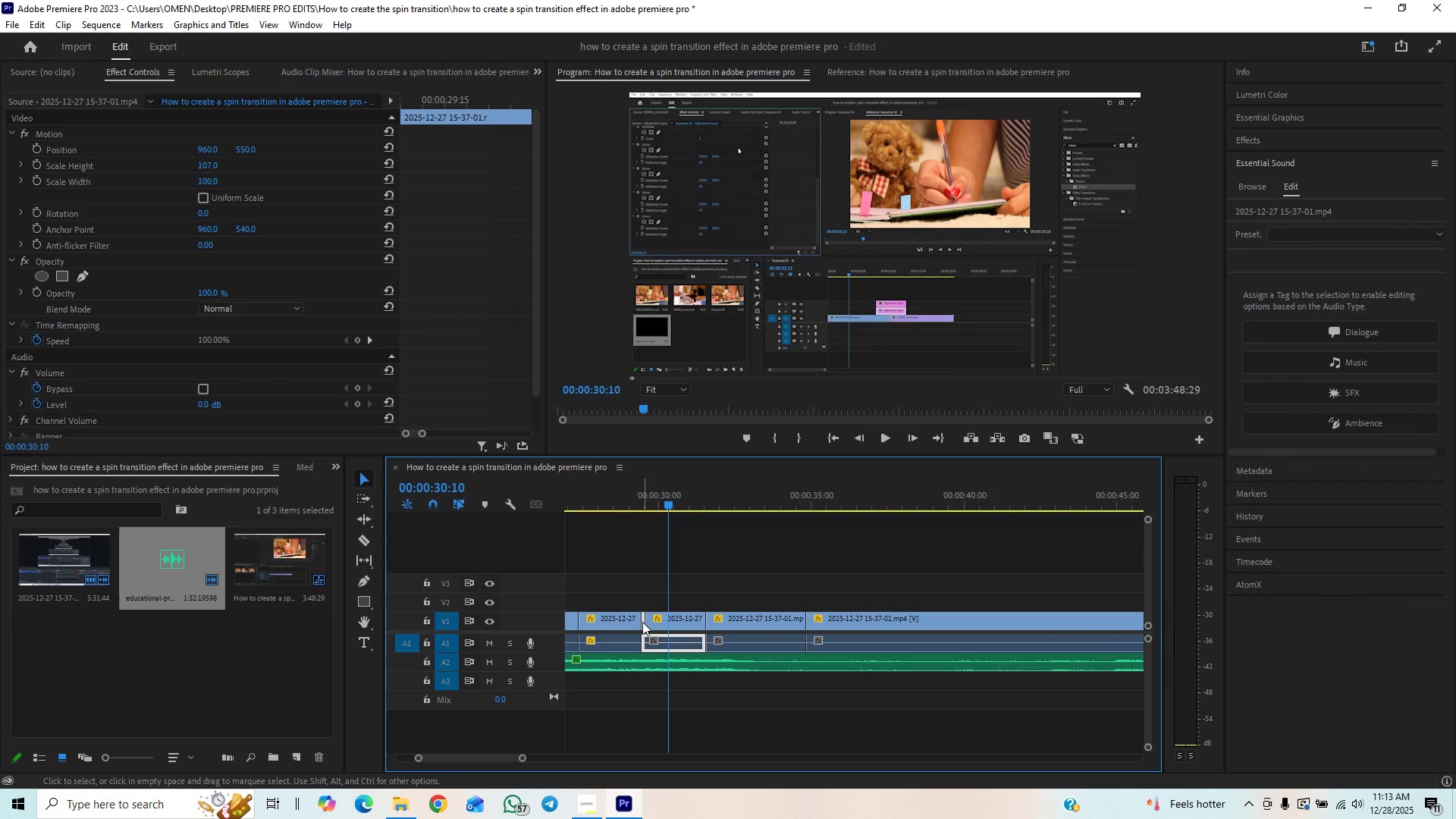 
right_click([642, 622])
 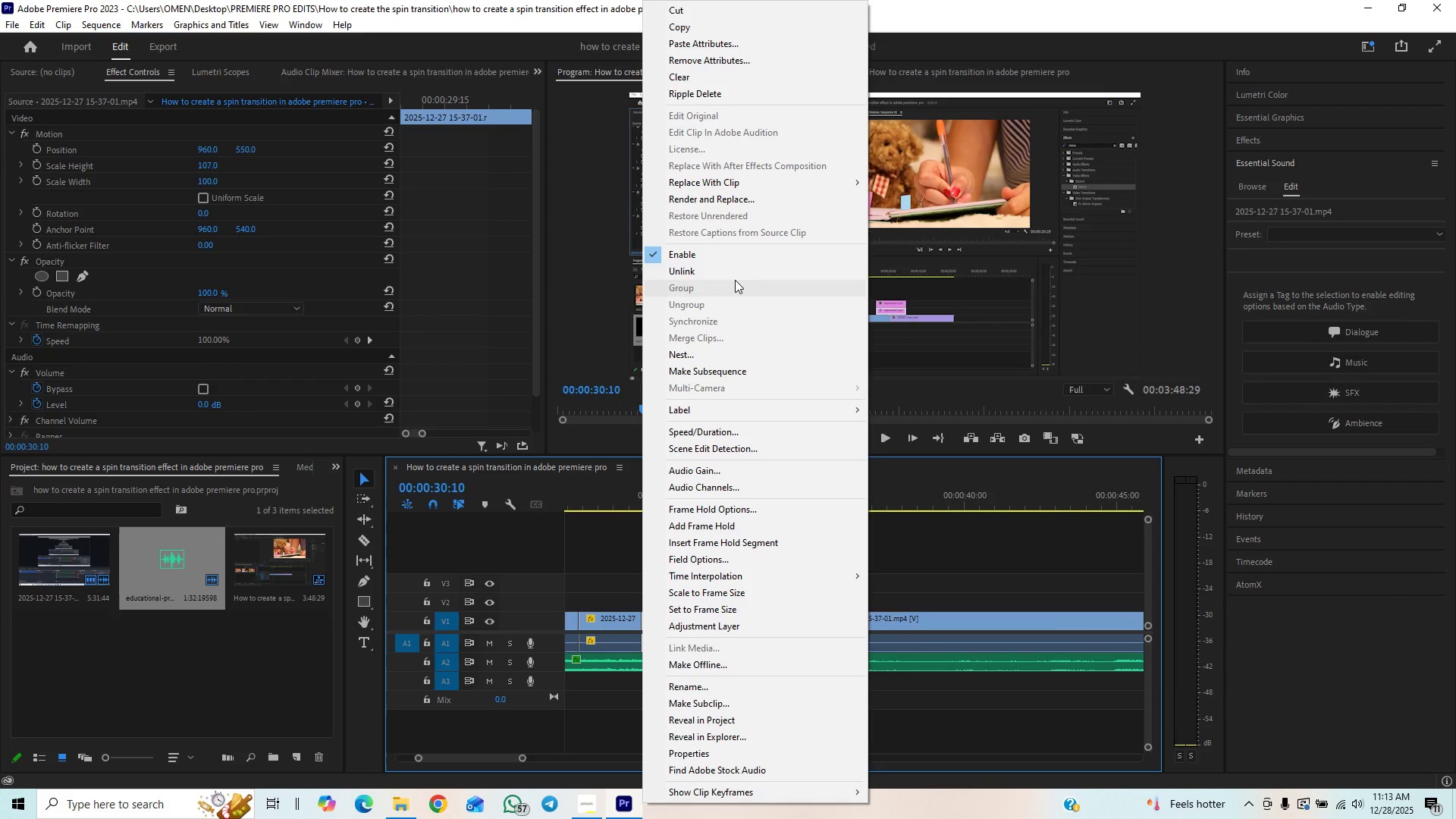 
left_click([735, 279])
 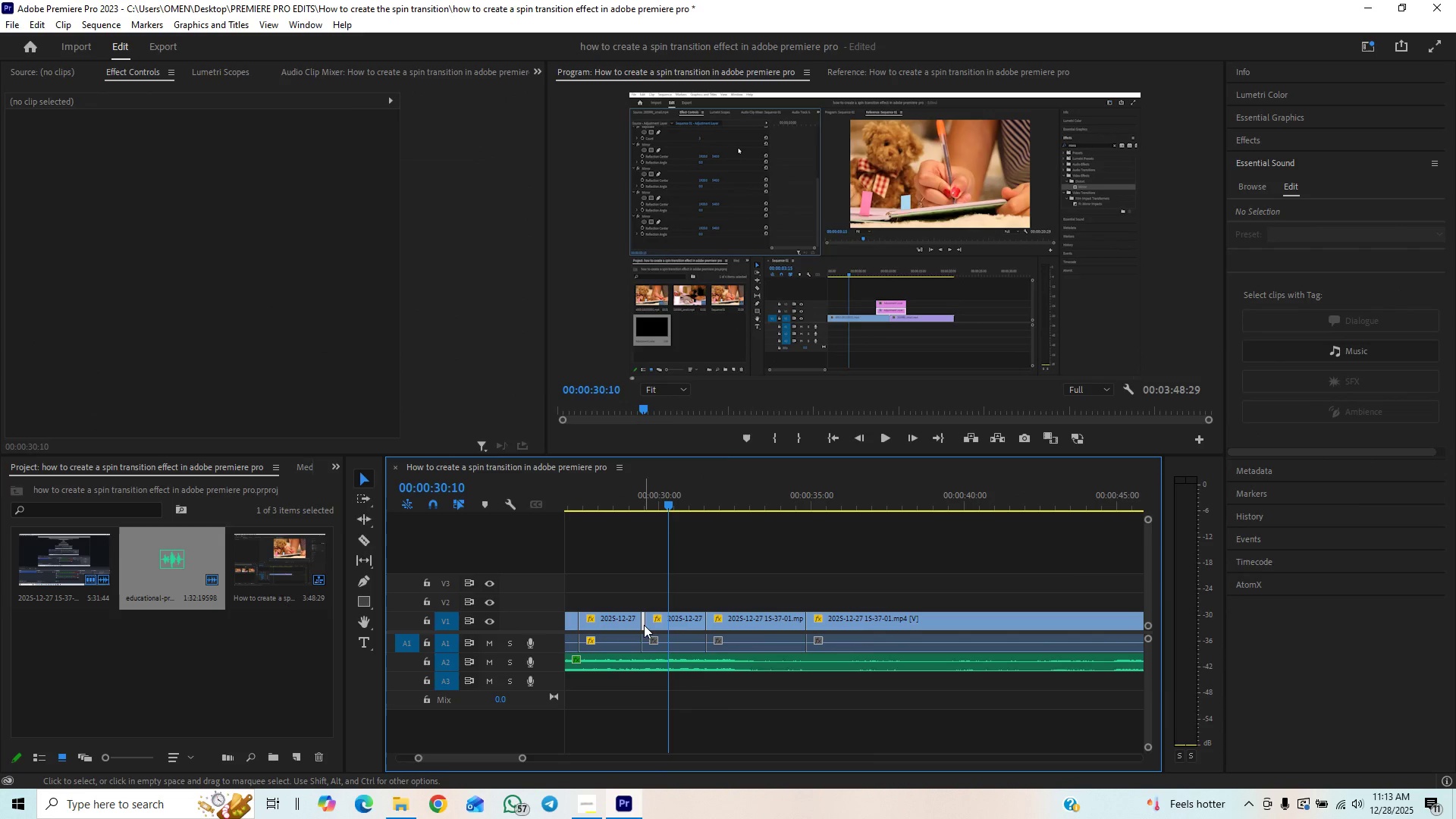 
key(Delete)
 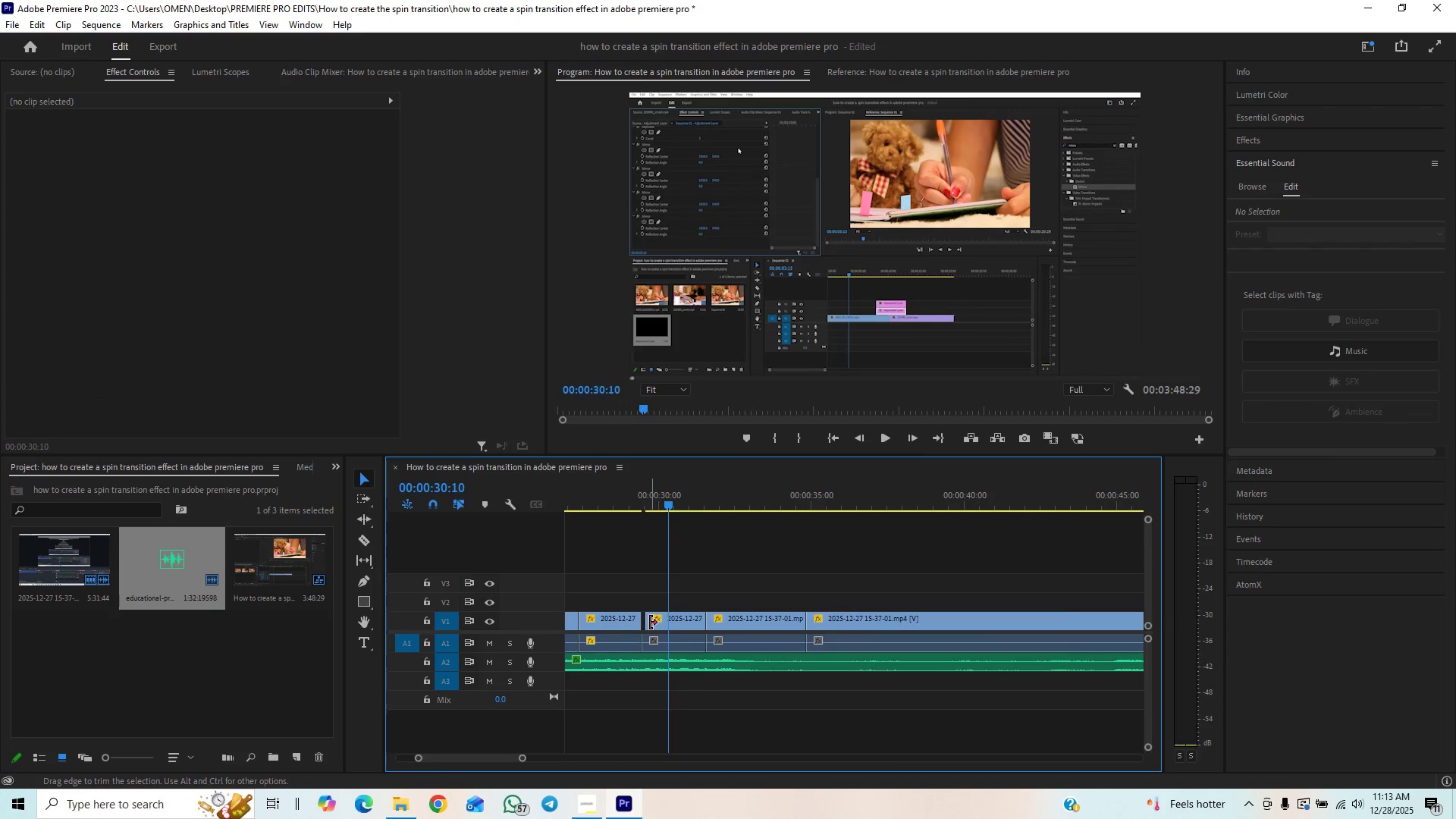 
left_click_drag(start_coordinate=[650, 623], to_coordinate=[633, 623])
 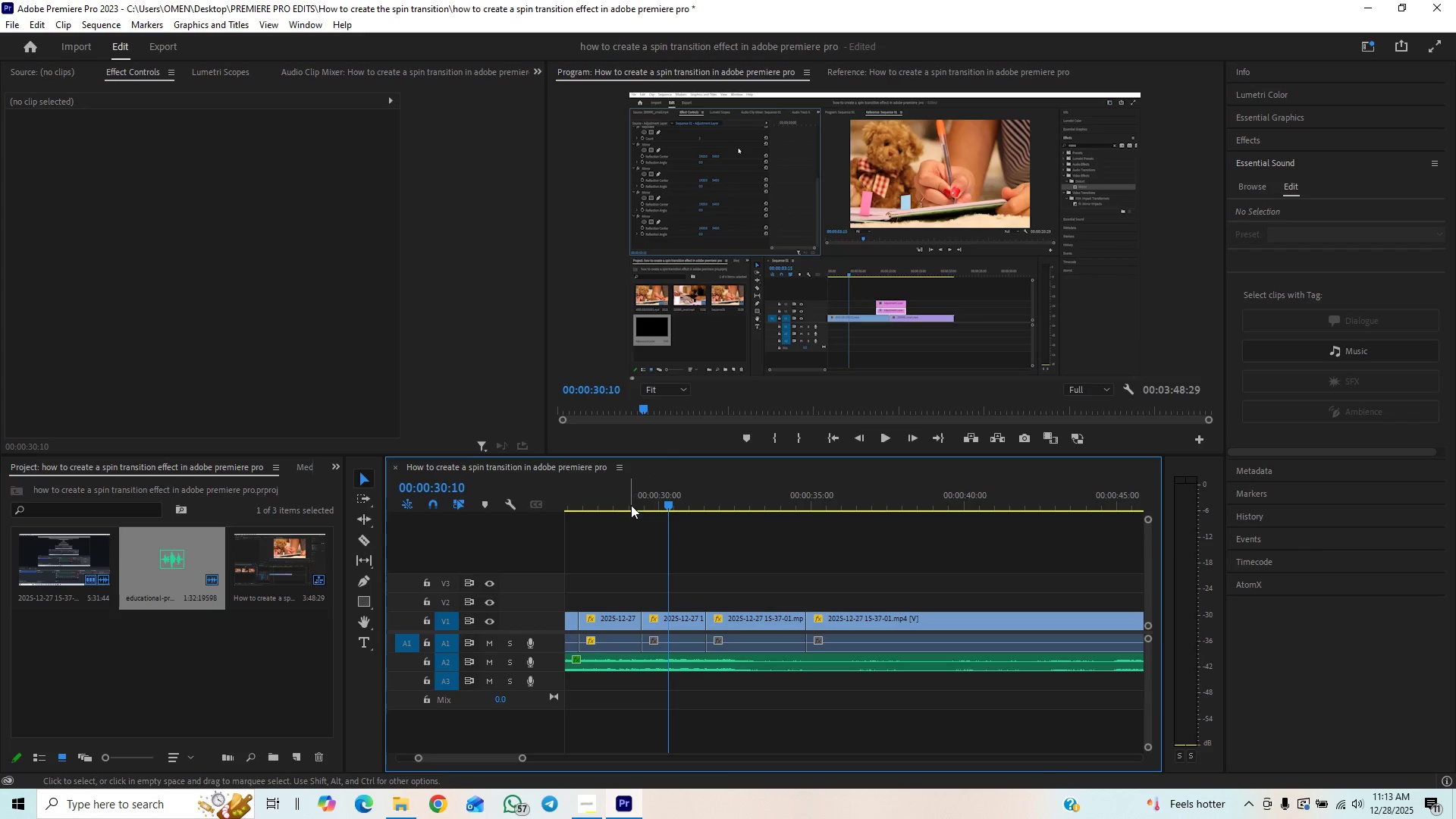 
left_click([630, 504])
 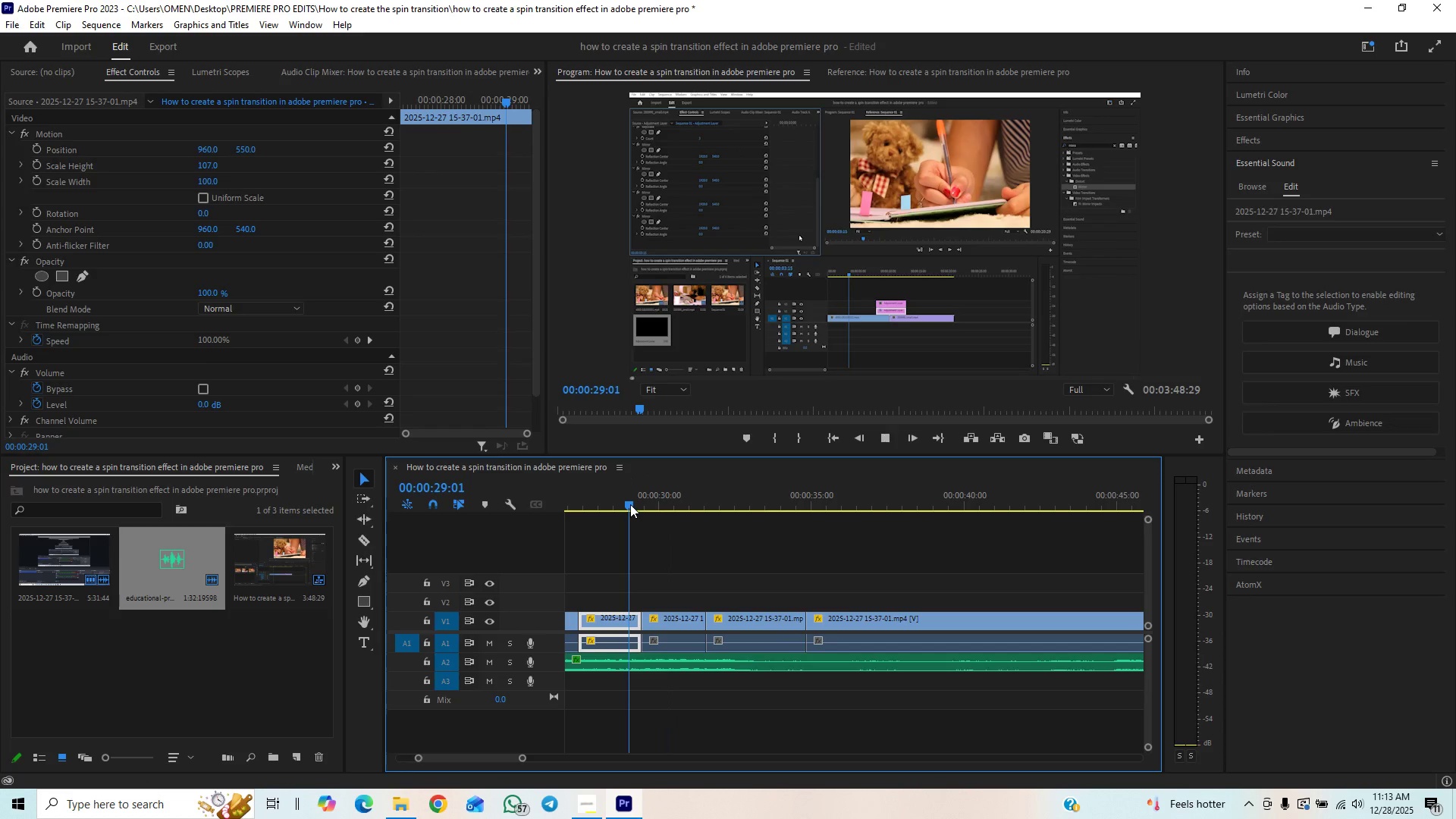 
key(Space)
 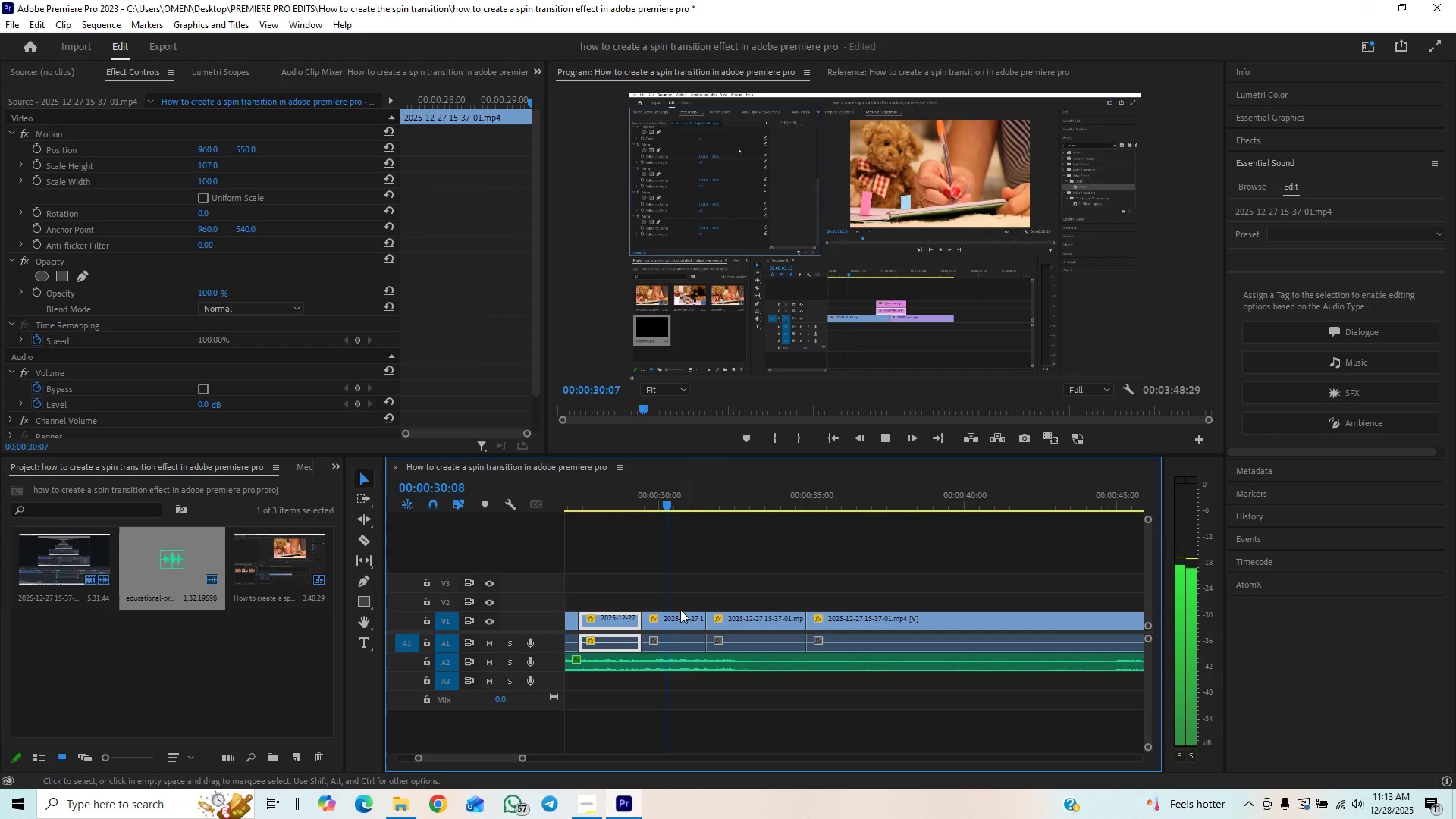 
key(Space)
 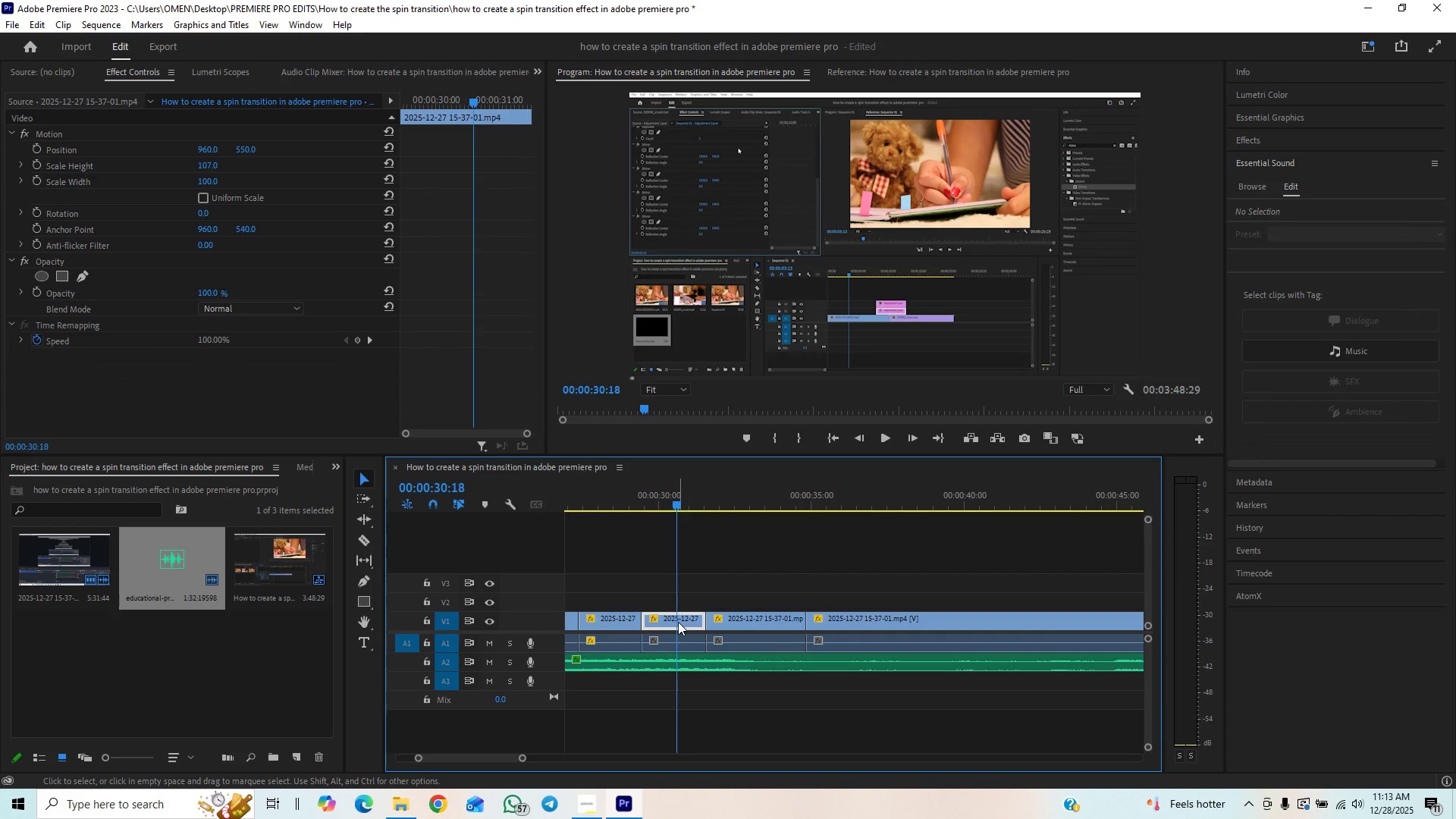 
left_click([678, 622])
 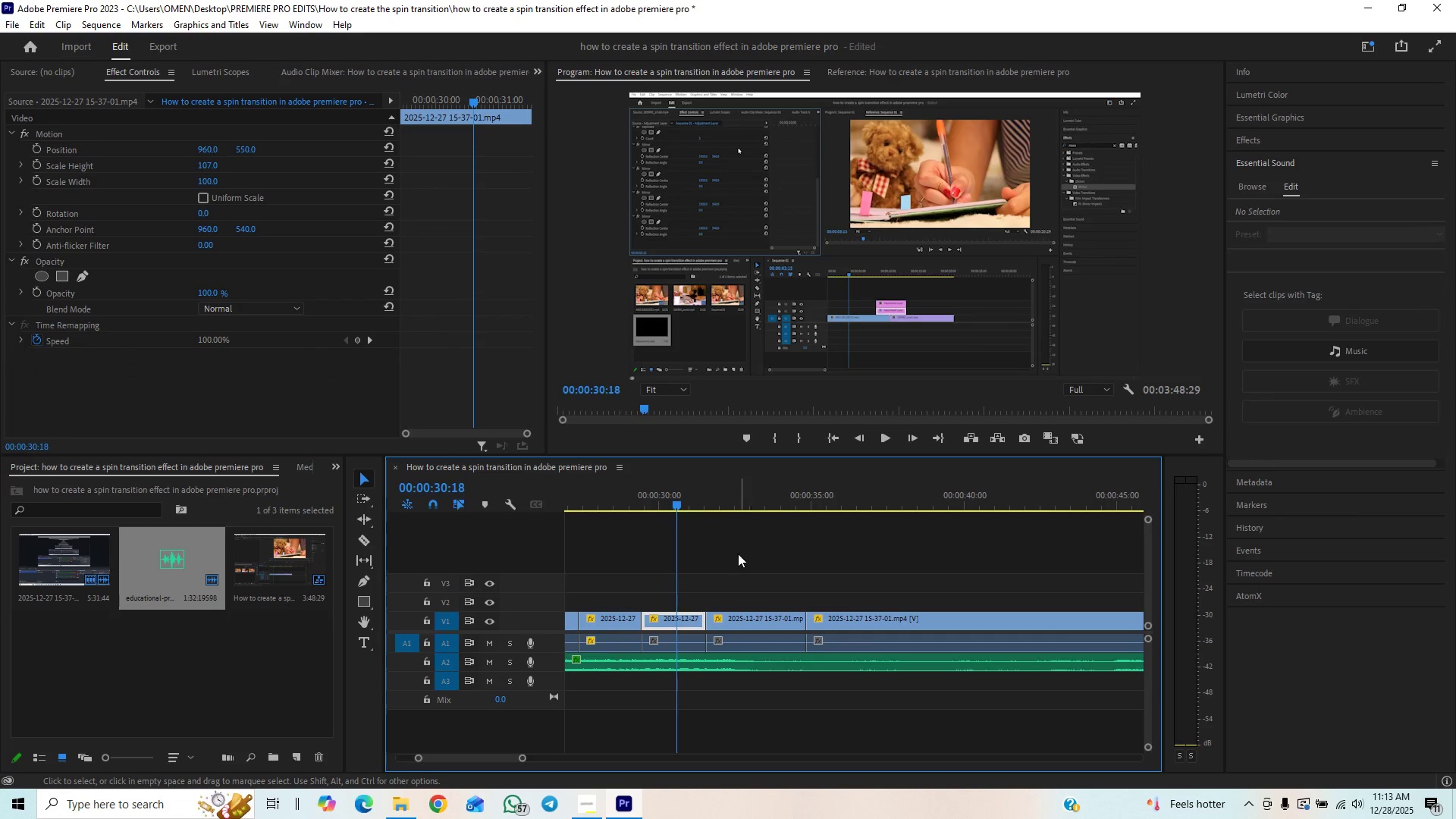 
wait(9.94)
 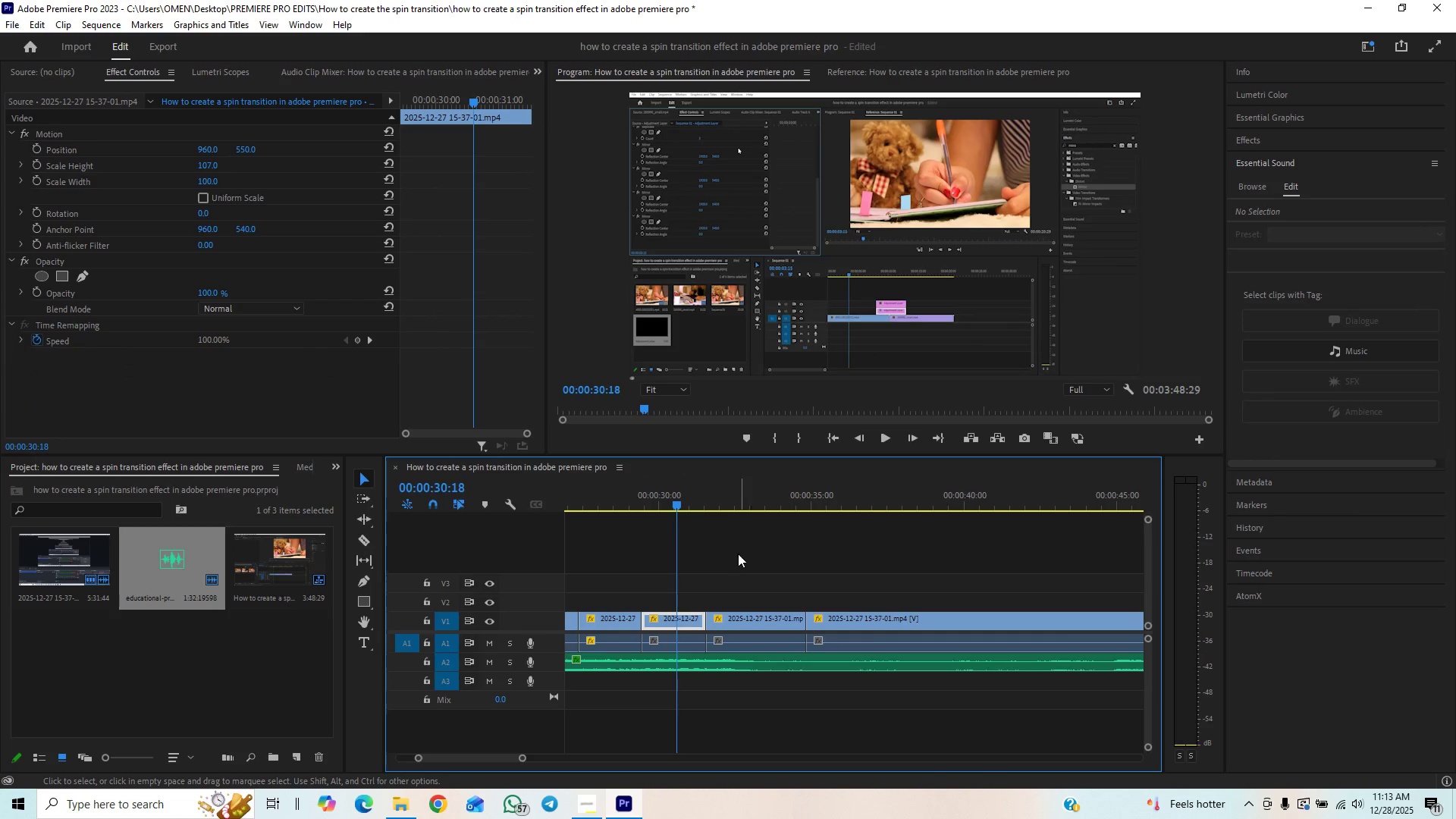 
left_click([644, 503])
 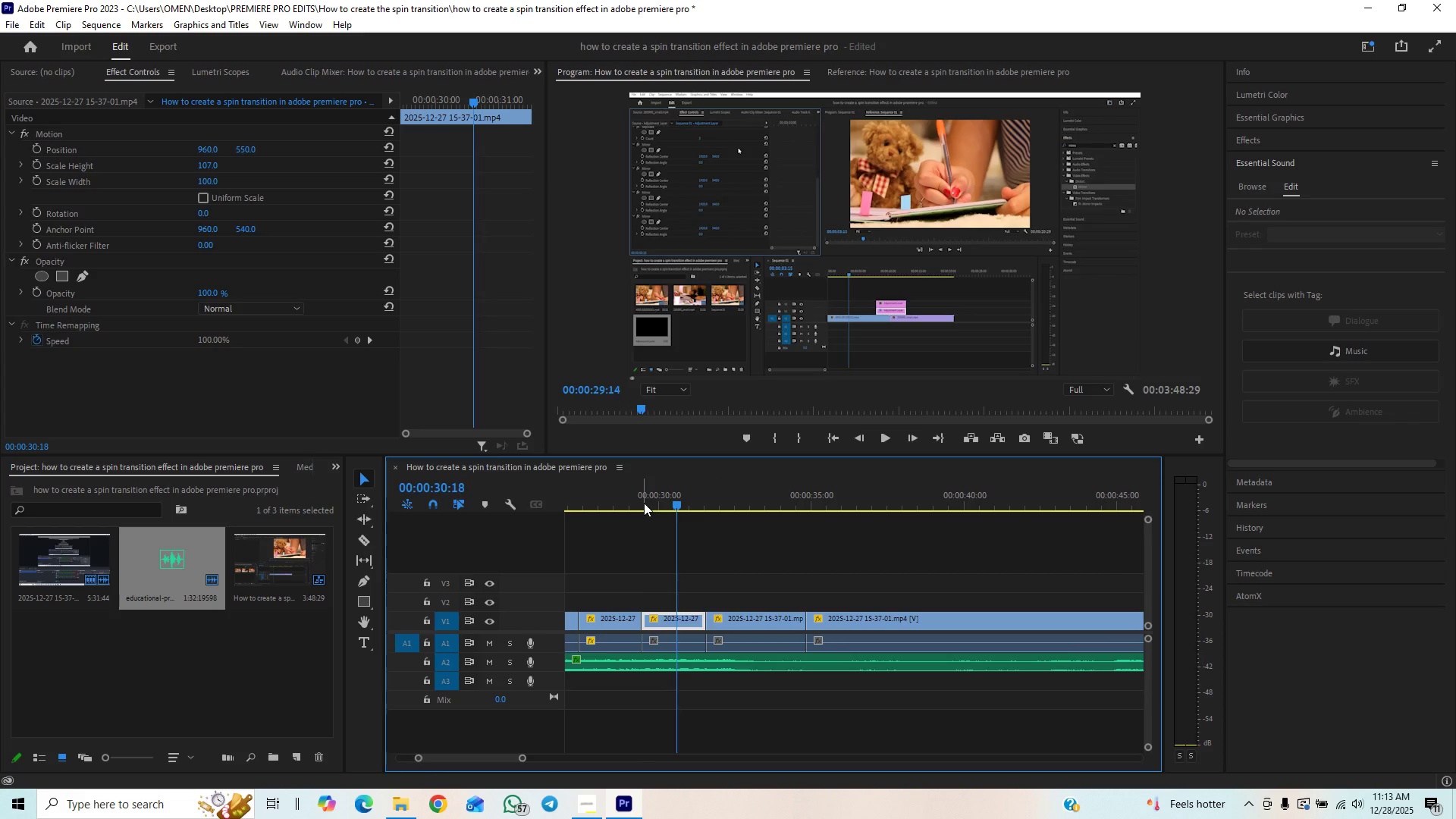 
key(Space)
 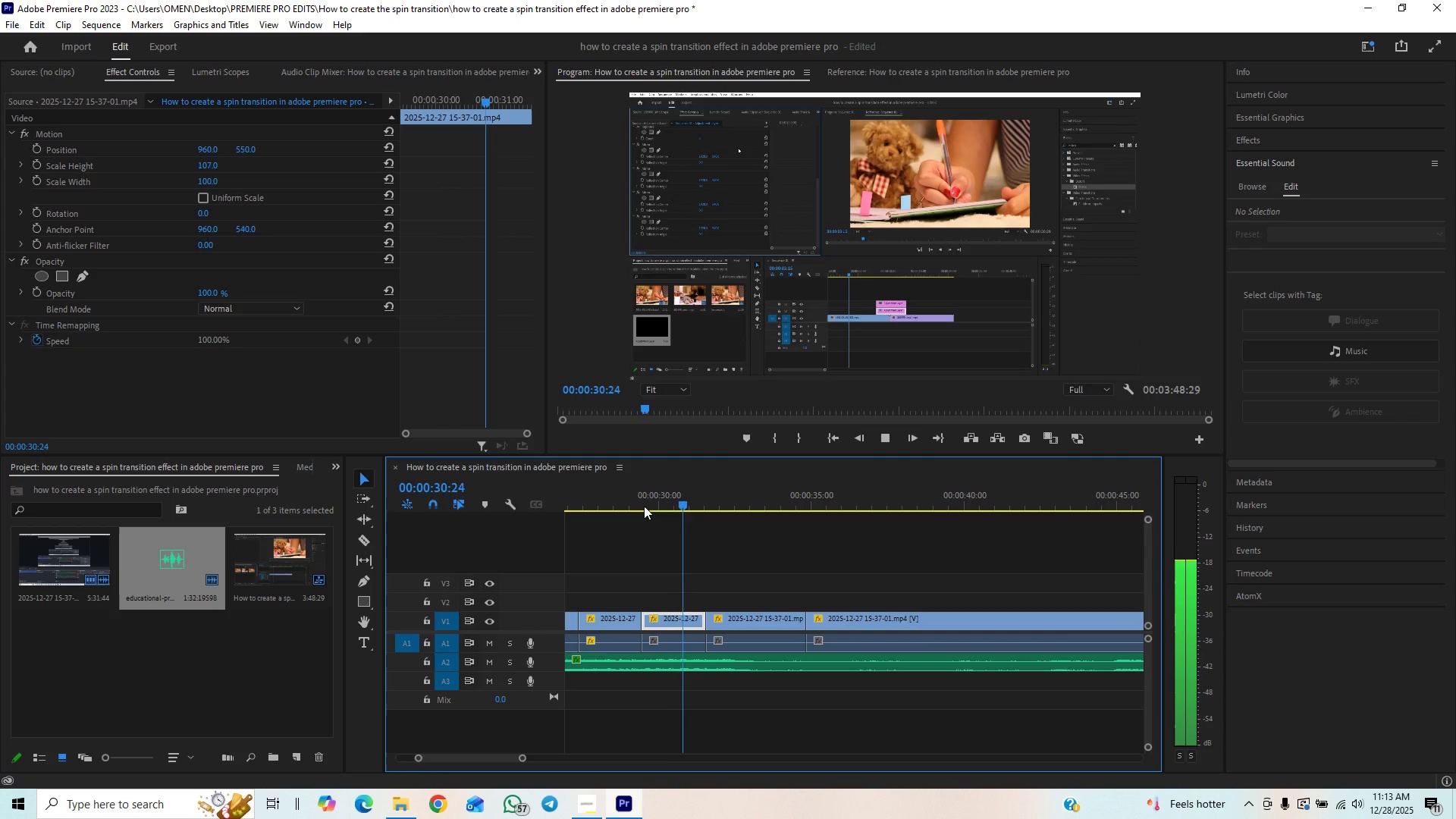 
key(Space)
 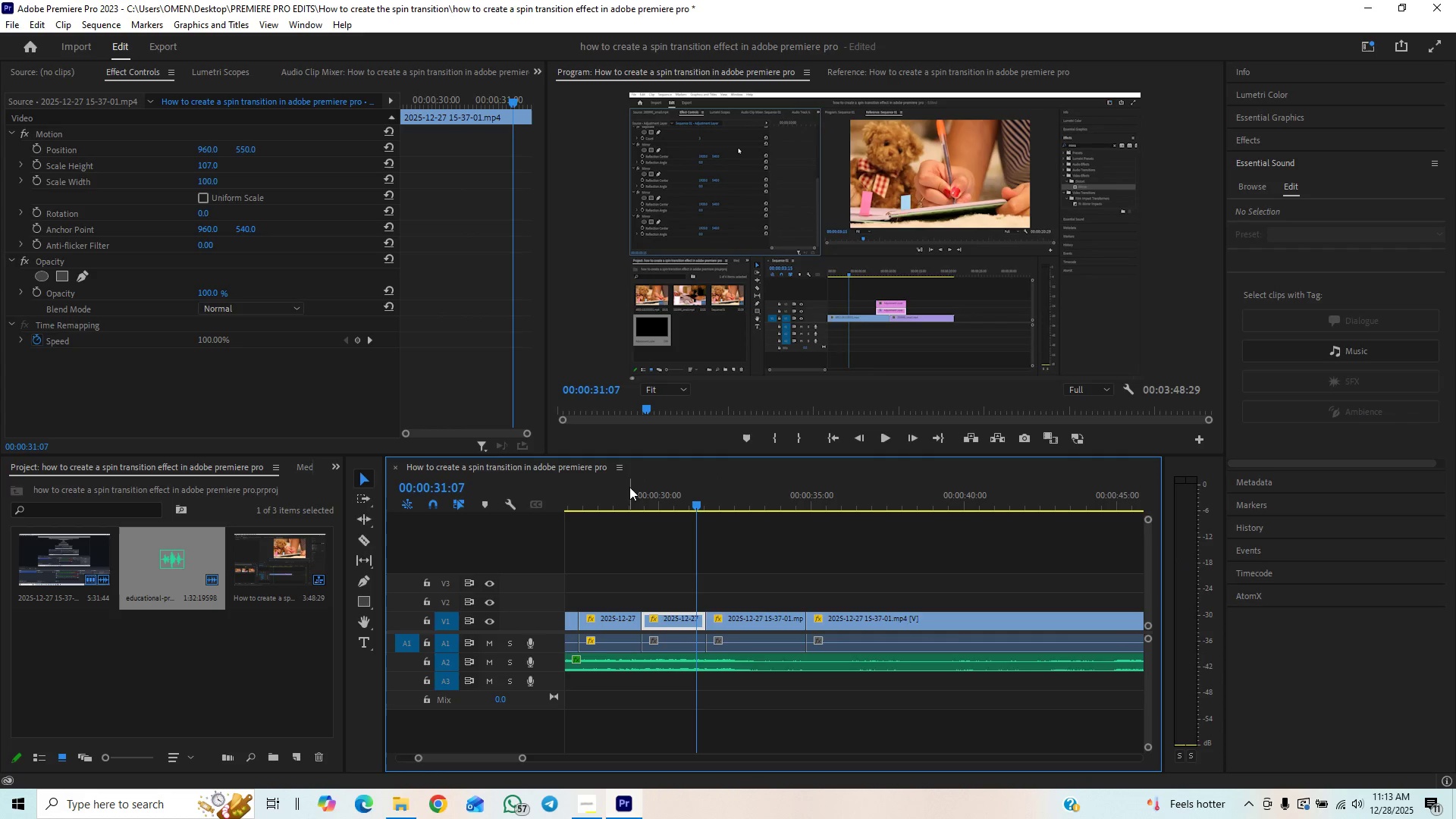 
left_click([611, 504])
 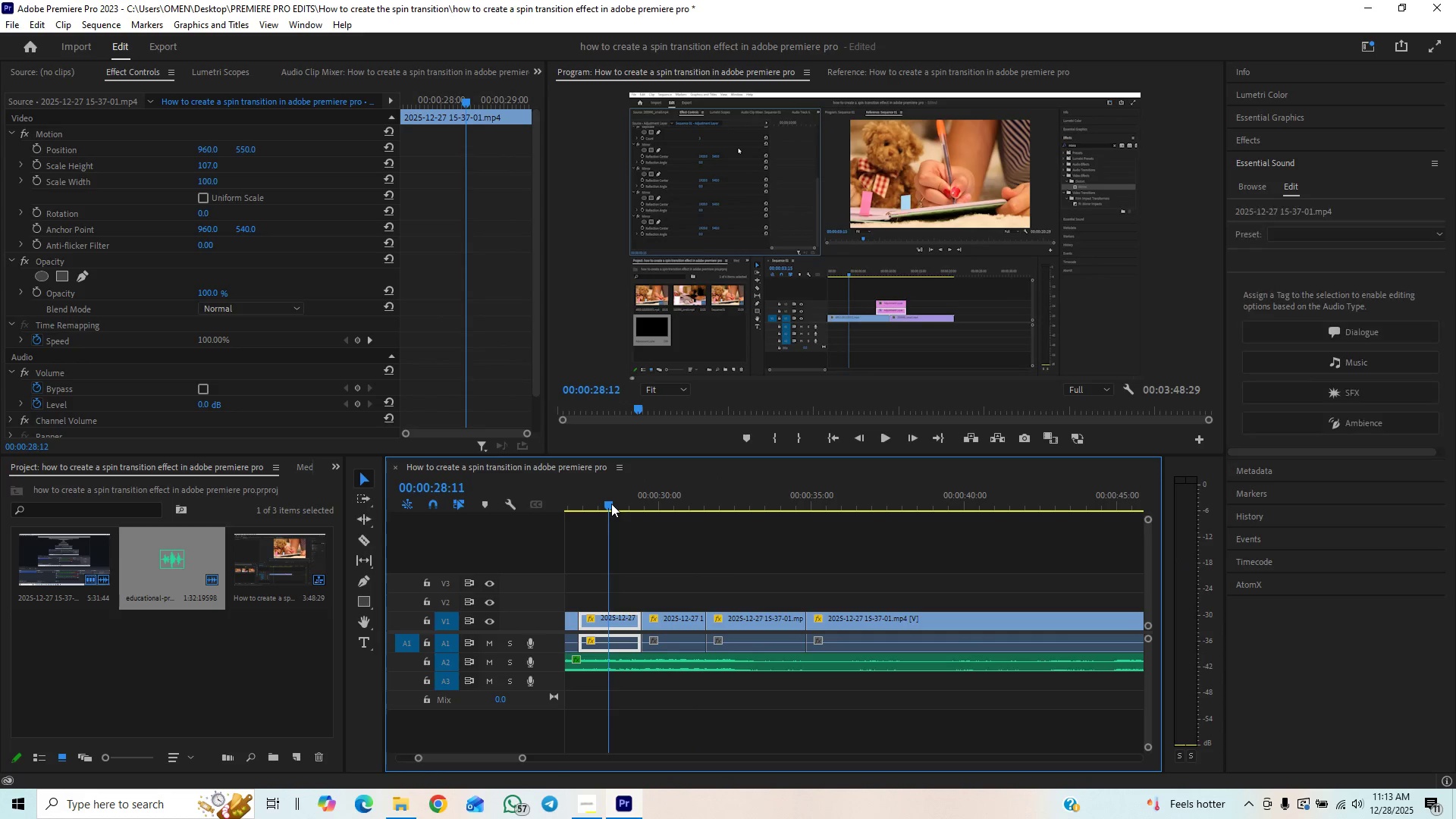 
key(Space)
 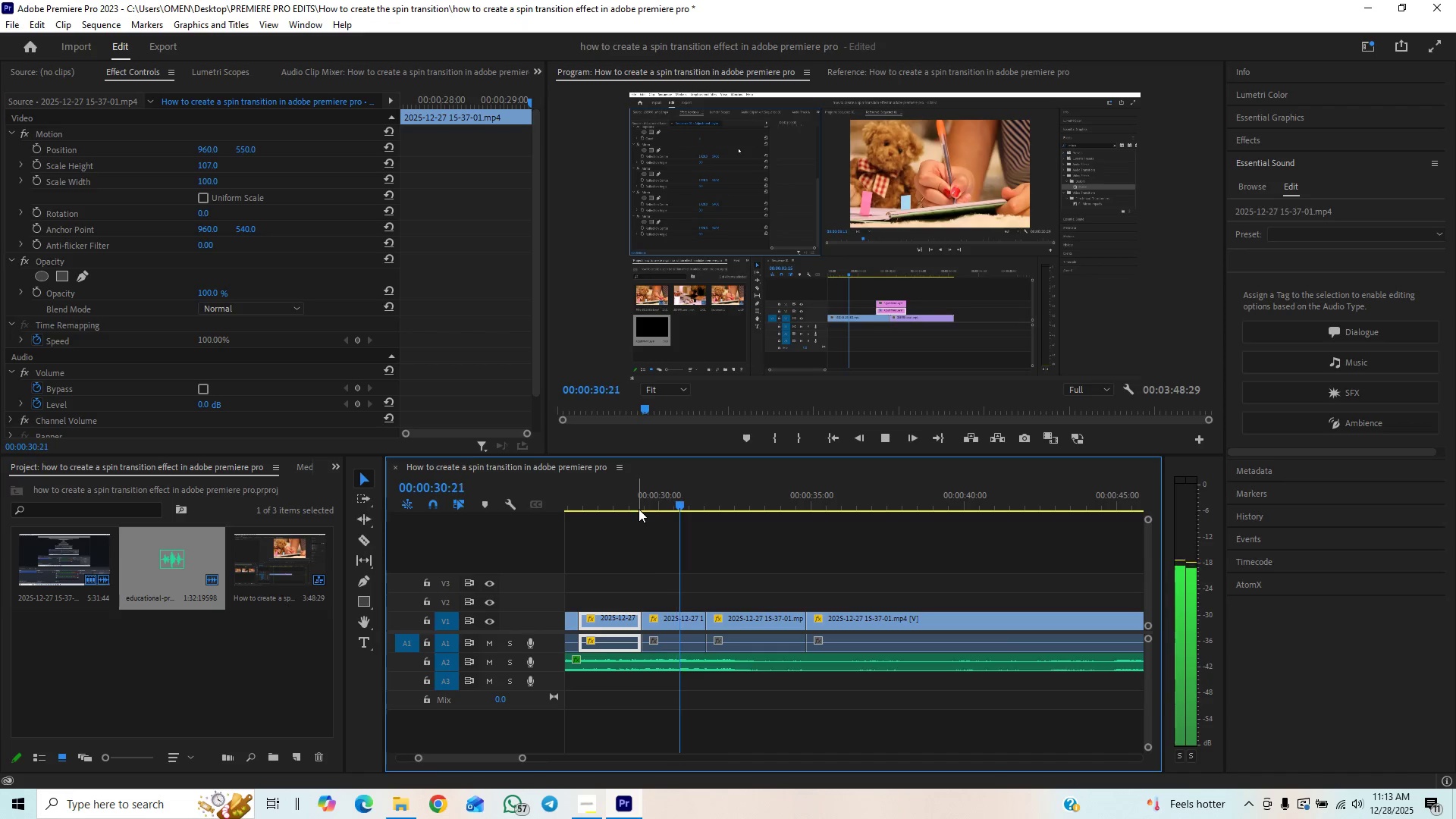 
key(Space)
 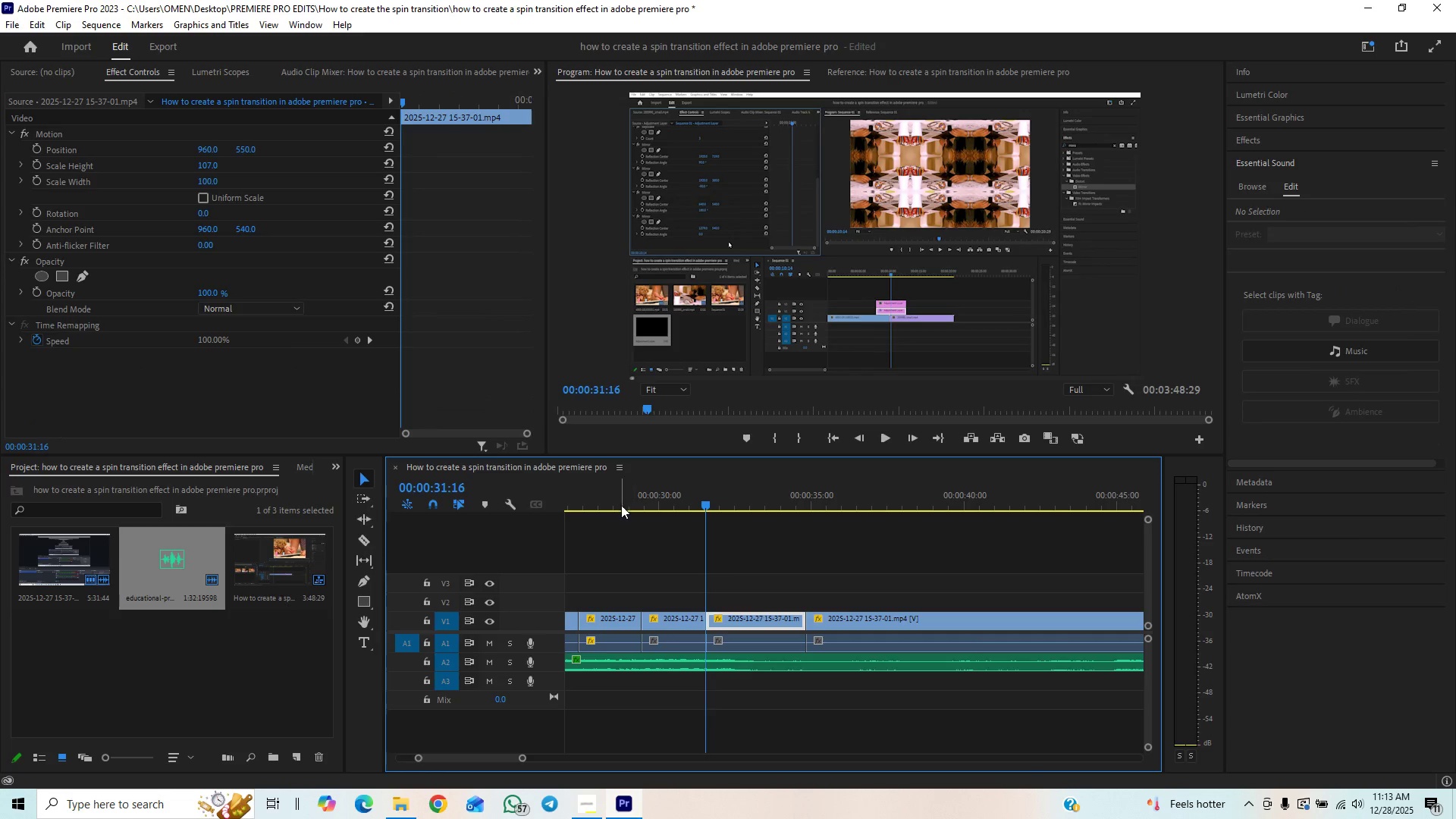 
left_click([627, 495])
 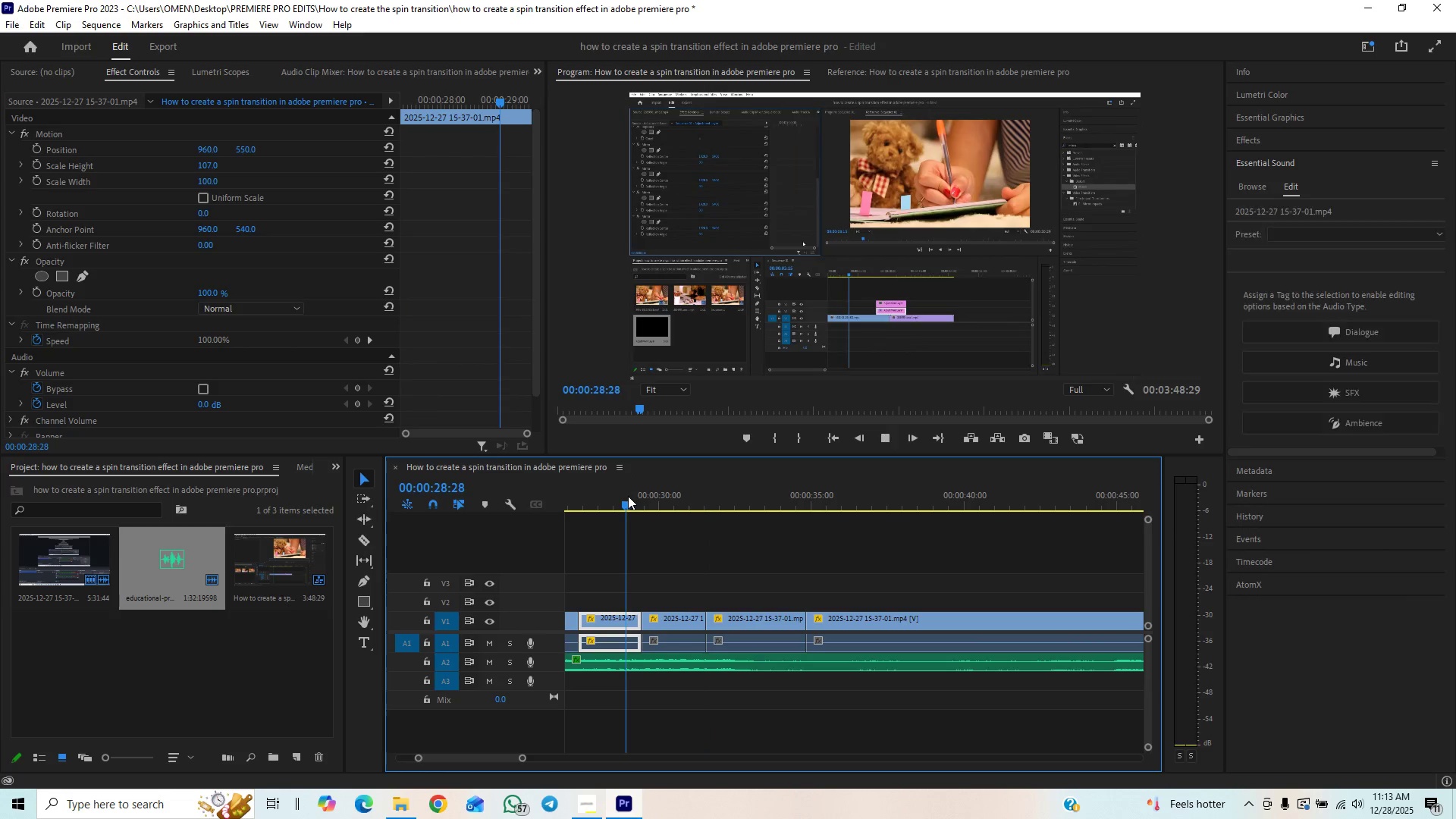 
key(Space)
 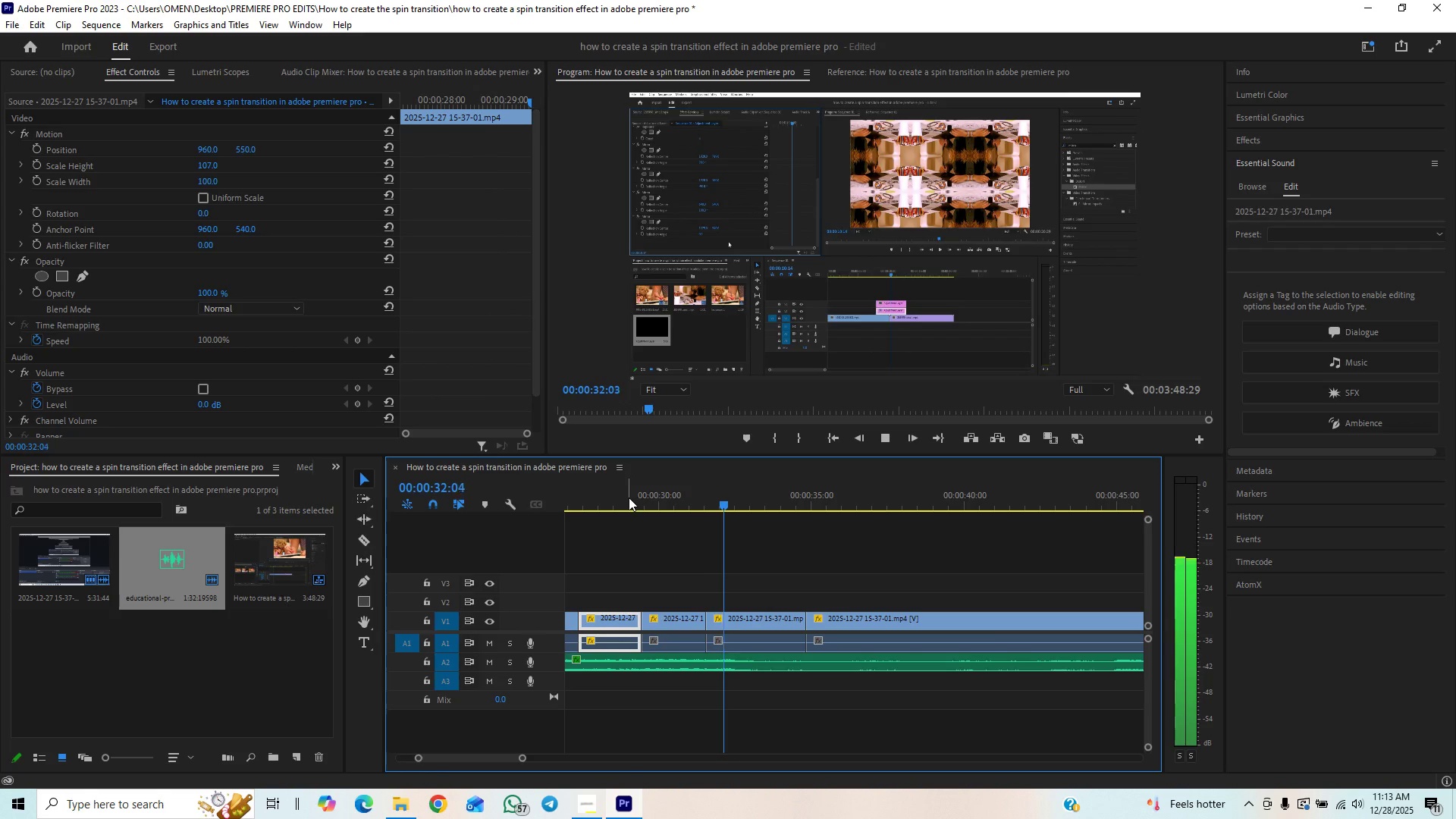 
left_click_drag(start_coordinate=[639, 500], to_coordinate=[639, 504])
 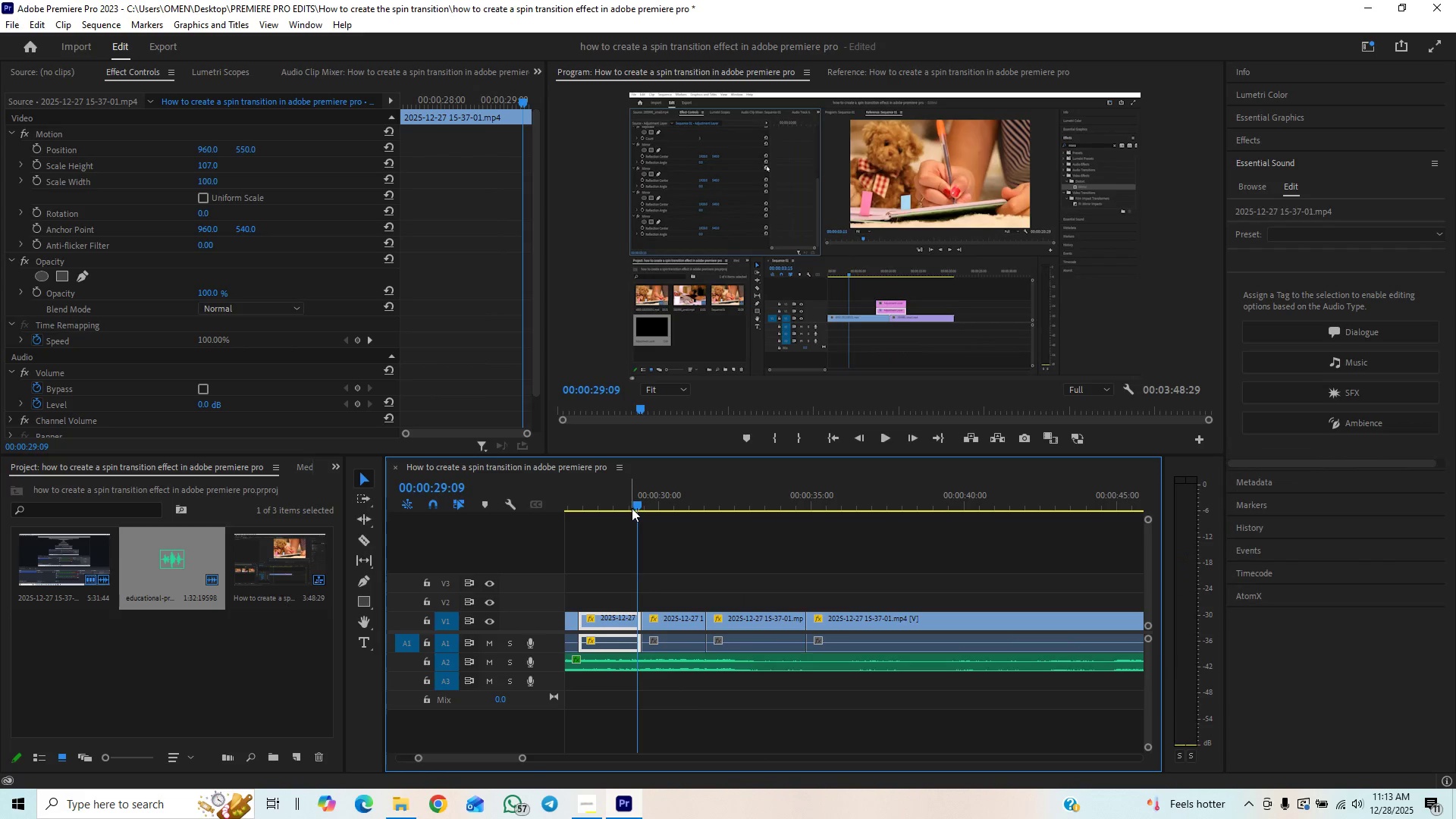 
key(Space)
 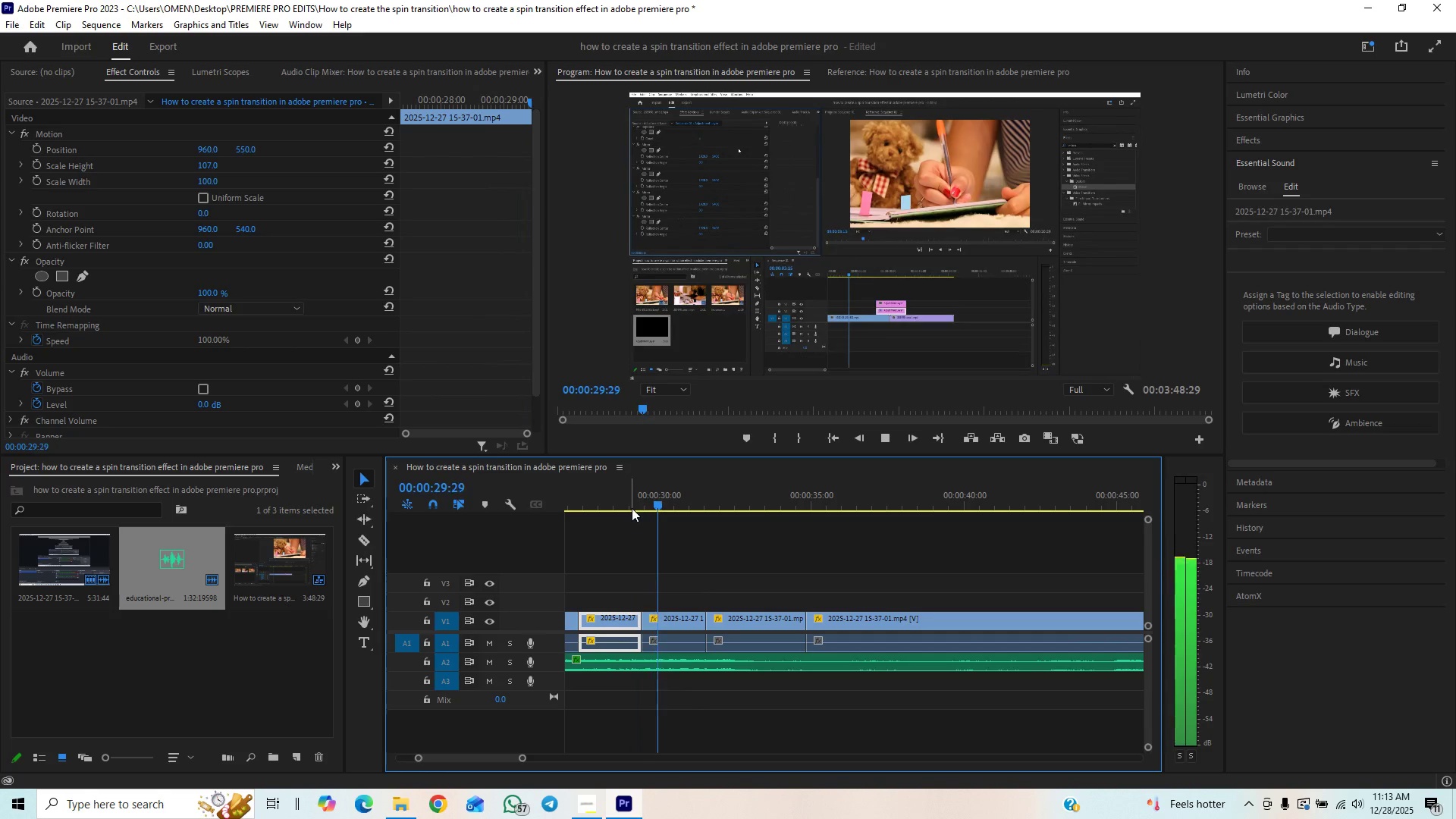 
left_click([632, 508])
 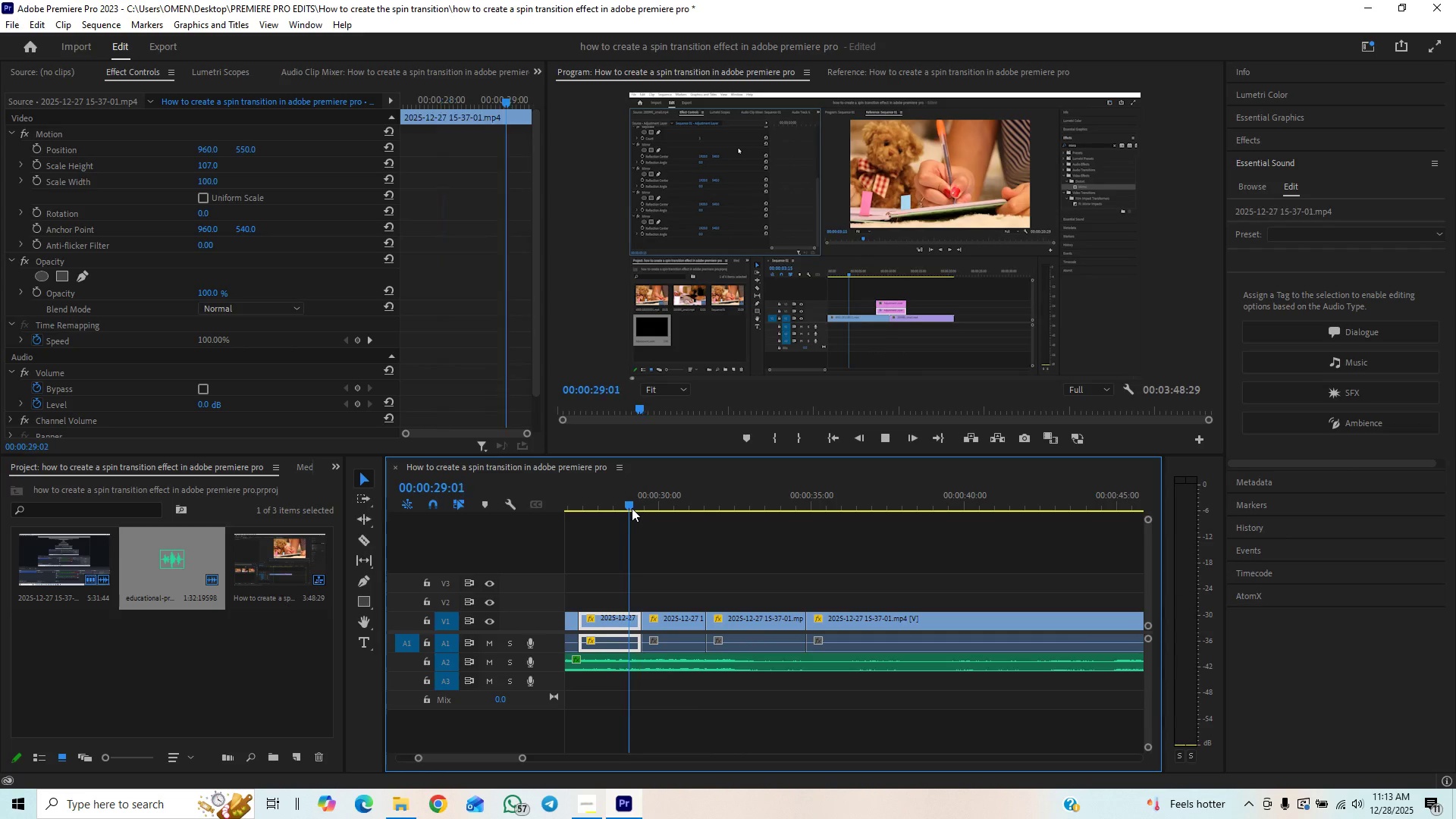 
key(Space)
 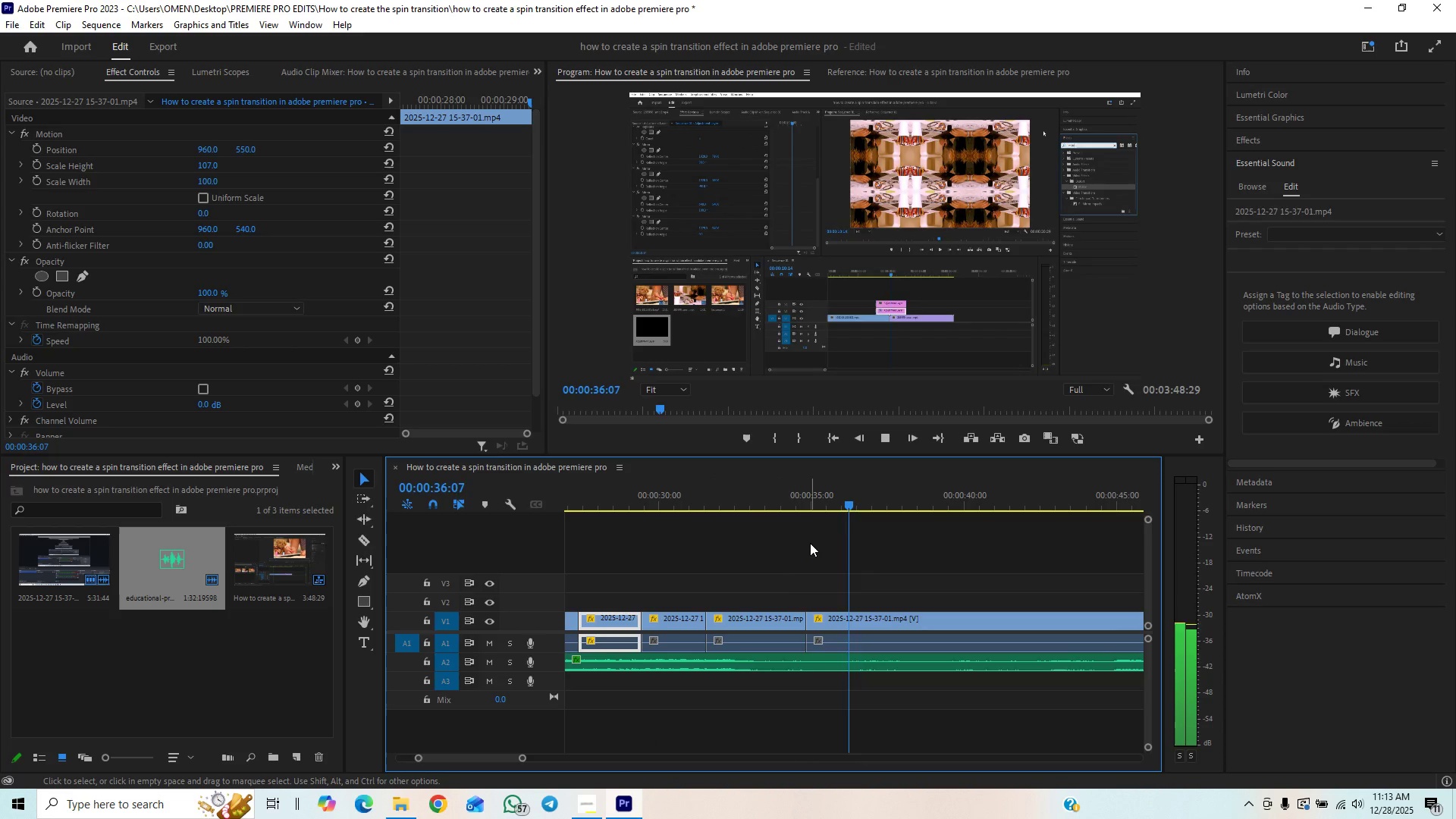 
wait(12.67)
 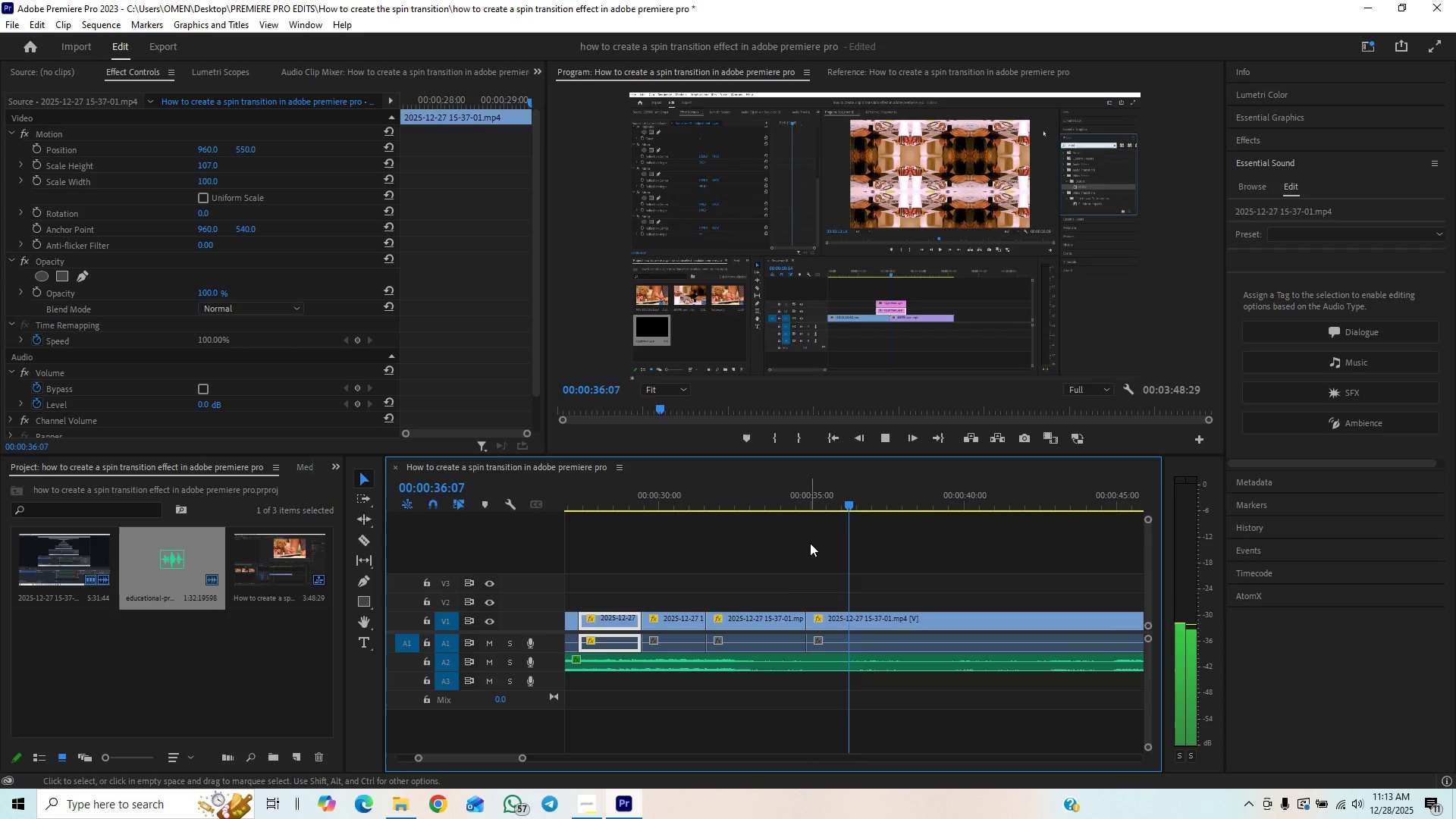 
key(Space)
 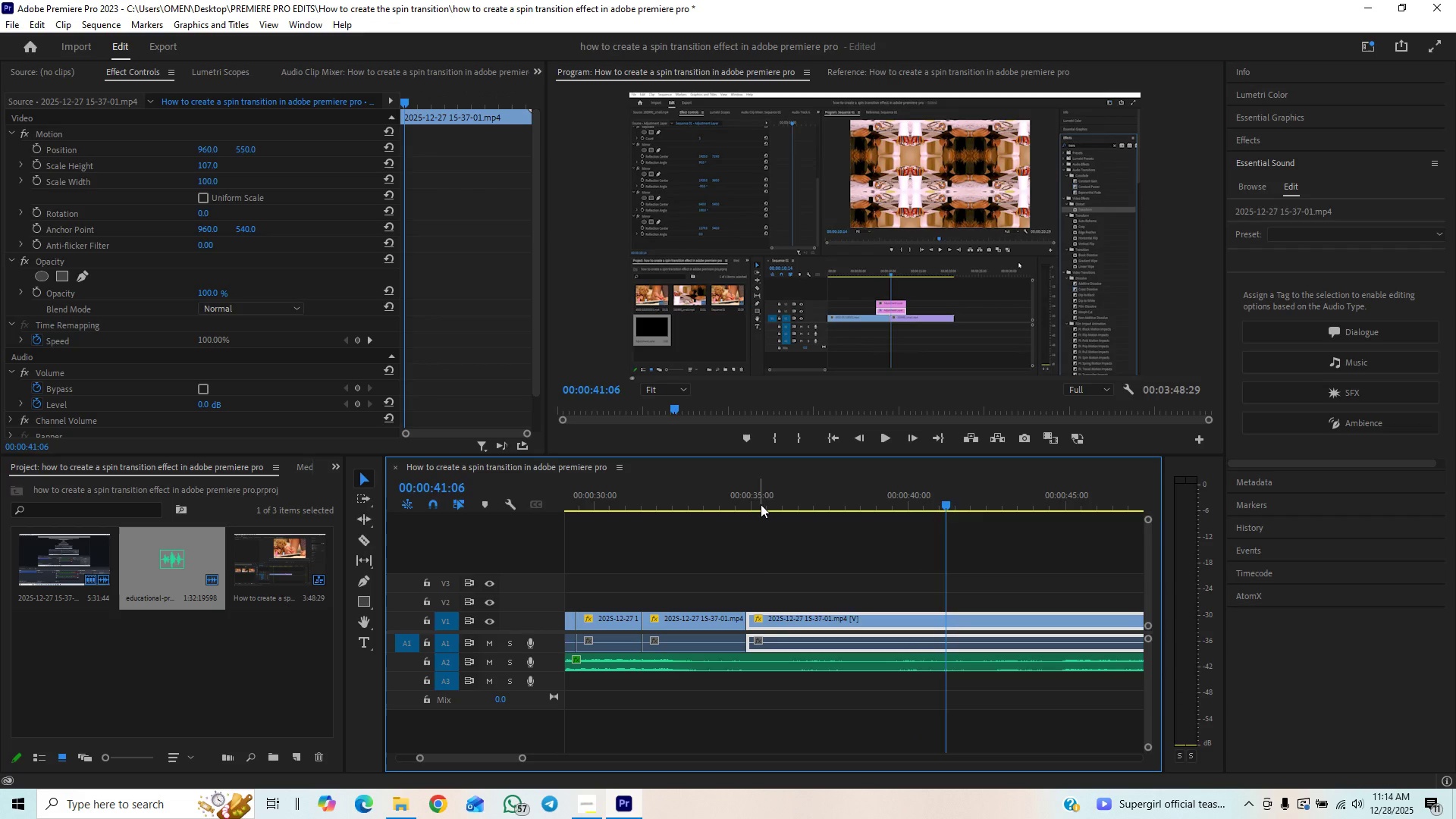 
left_click([761, 504])
 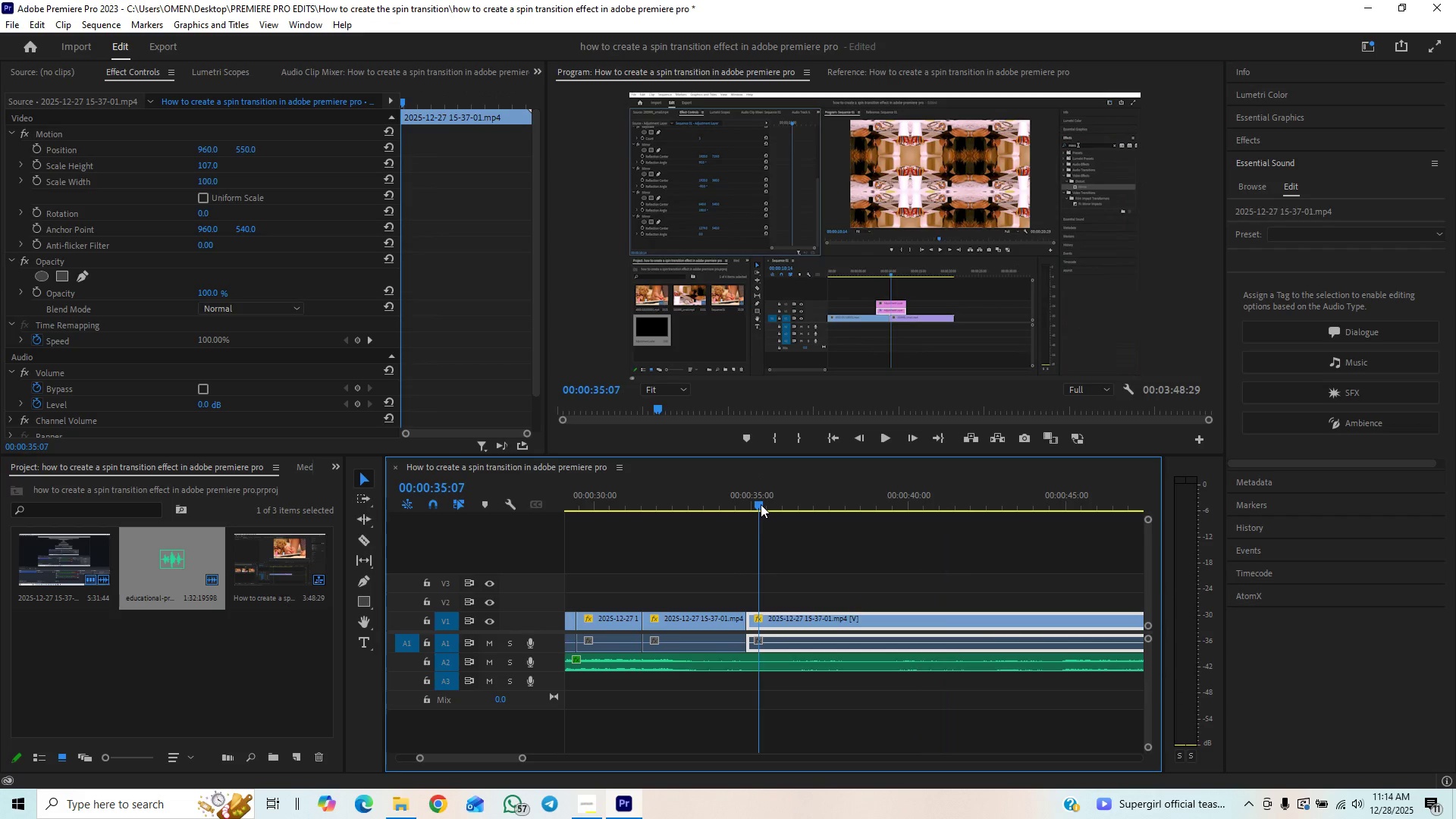 
key(Space)
 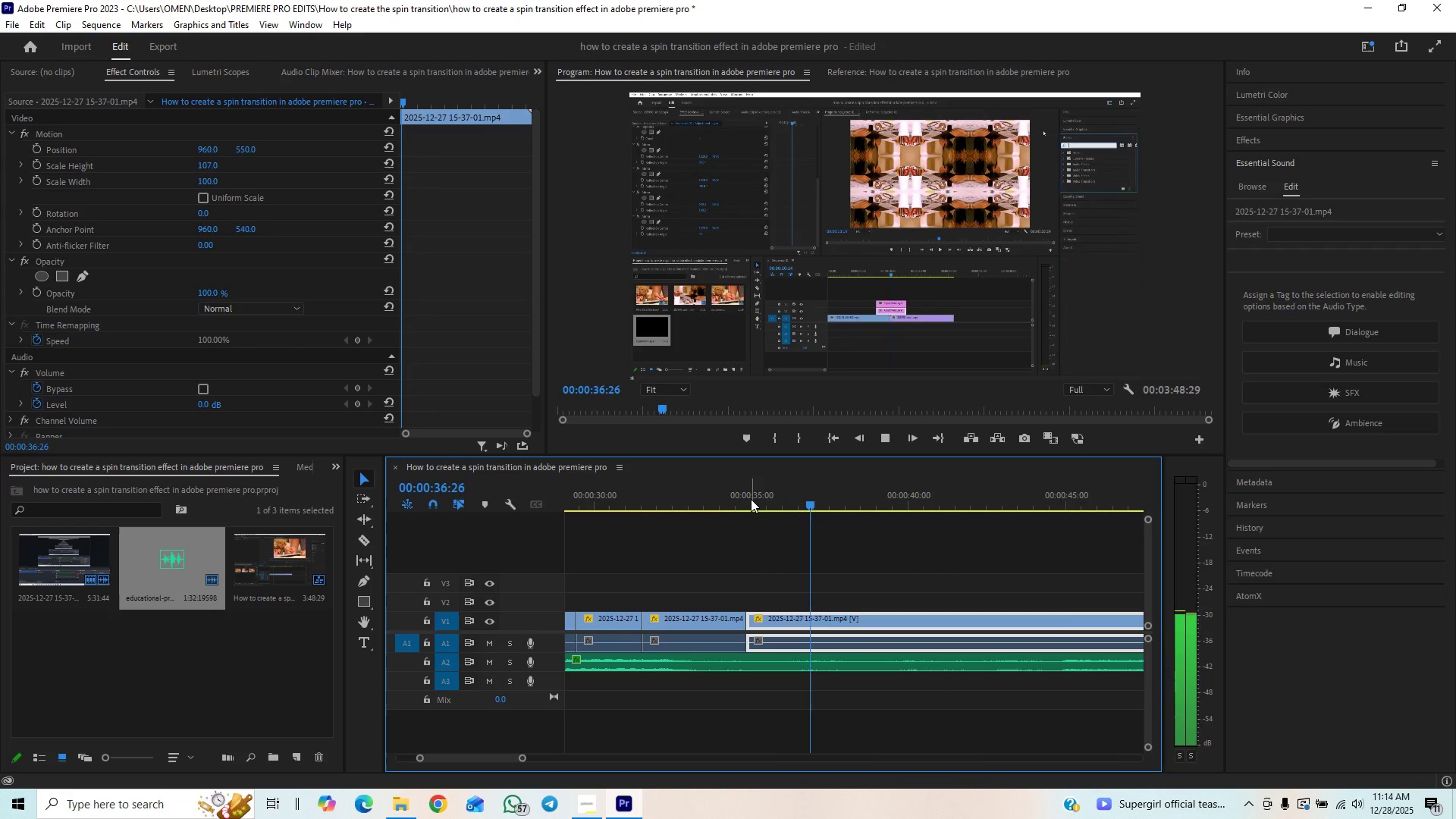 
key(Space)
 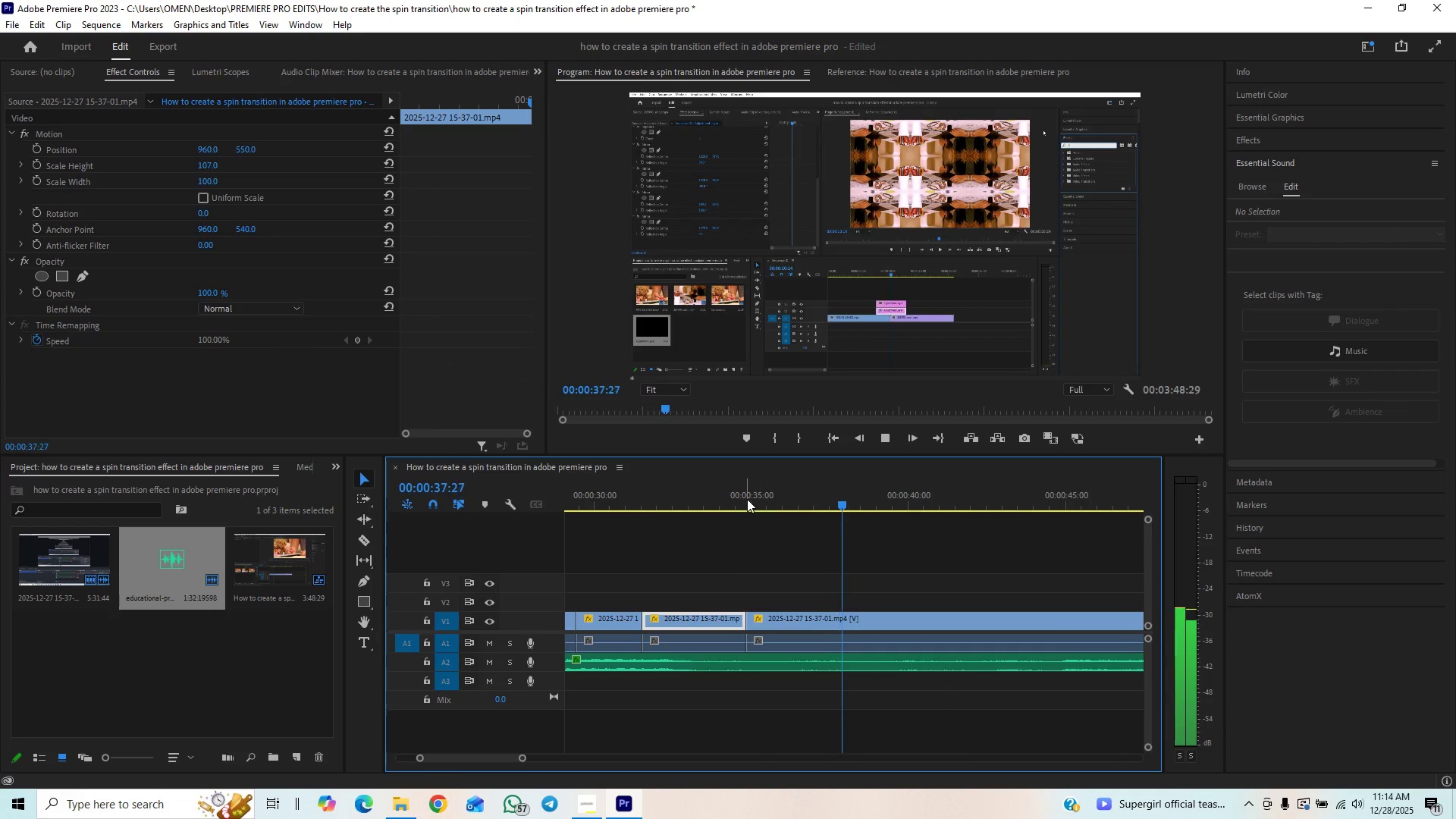 
key(Space)
 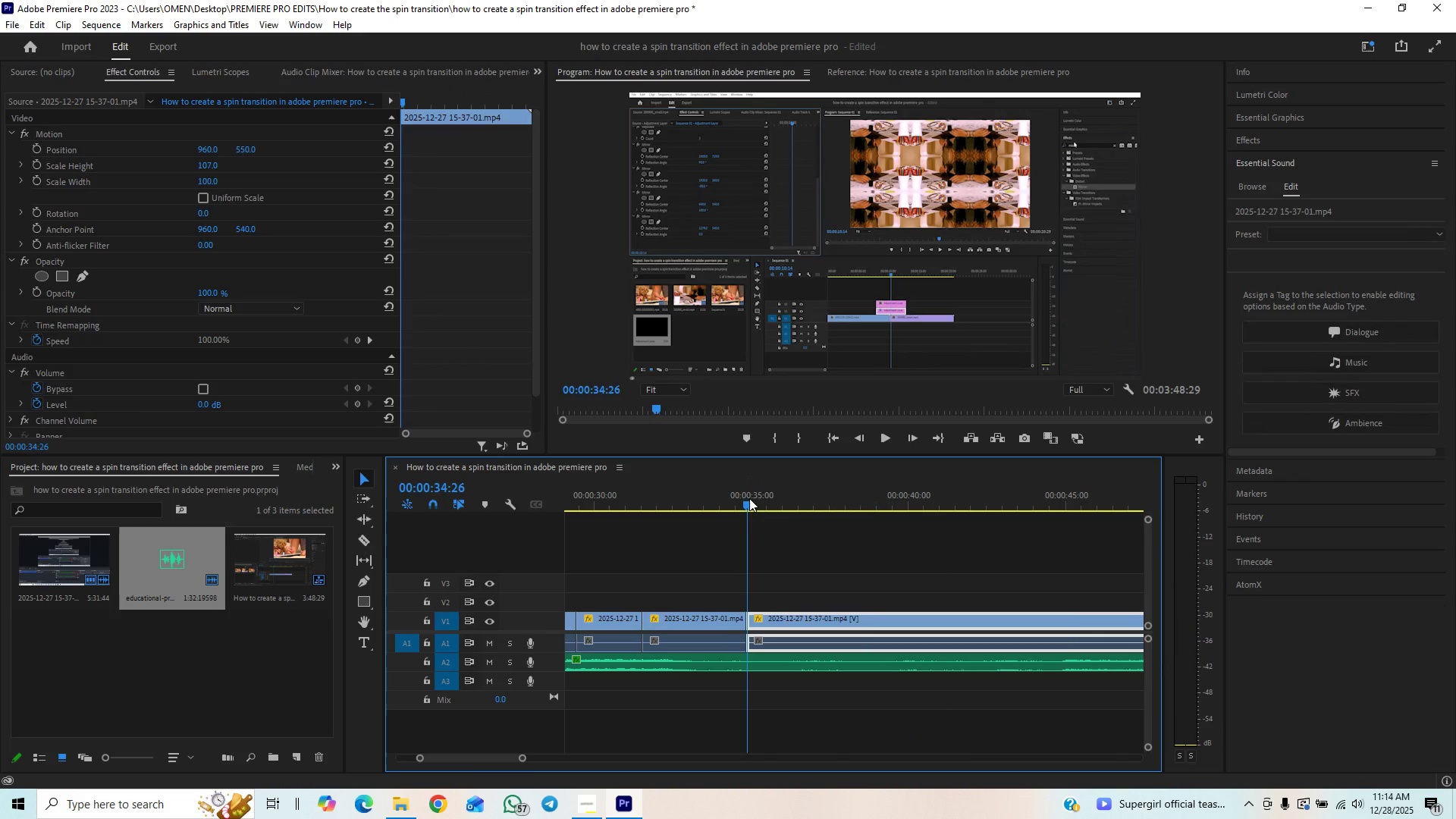 
left_click_drag(start_coordinate=[748, 498], to_coordinate=[811, 496])
 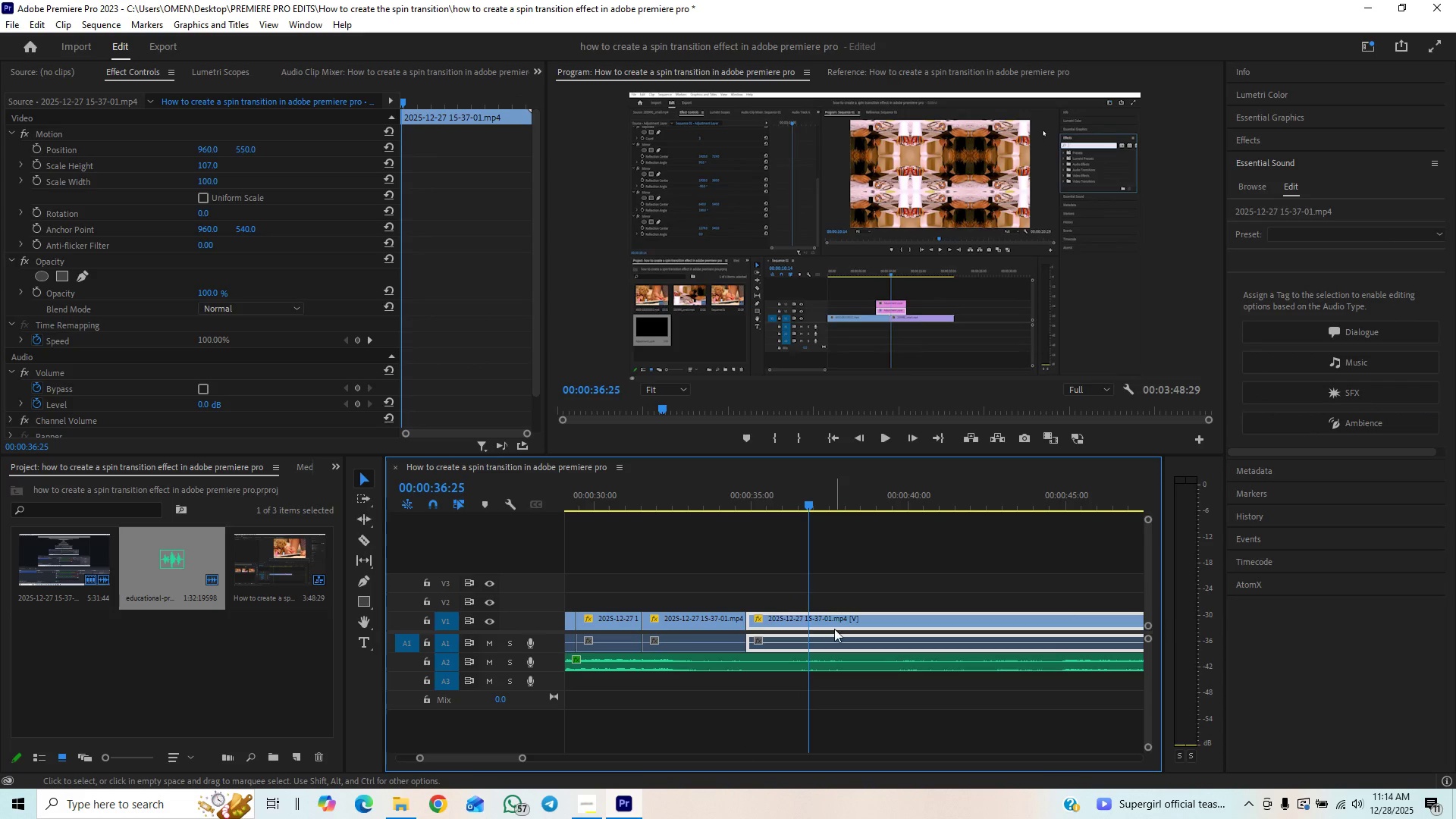 
key(C)
 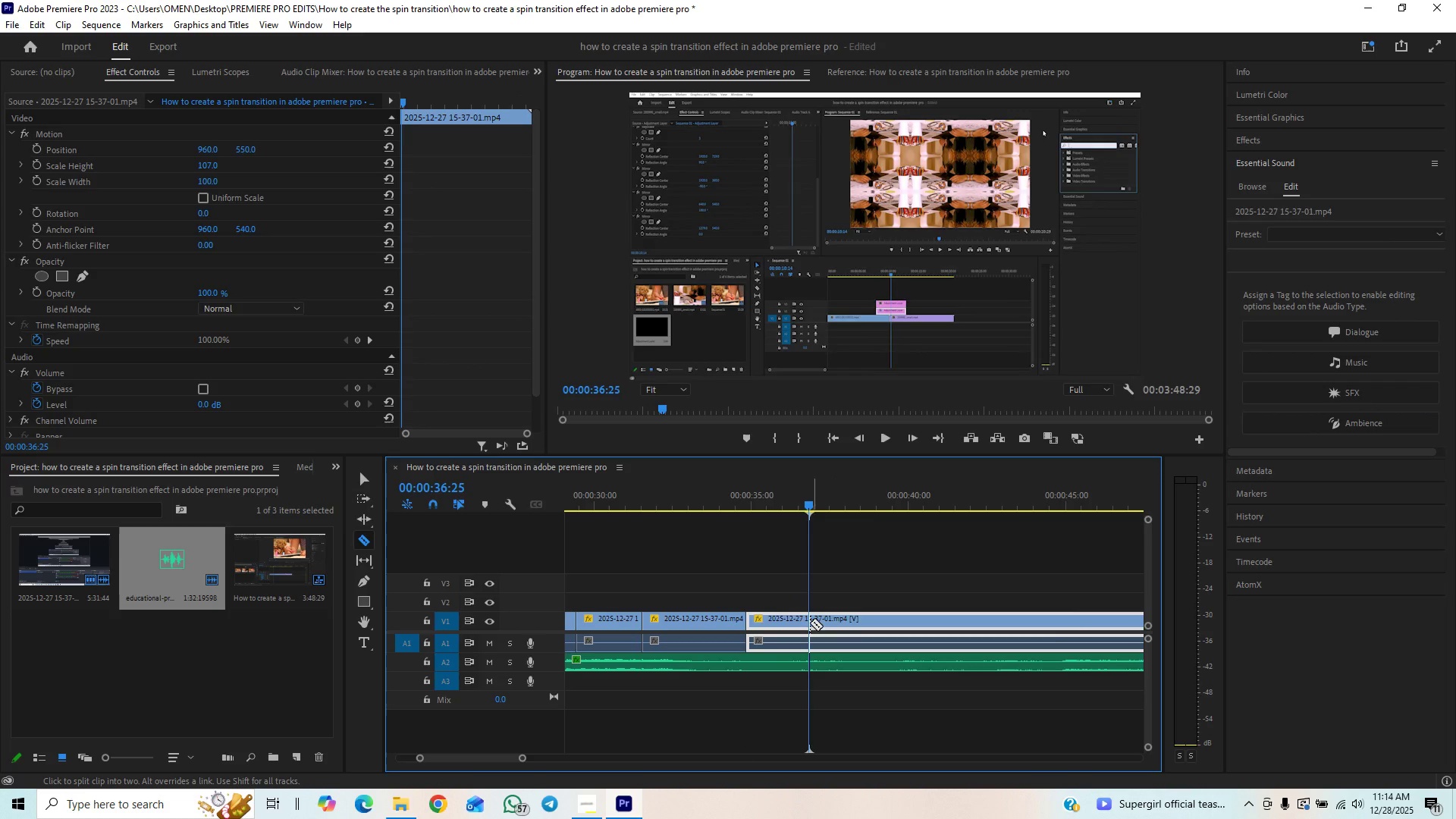 
left_click([808, 620])
 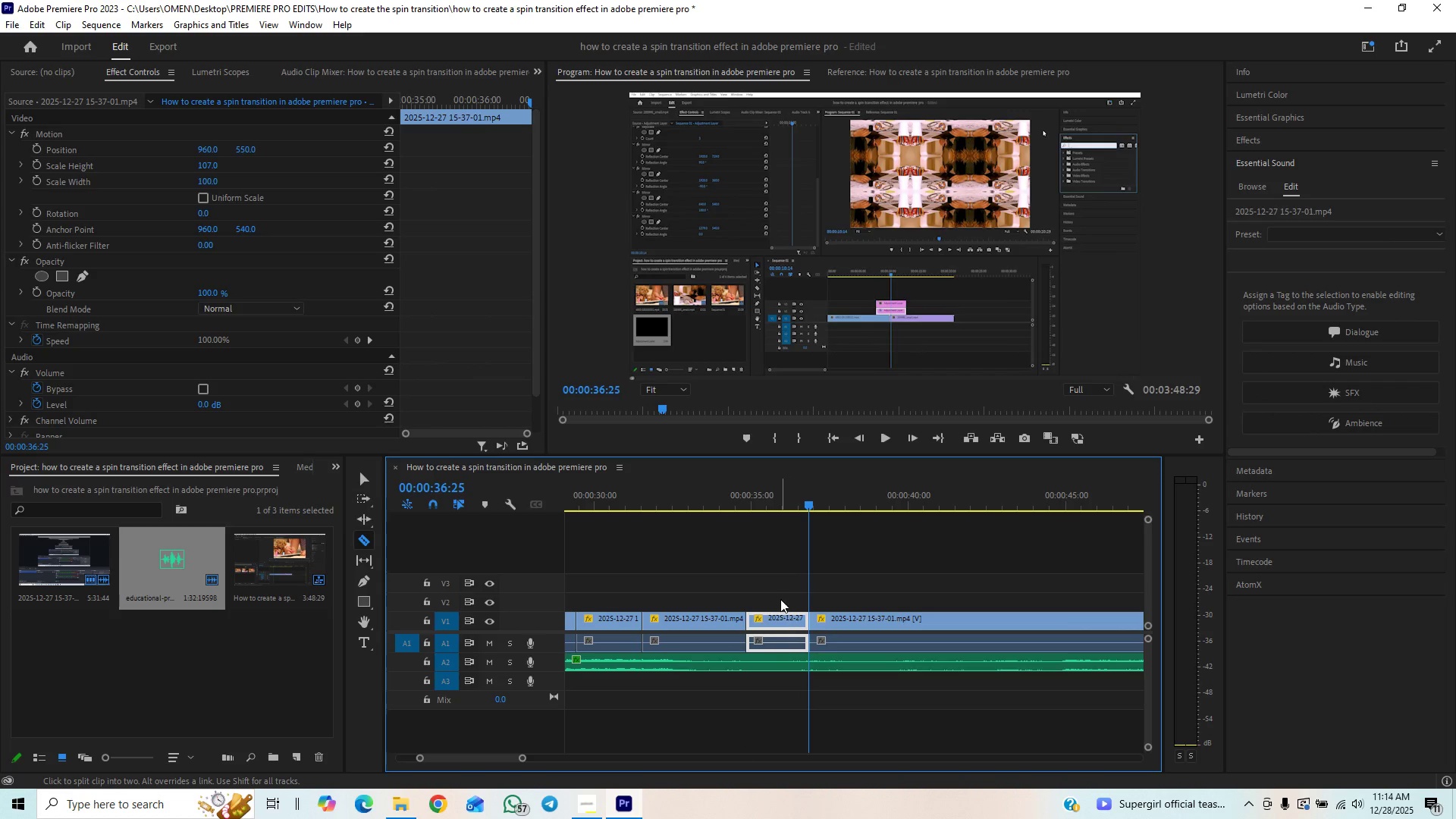 
key(V)
 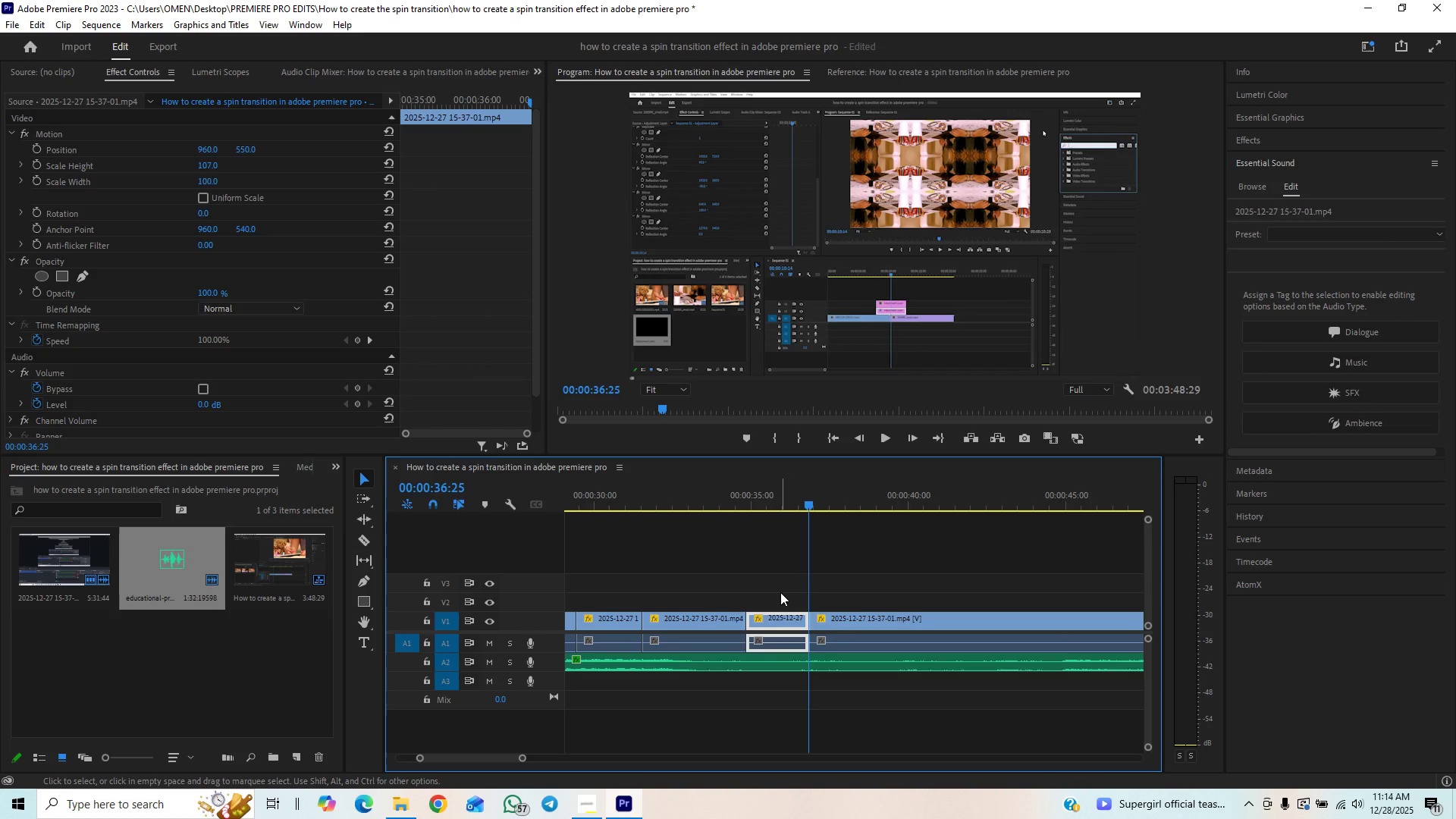 
left_click_drag(start_coordinate=[780, 592], to_coordinate=[789, 636])
 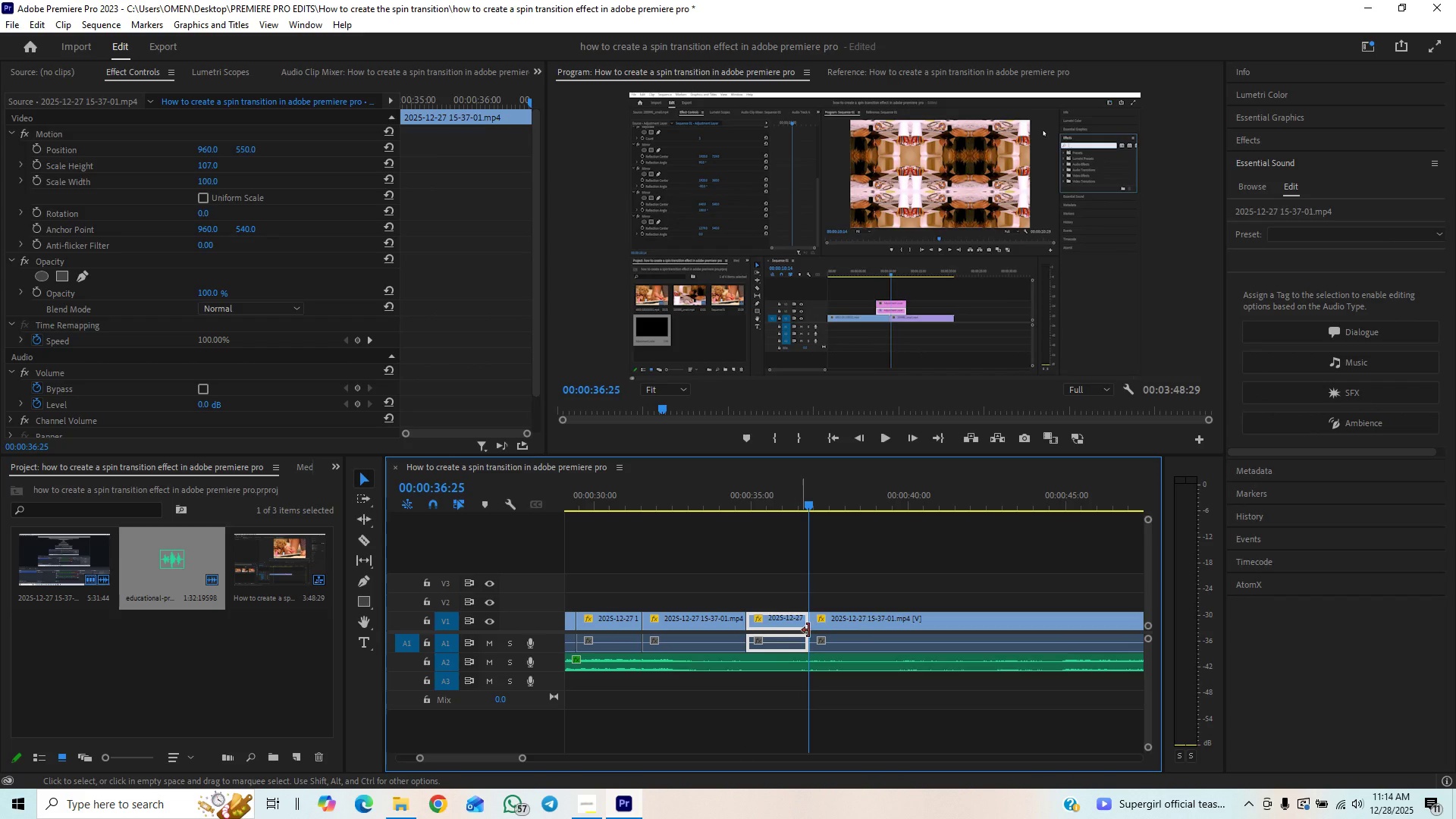 
key(Delete)
 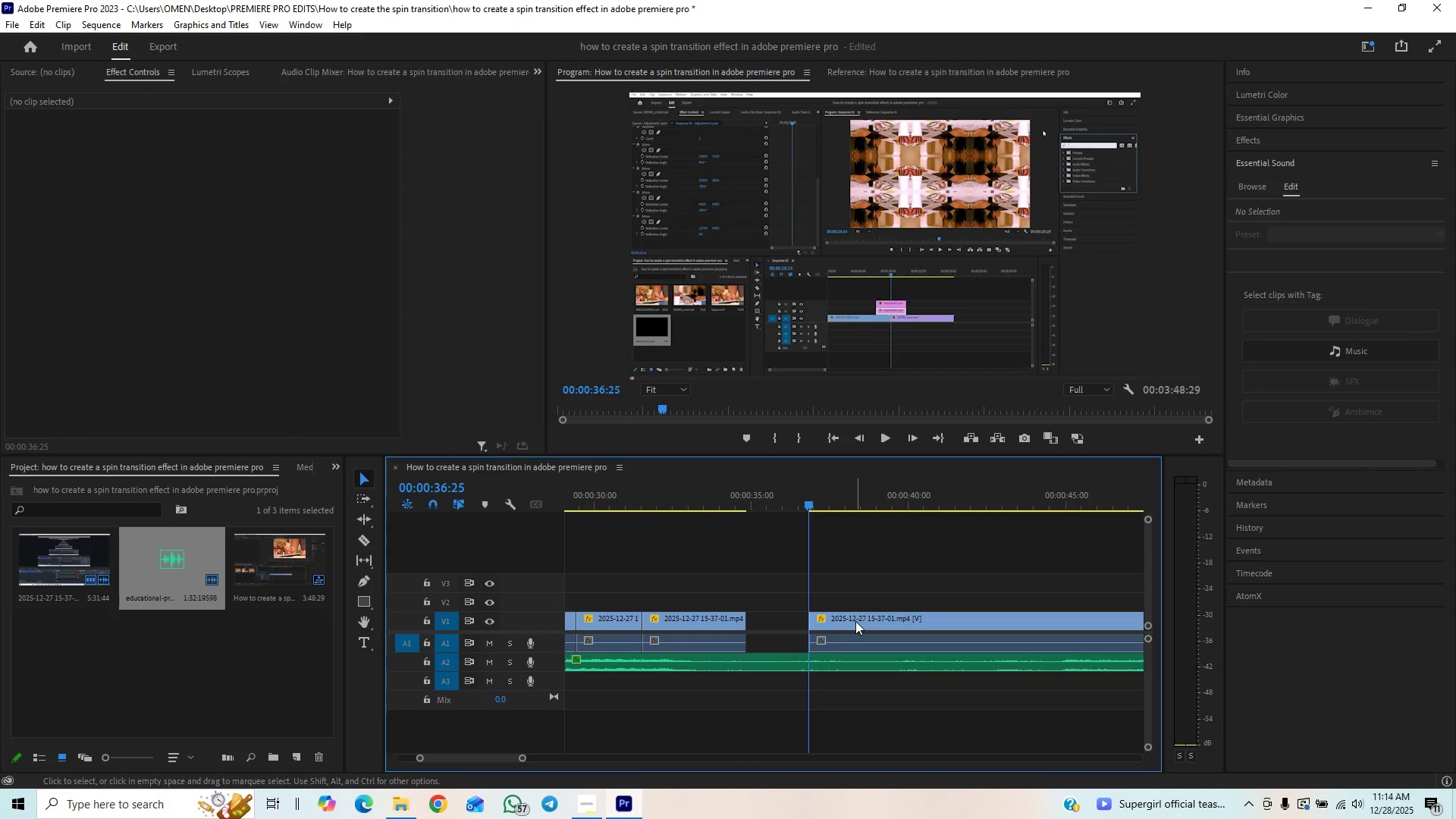 
left_click_drag(start_coordinate=[855, 621], to_coordinate=[786, 631])
 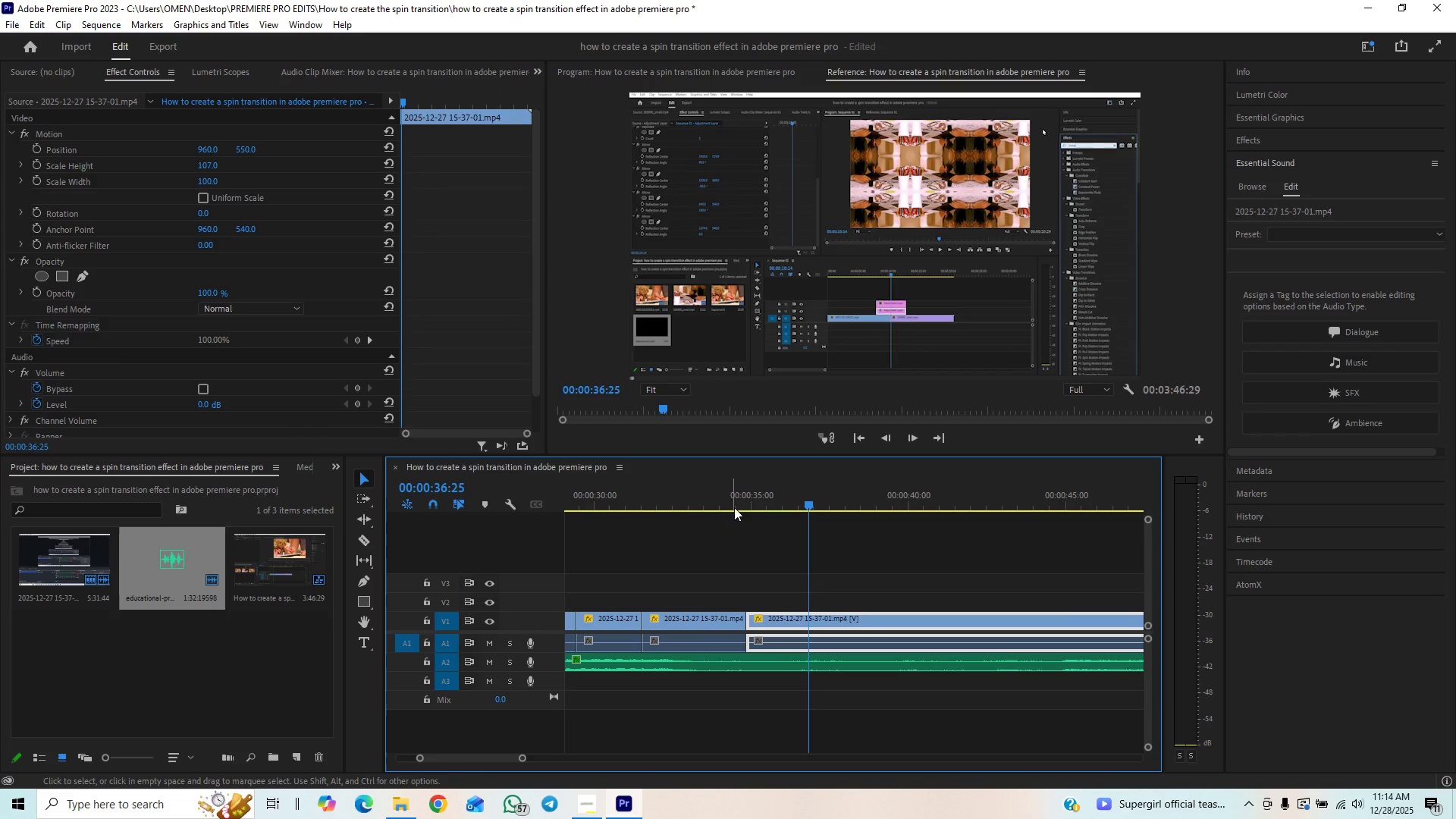 
left_click([747, 500])
 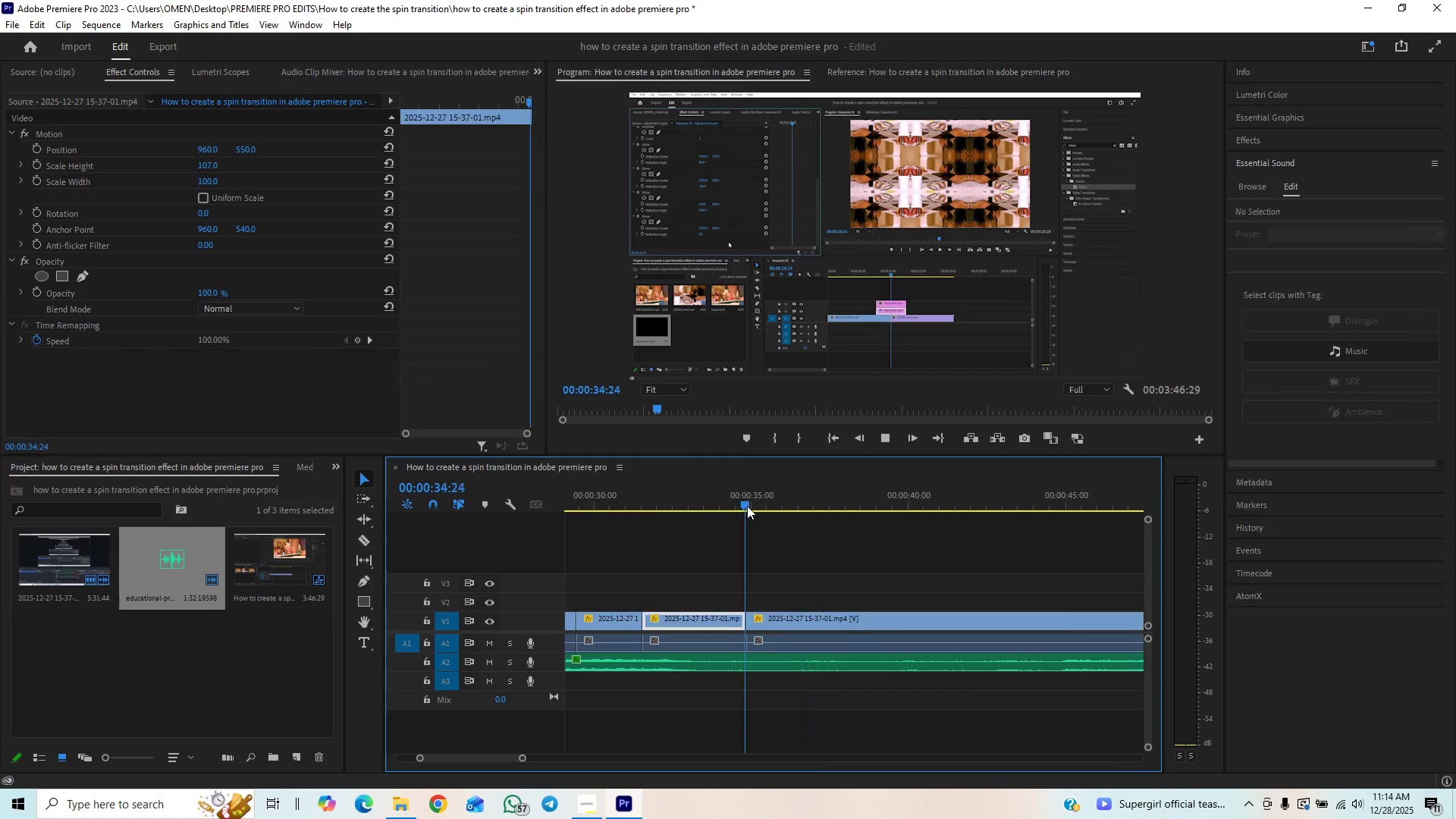 
key(Space)
 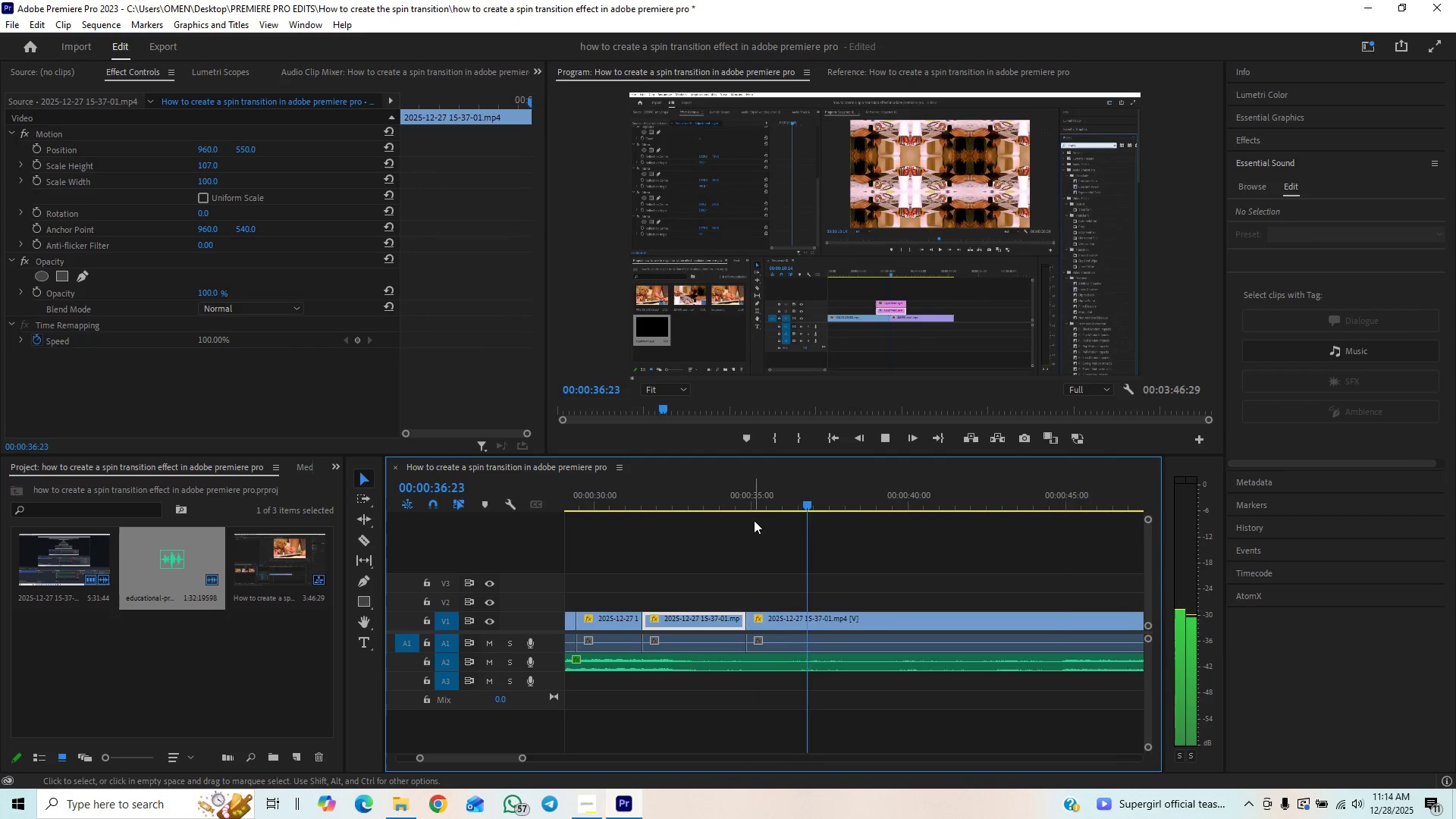 
left_click_drag(start_coordinate=[766, 506], to_coordinate=[776, 516])
 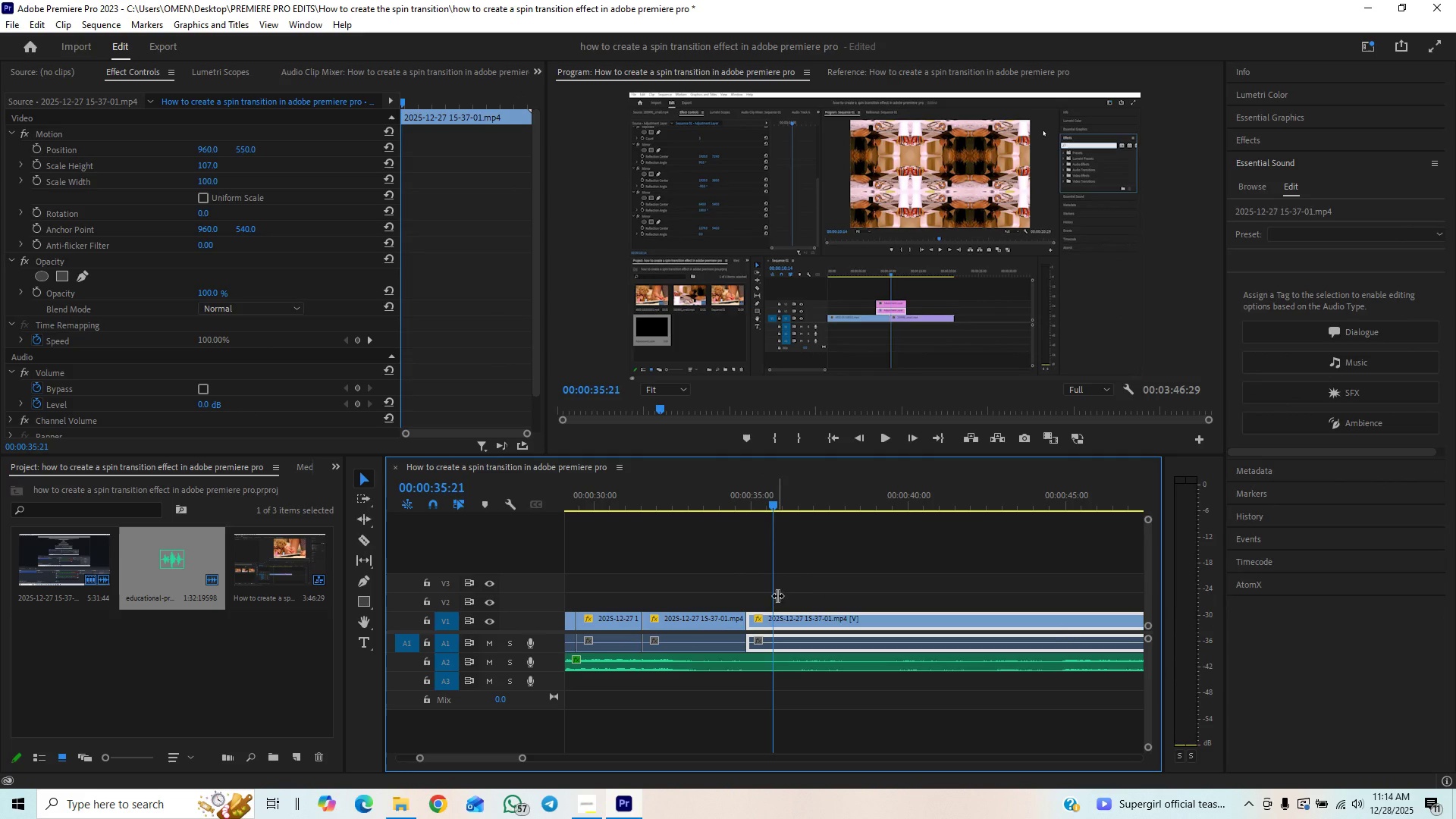 
key(C)
 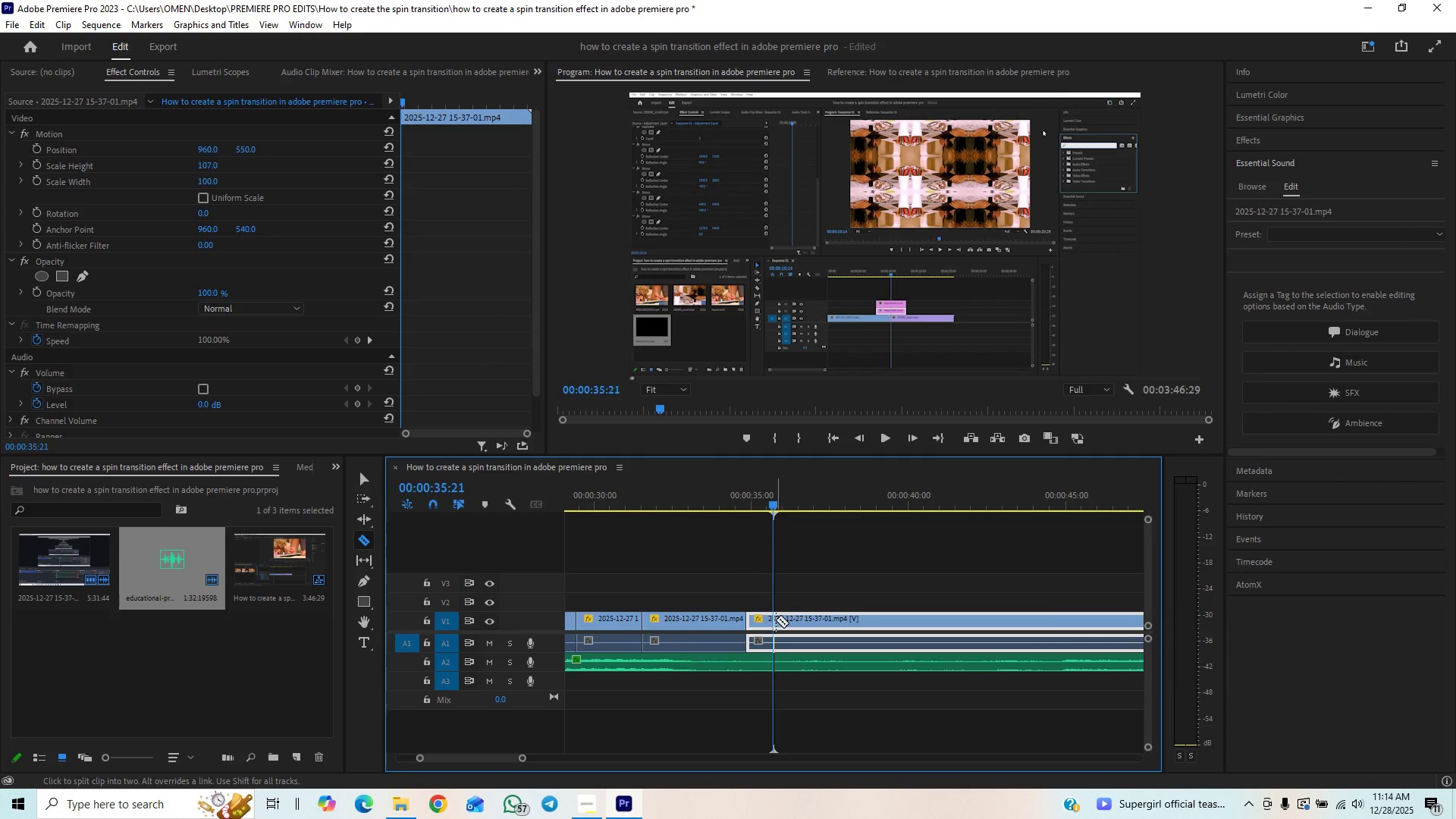 
left_click([776, 620])
 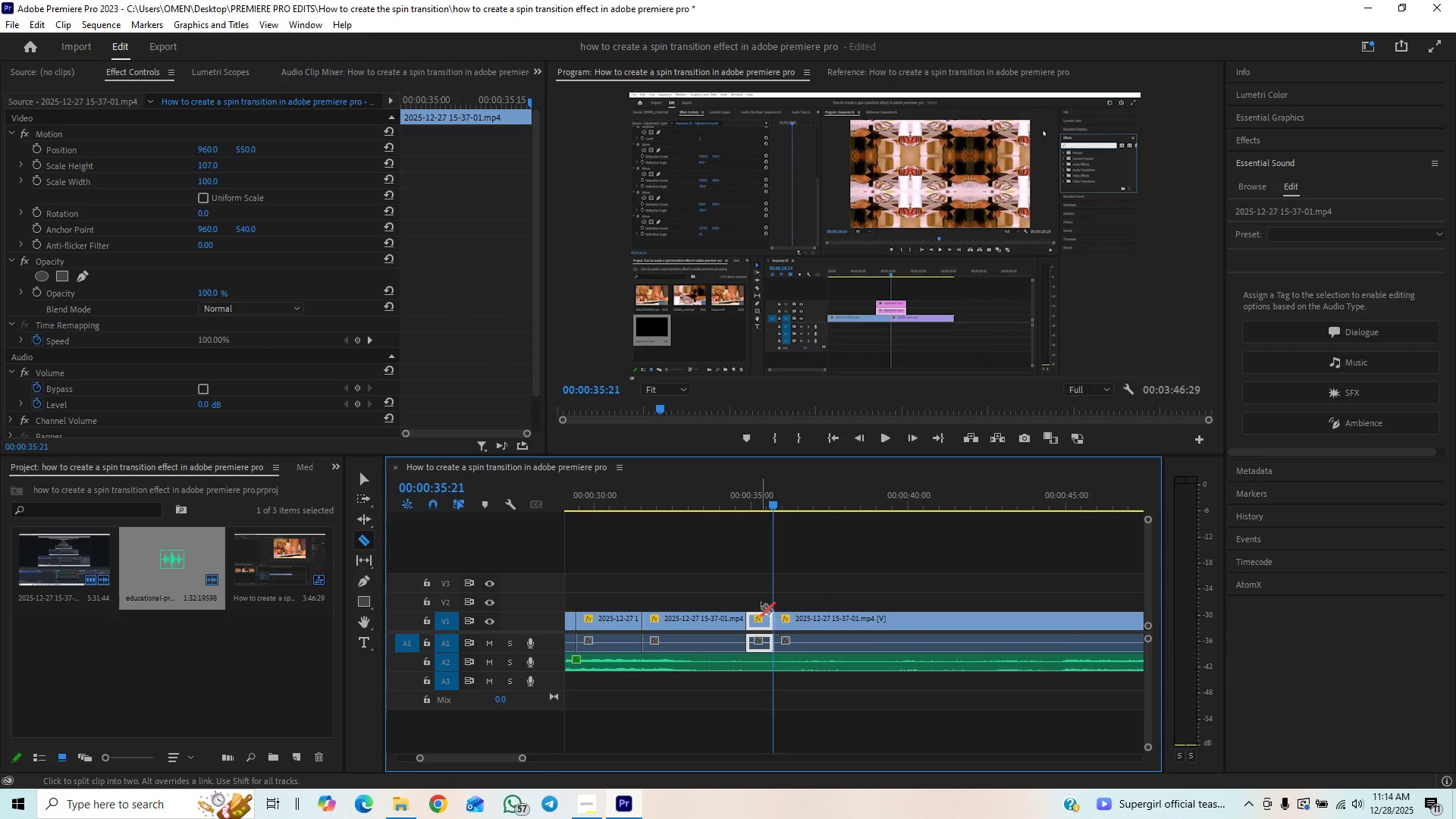 
key(V)
 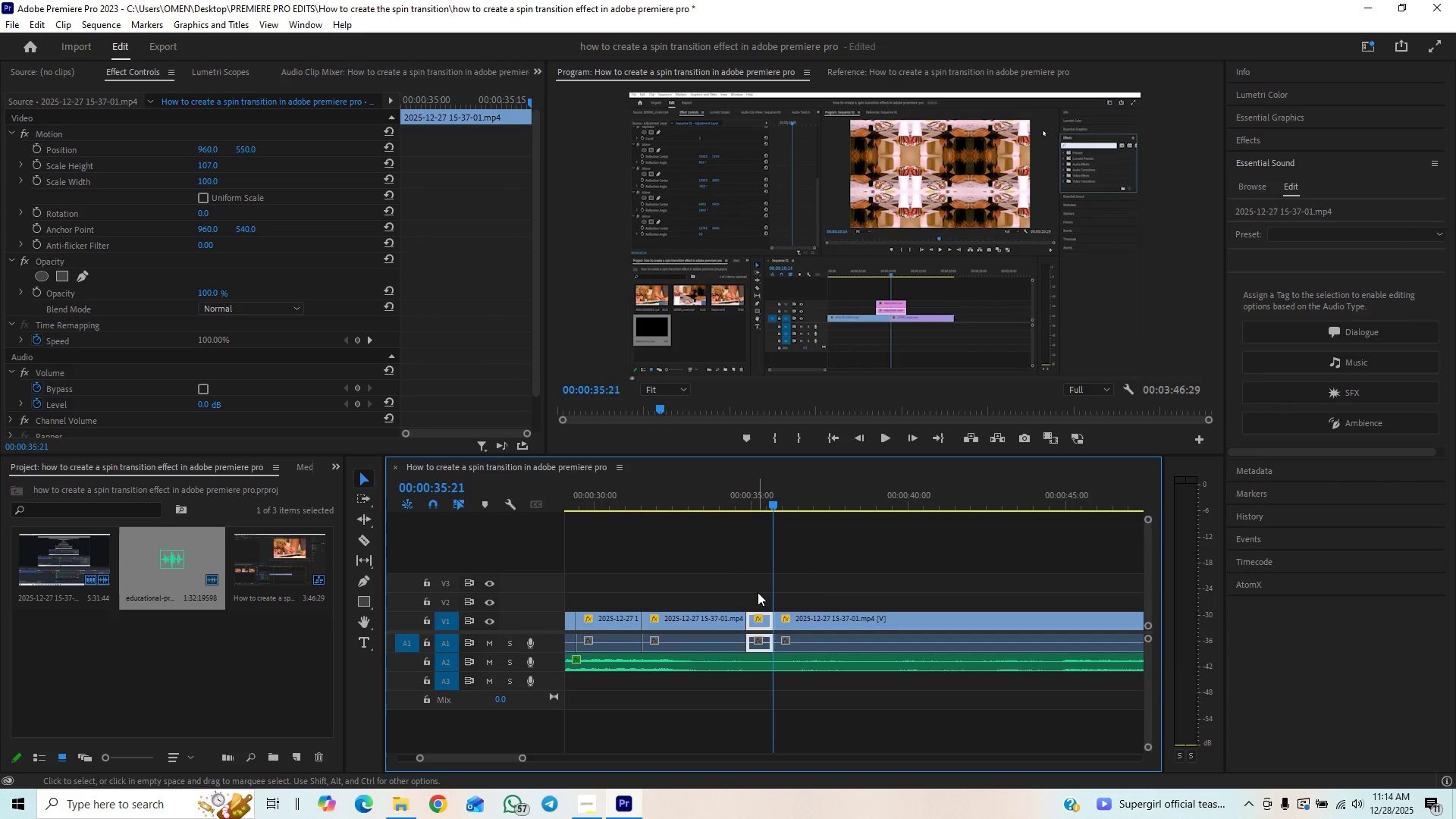 
left_click_drag(start_coordinate=[758, 592], to_coordinate=[767, 639])
 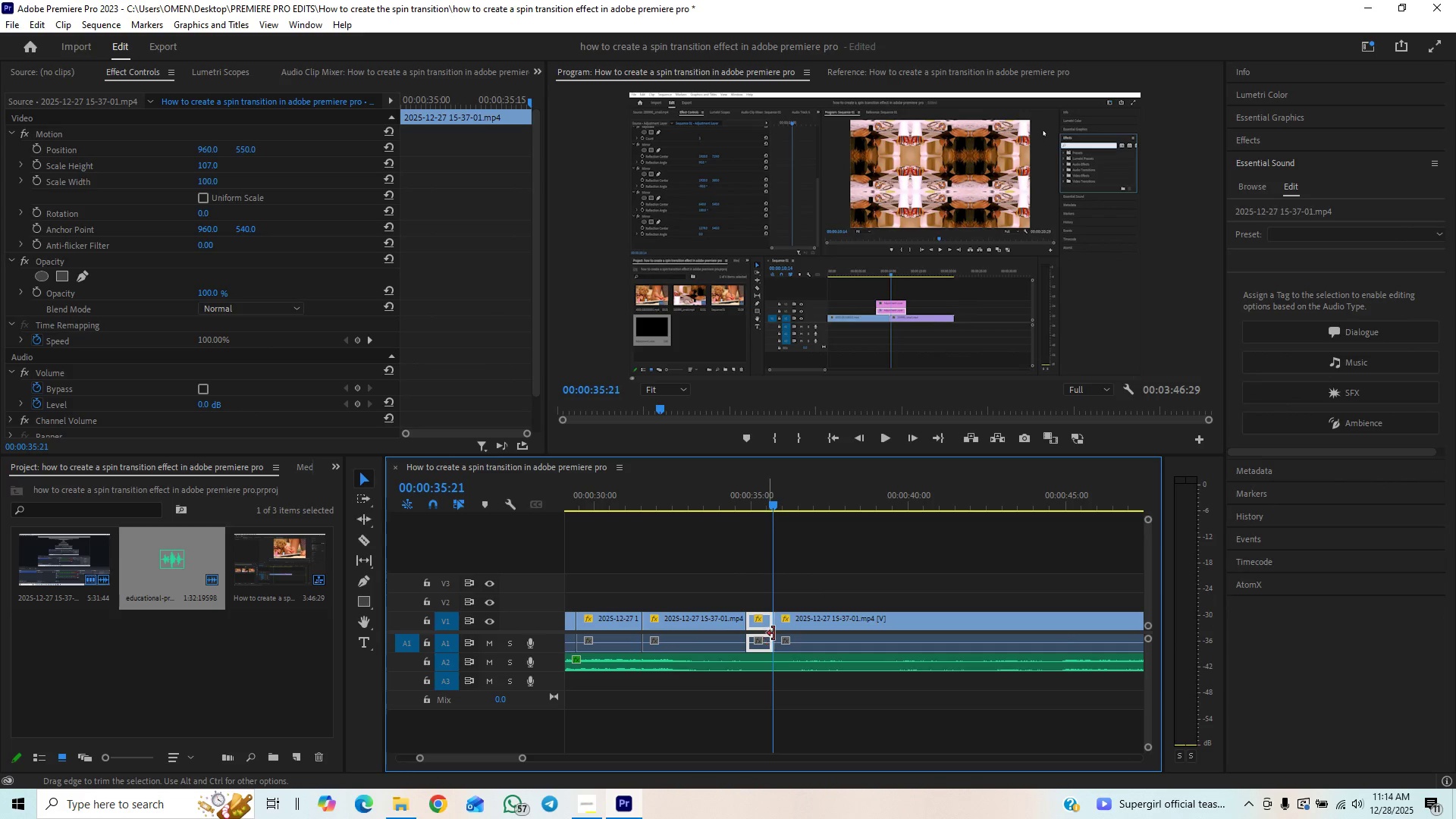 
key(Delete)
 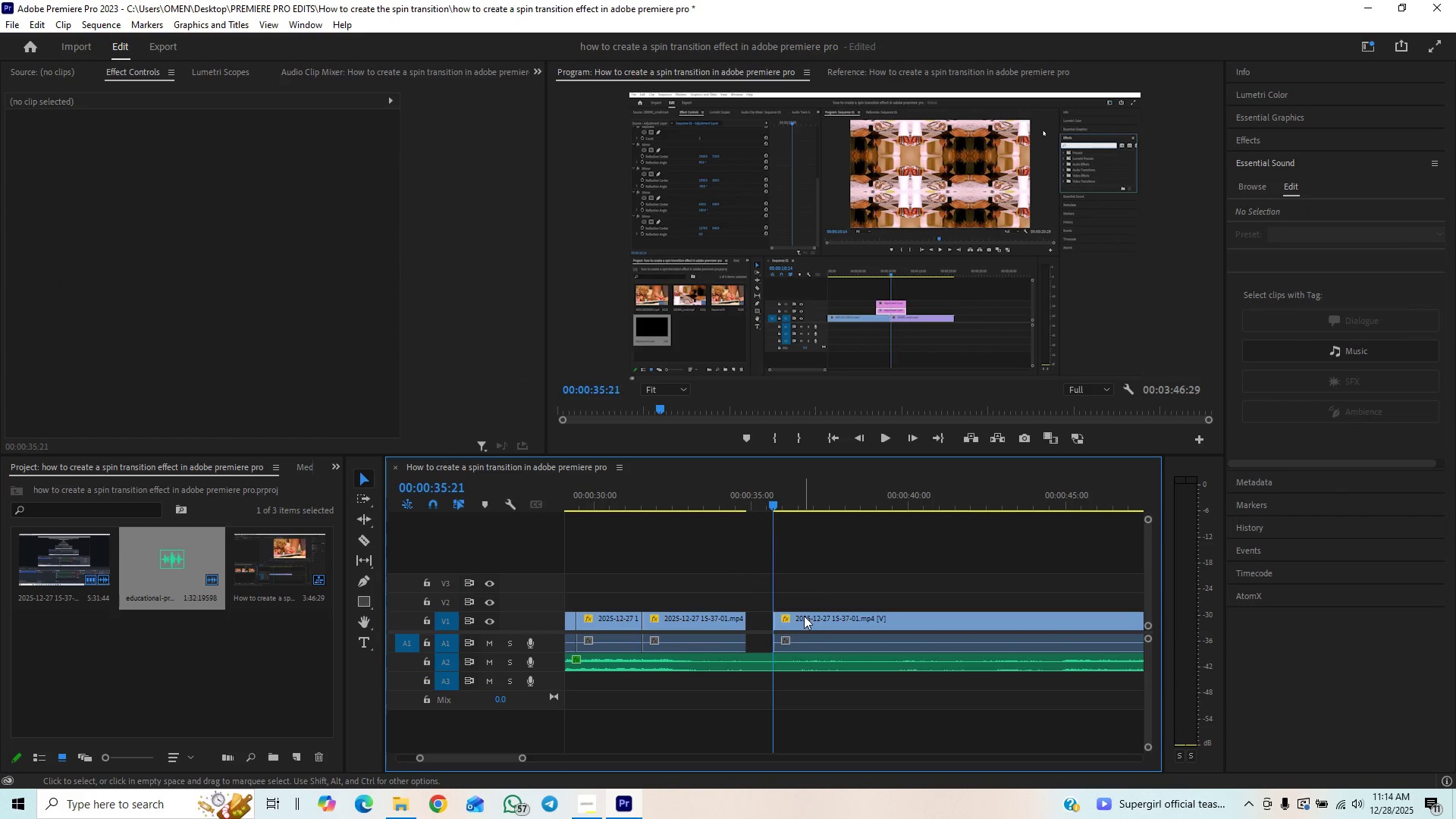 
left_click_drag(start_coordinate=[804, 616], to_coordinate=[786, 620])
 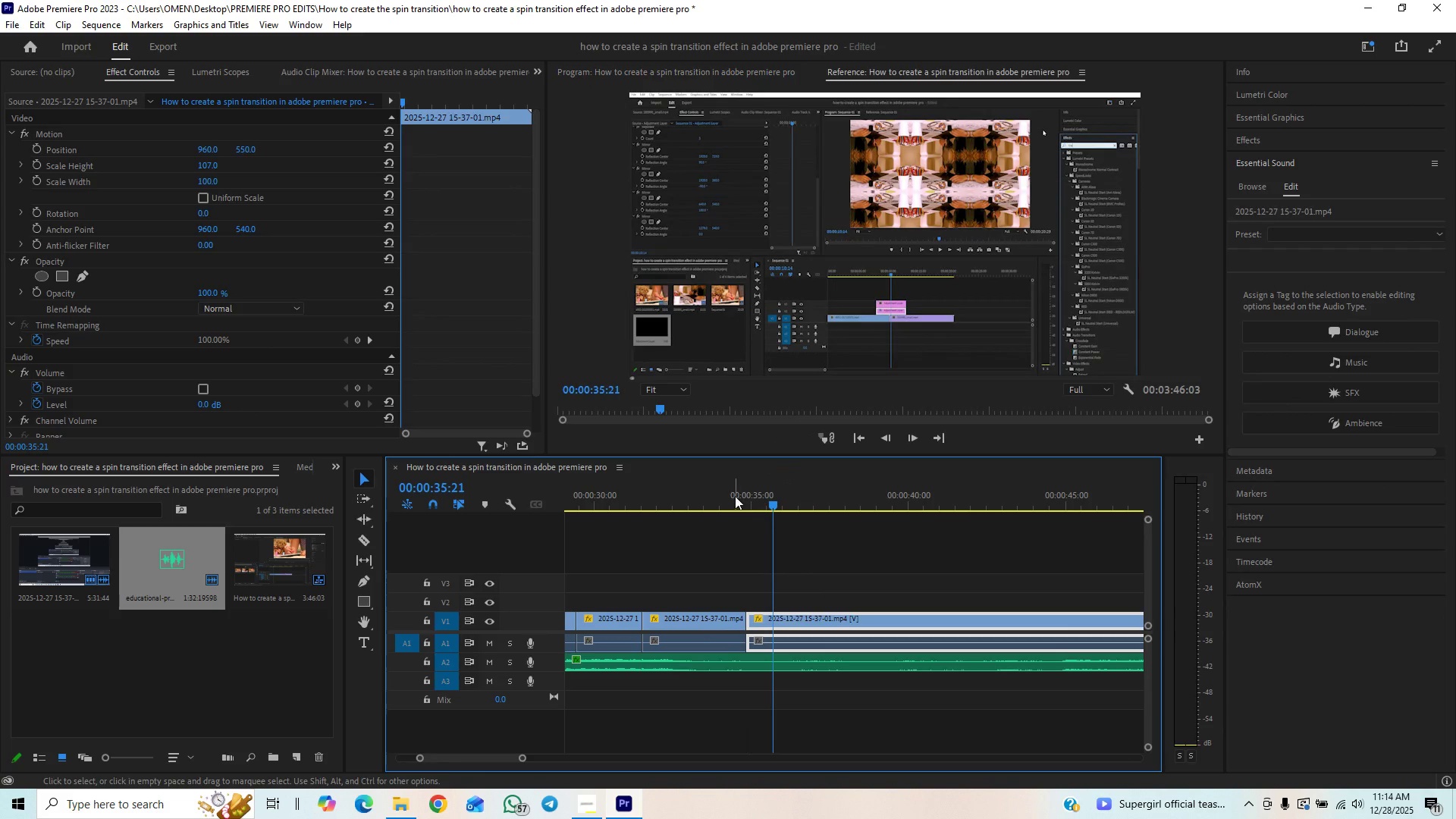 
left_click([736, 496])
 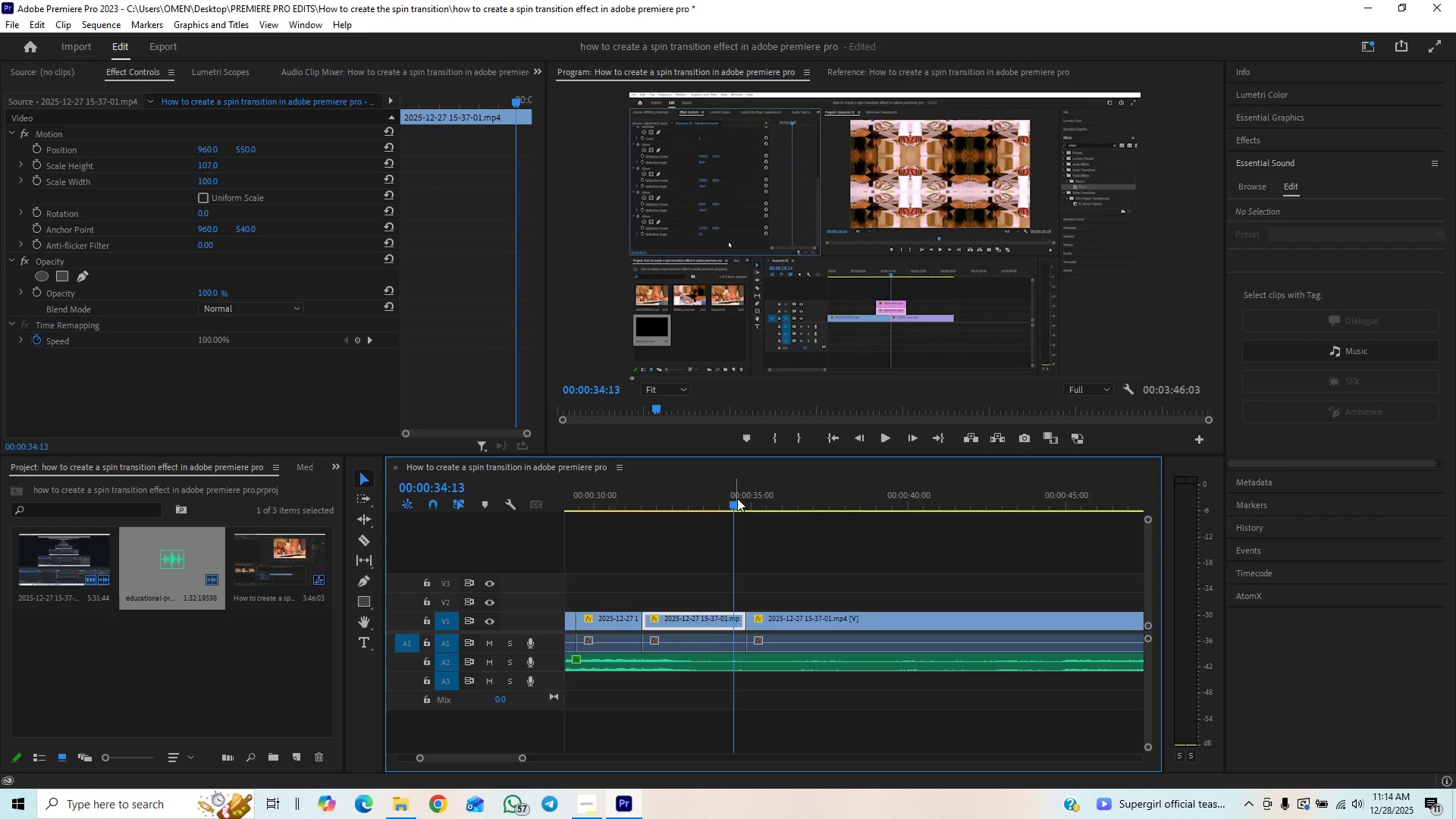 
key(Space)
 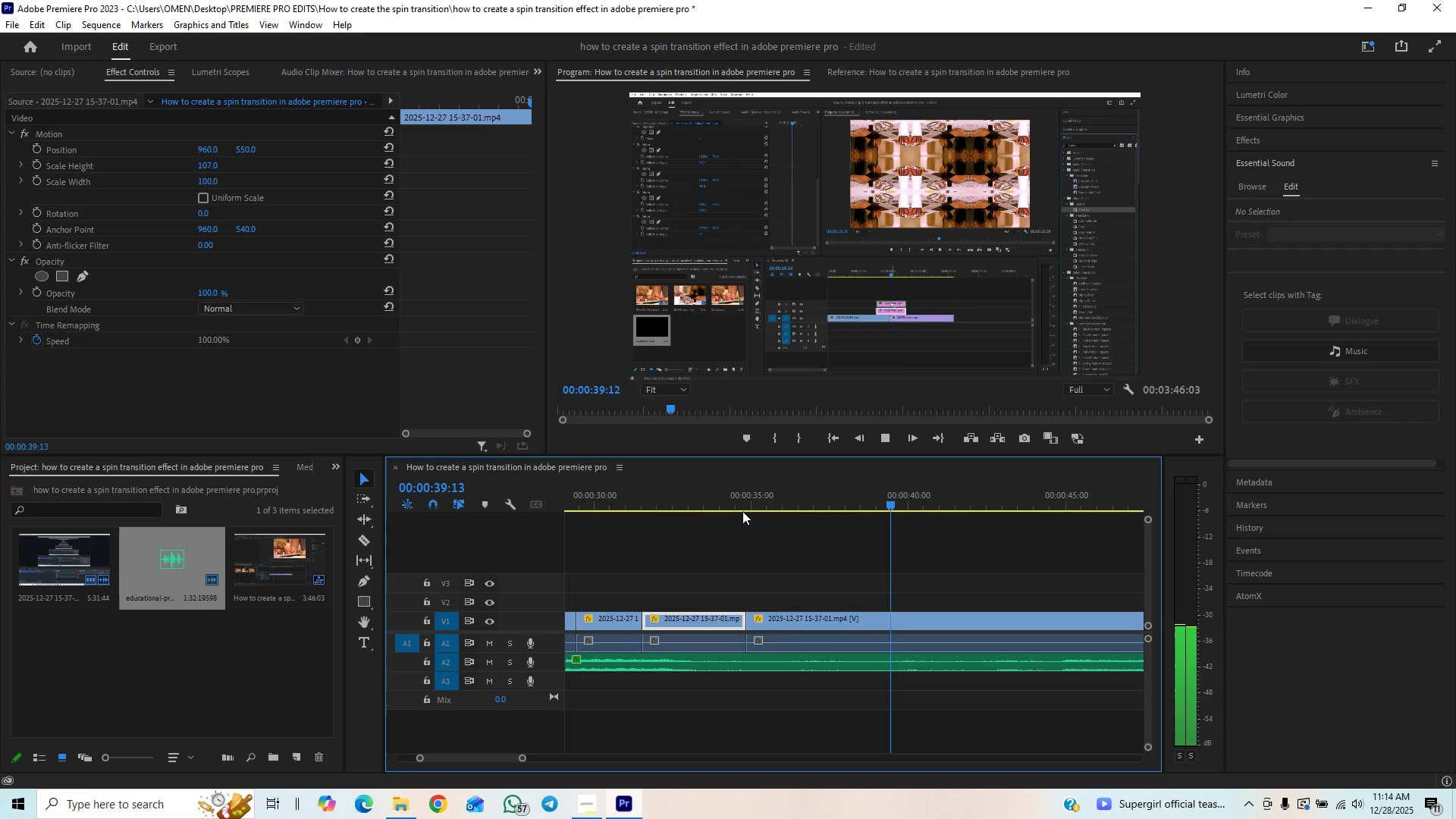 
wait(6.59)
 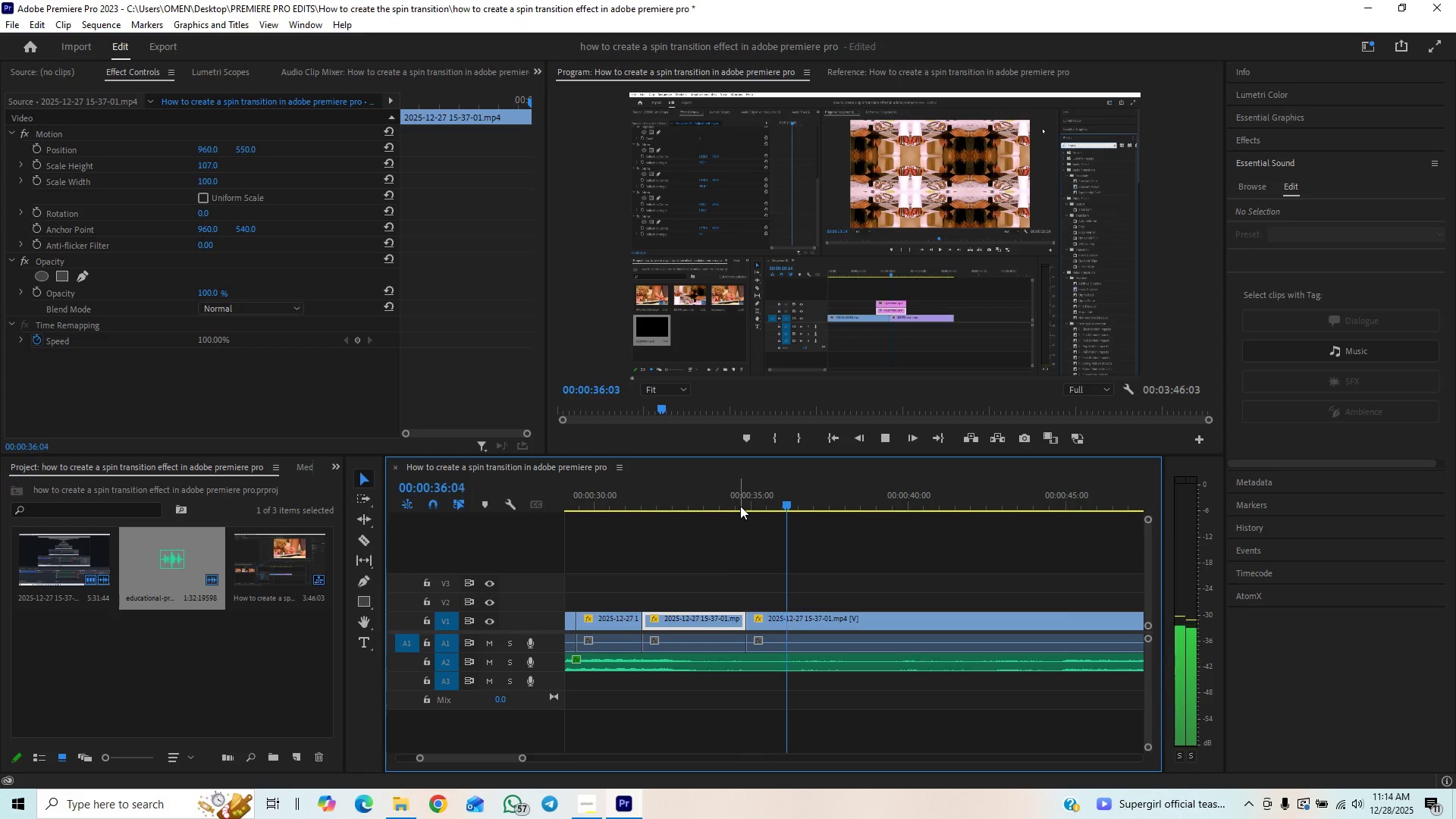 
key(Space)
 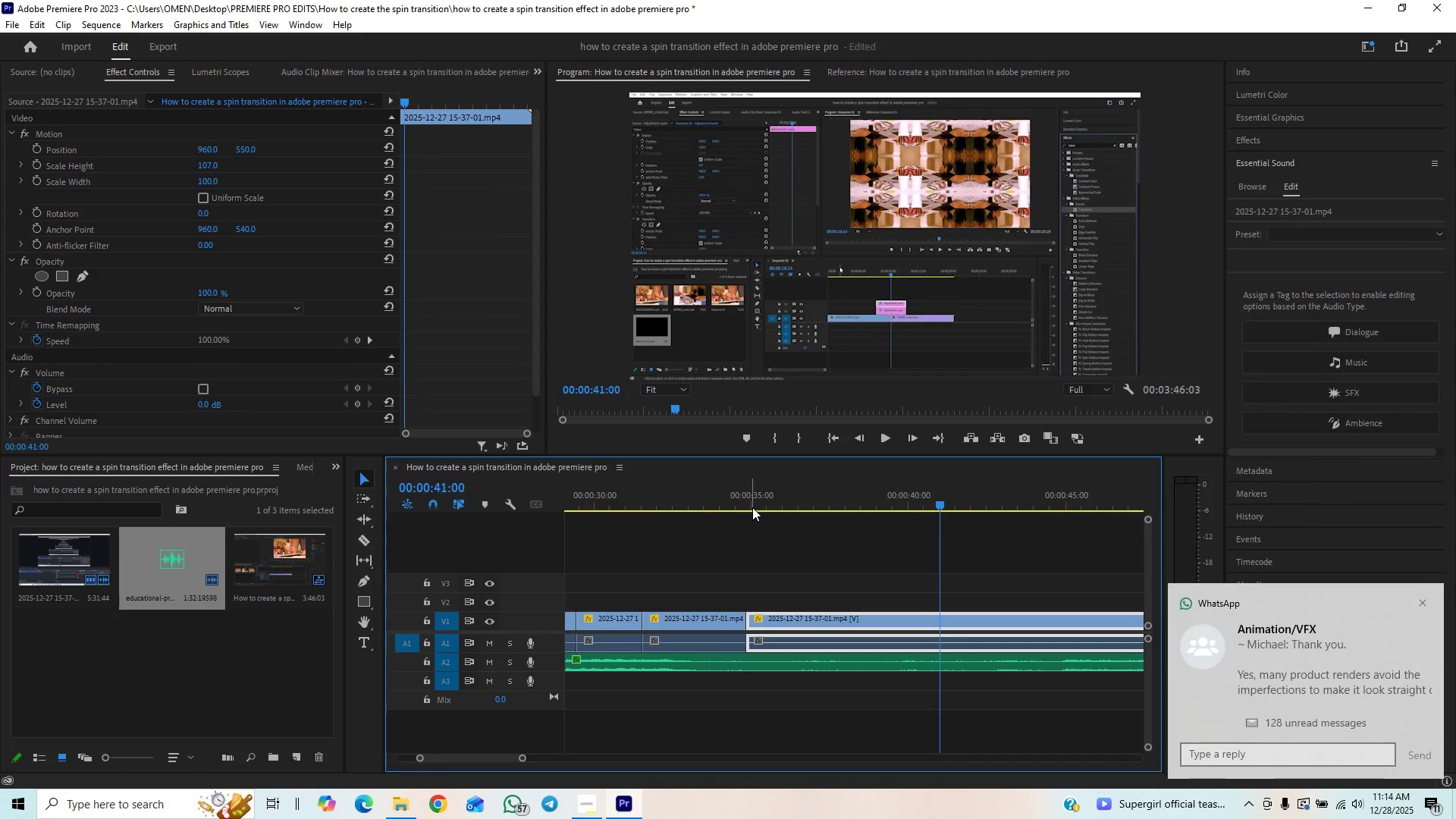 
left_click_drag(start_coordinate=[752, 507], to_coordinate=[757, 507])
 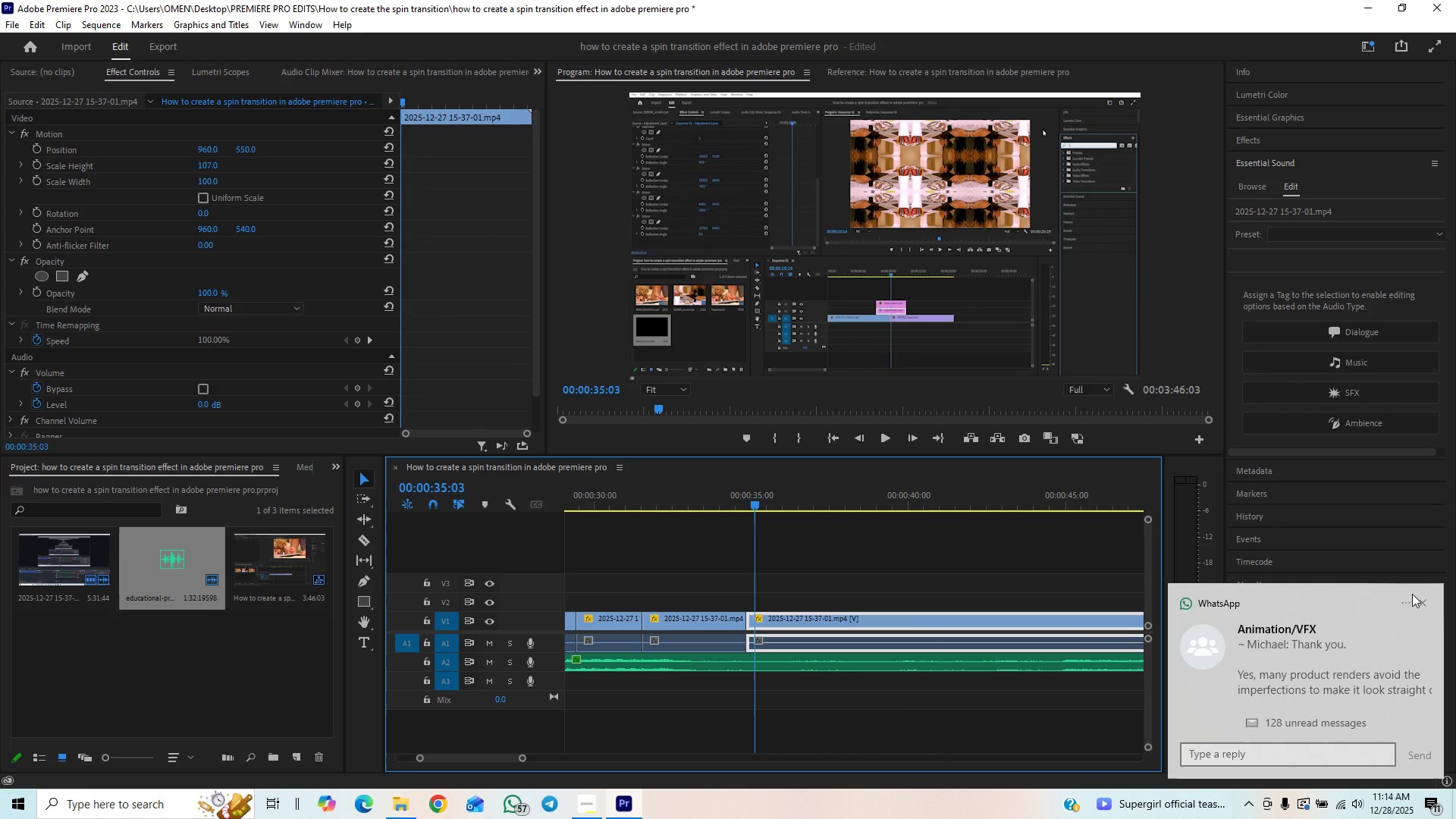 
left_click([1420, 604])
 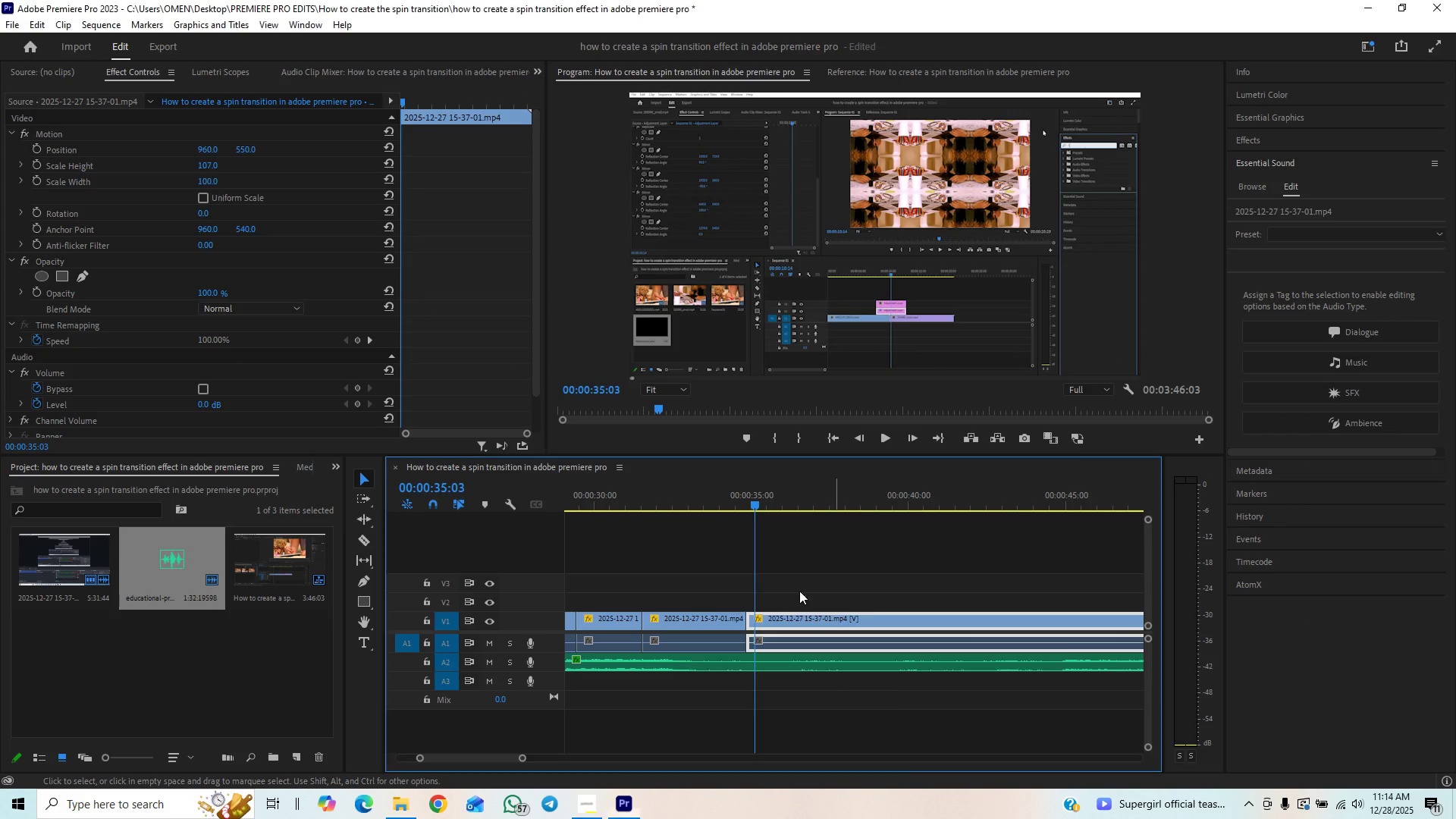 
key(Space)
 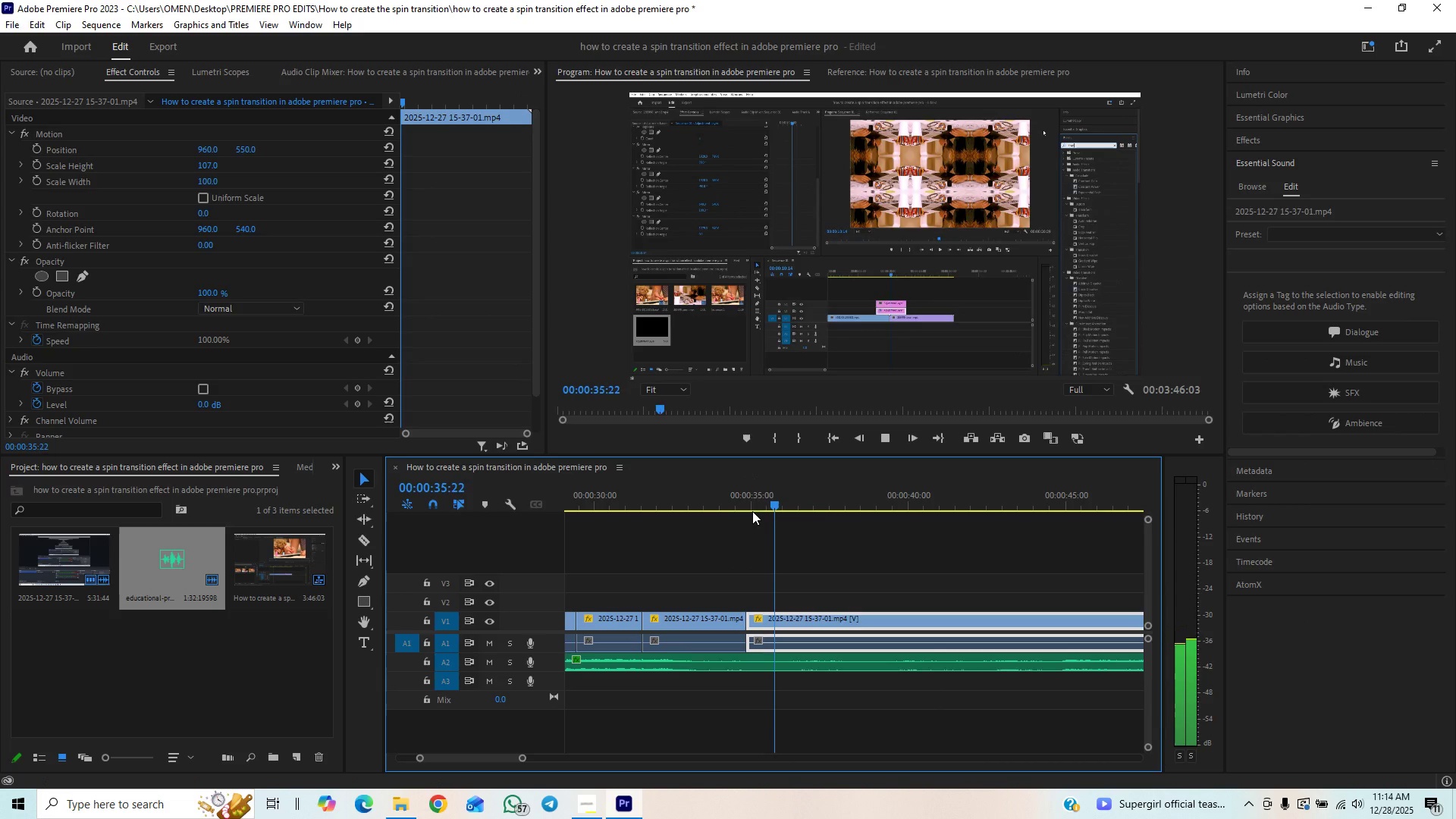 
double_click([752, 507])
 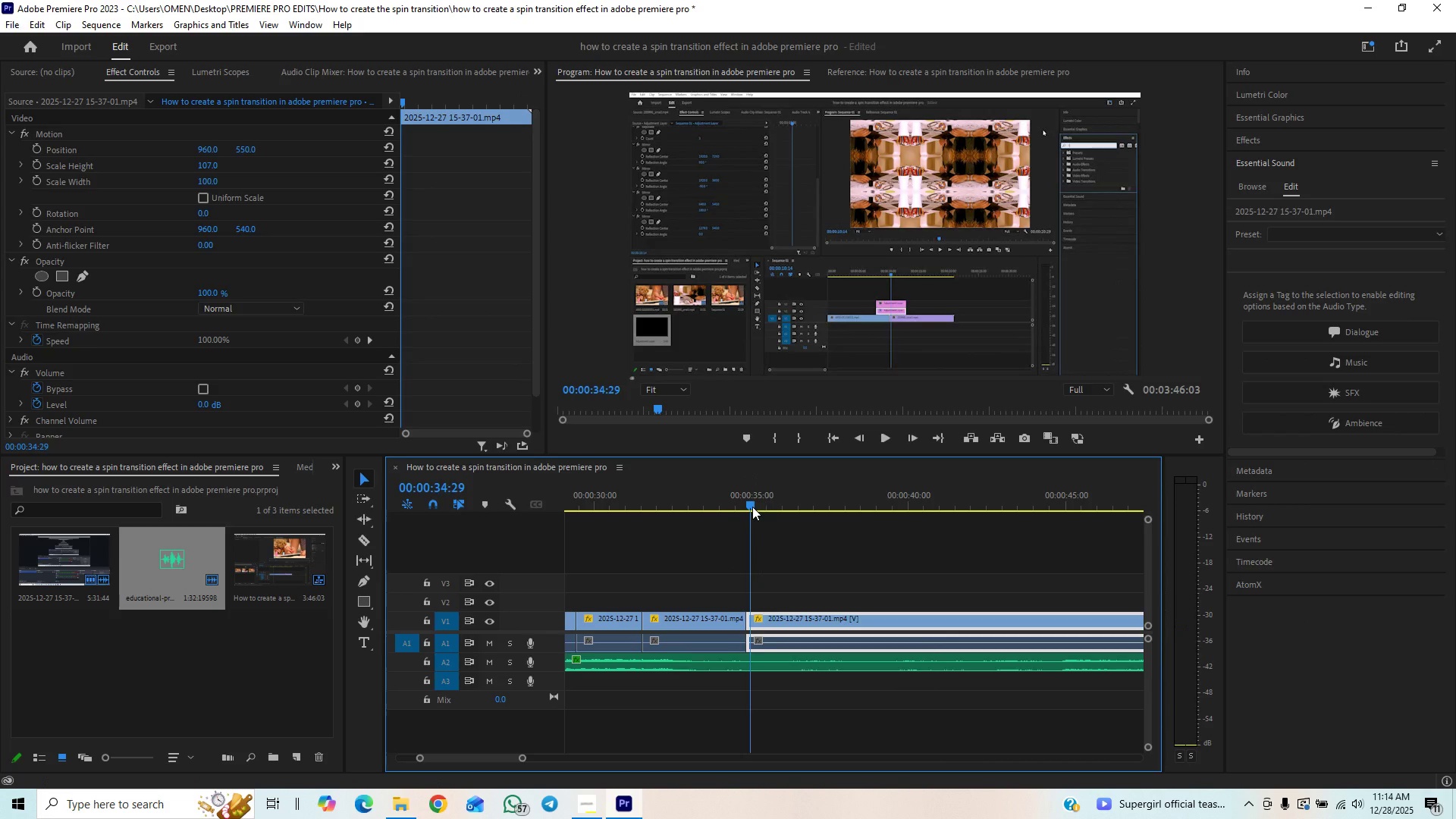 
key(Space)
 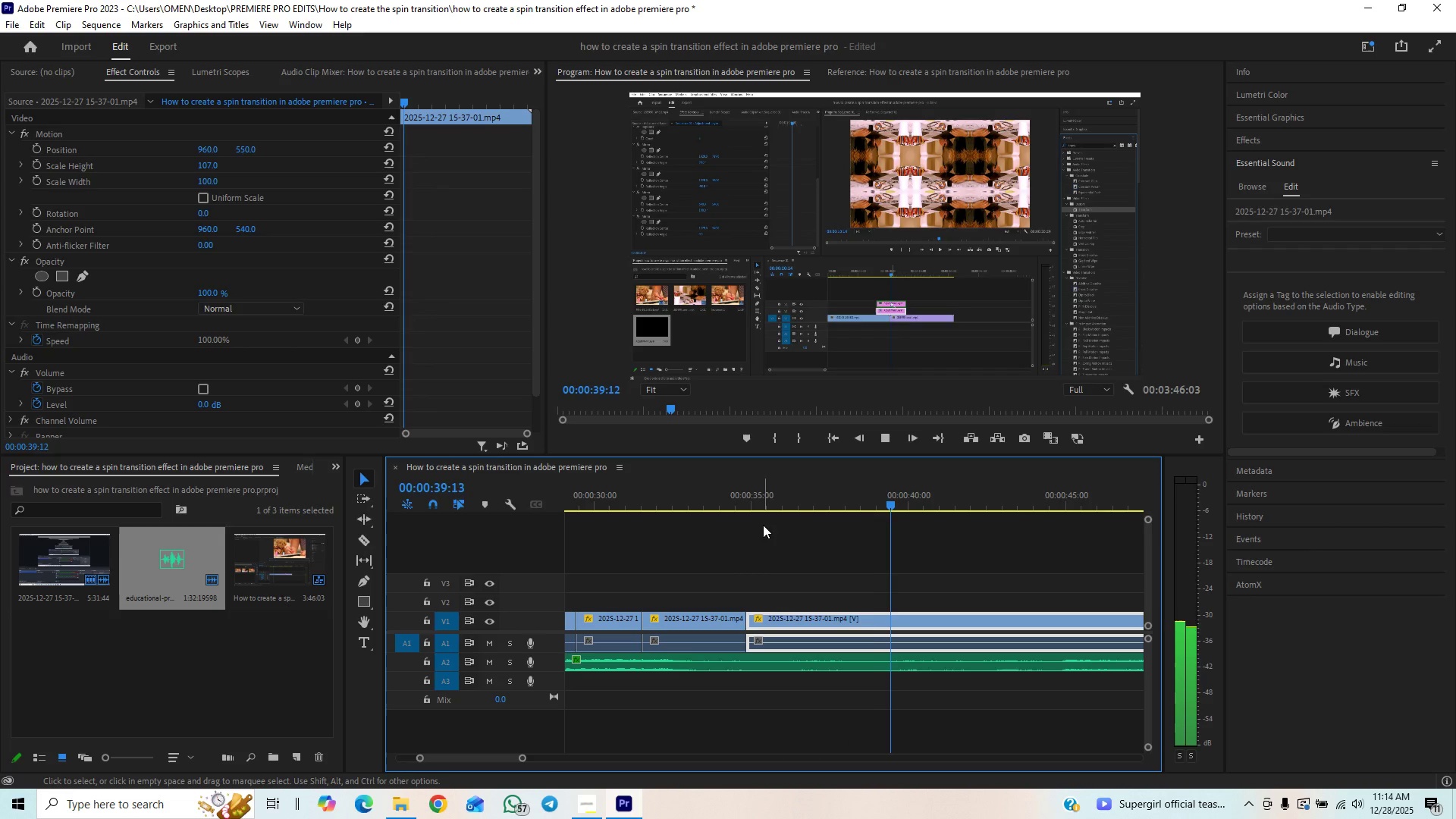 
wait(5.92)
 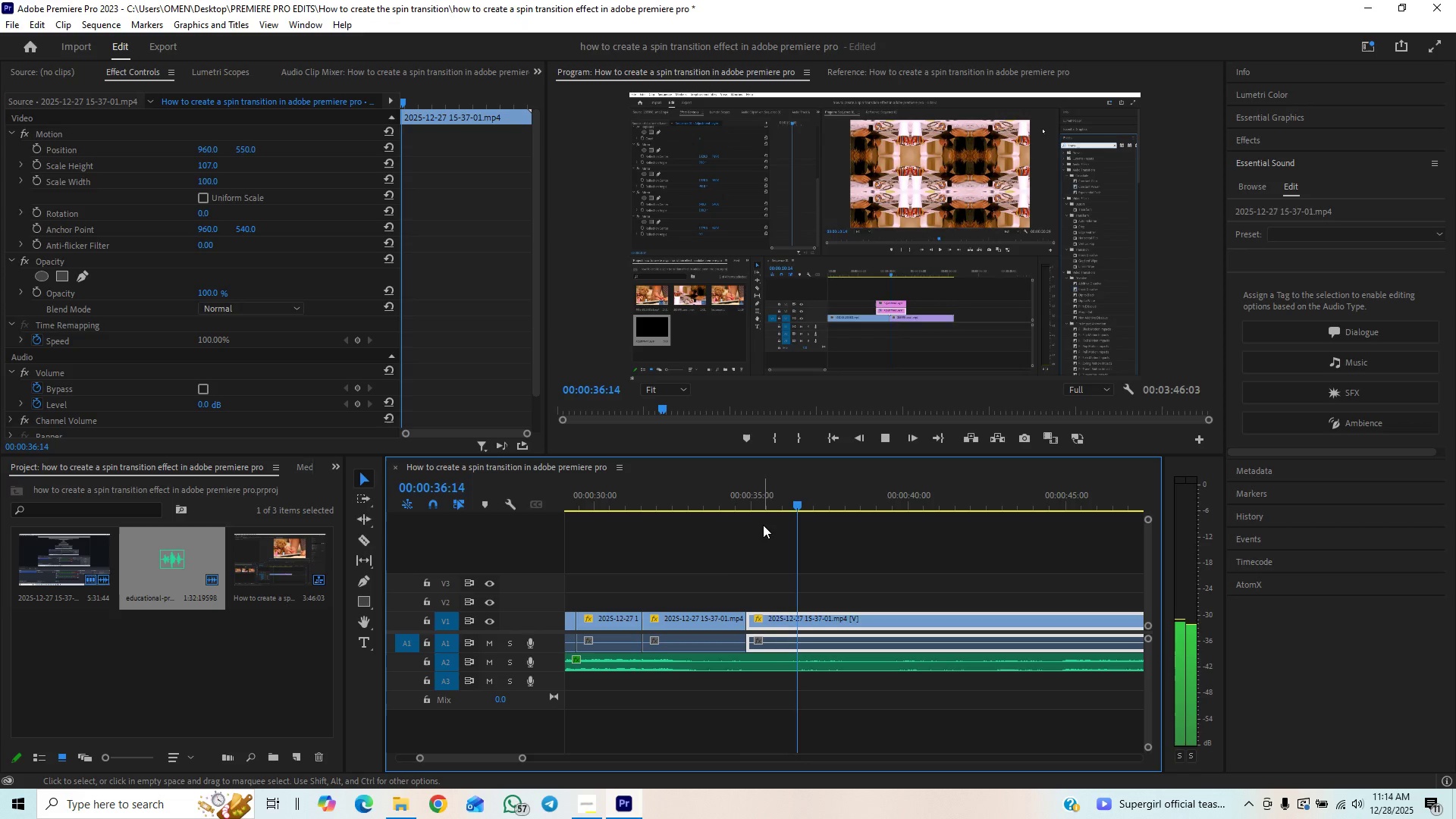 
key(Space)
 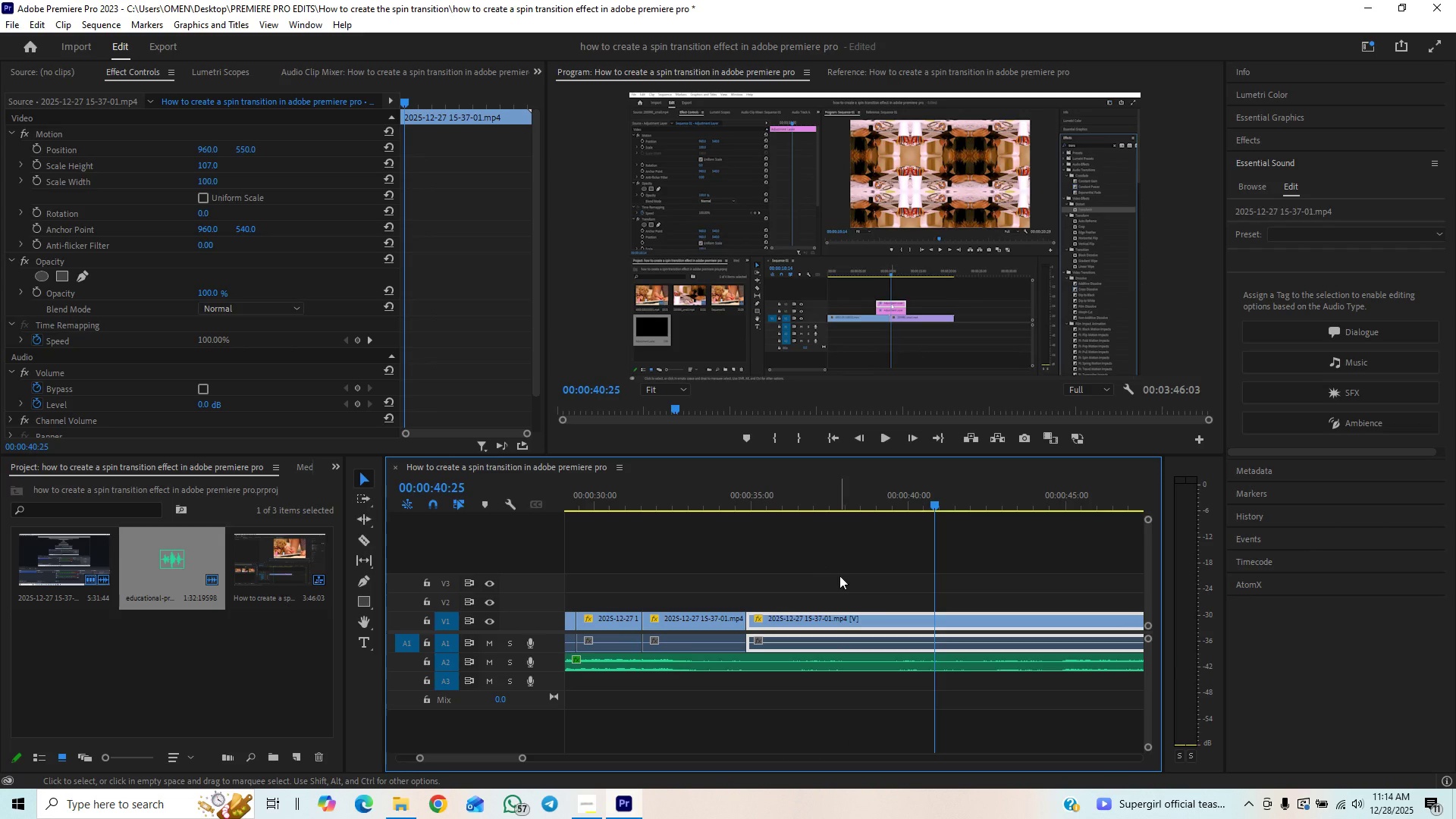 
key(C)
 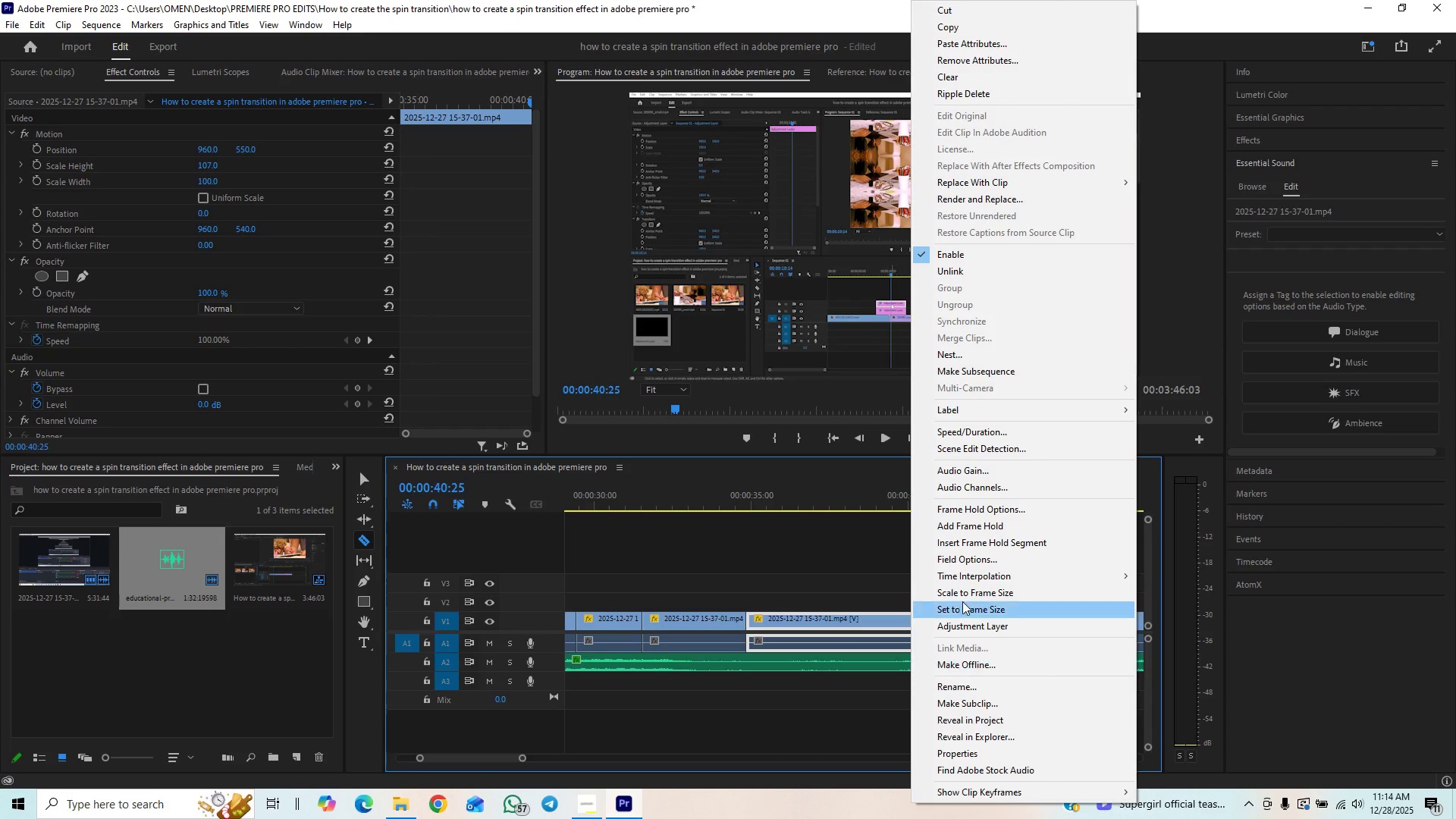 
left_click([967, 431])
 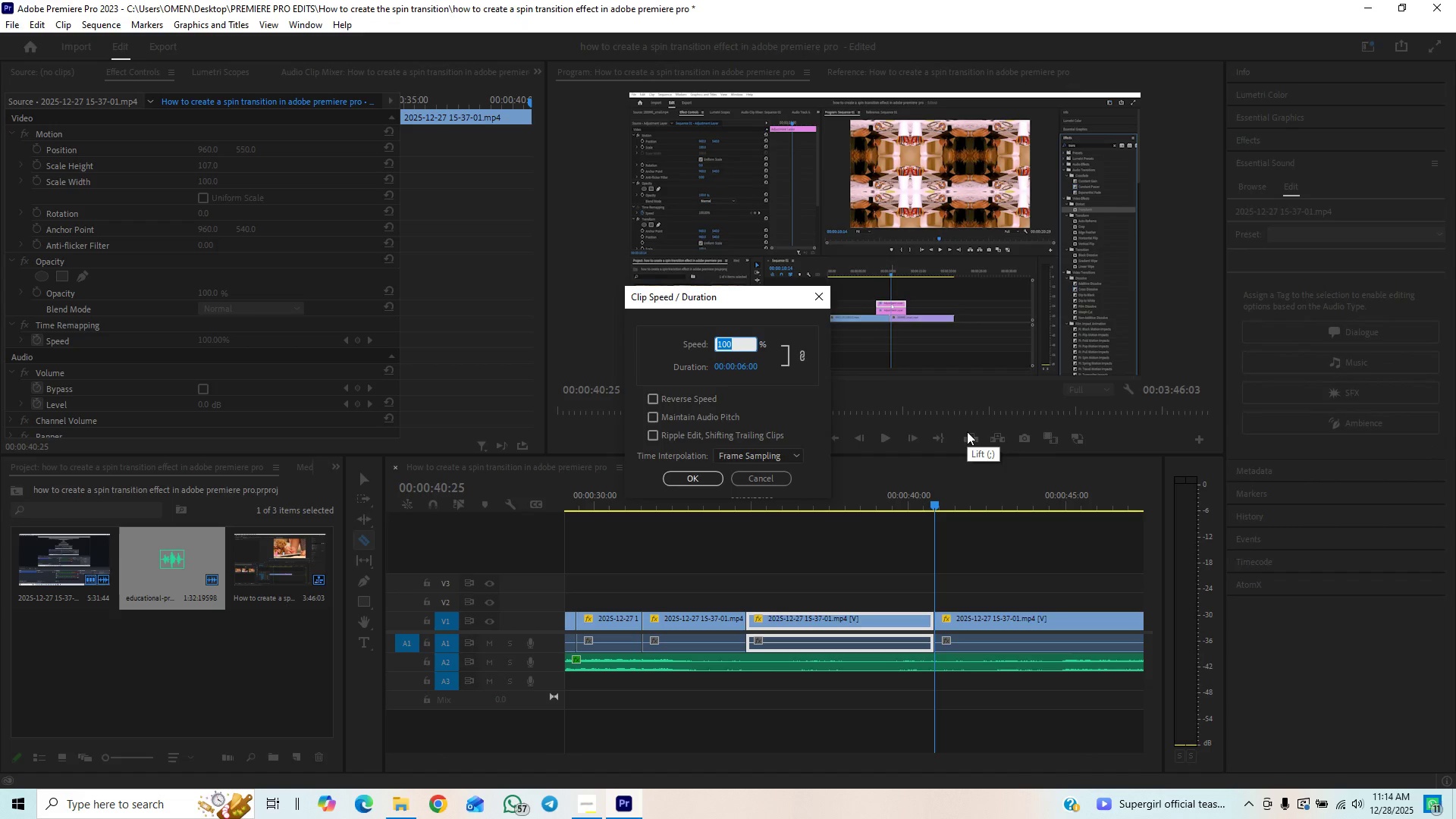 
type(150)
 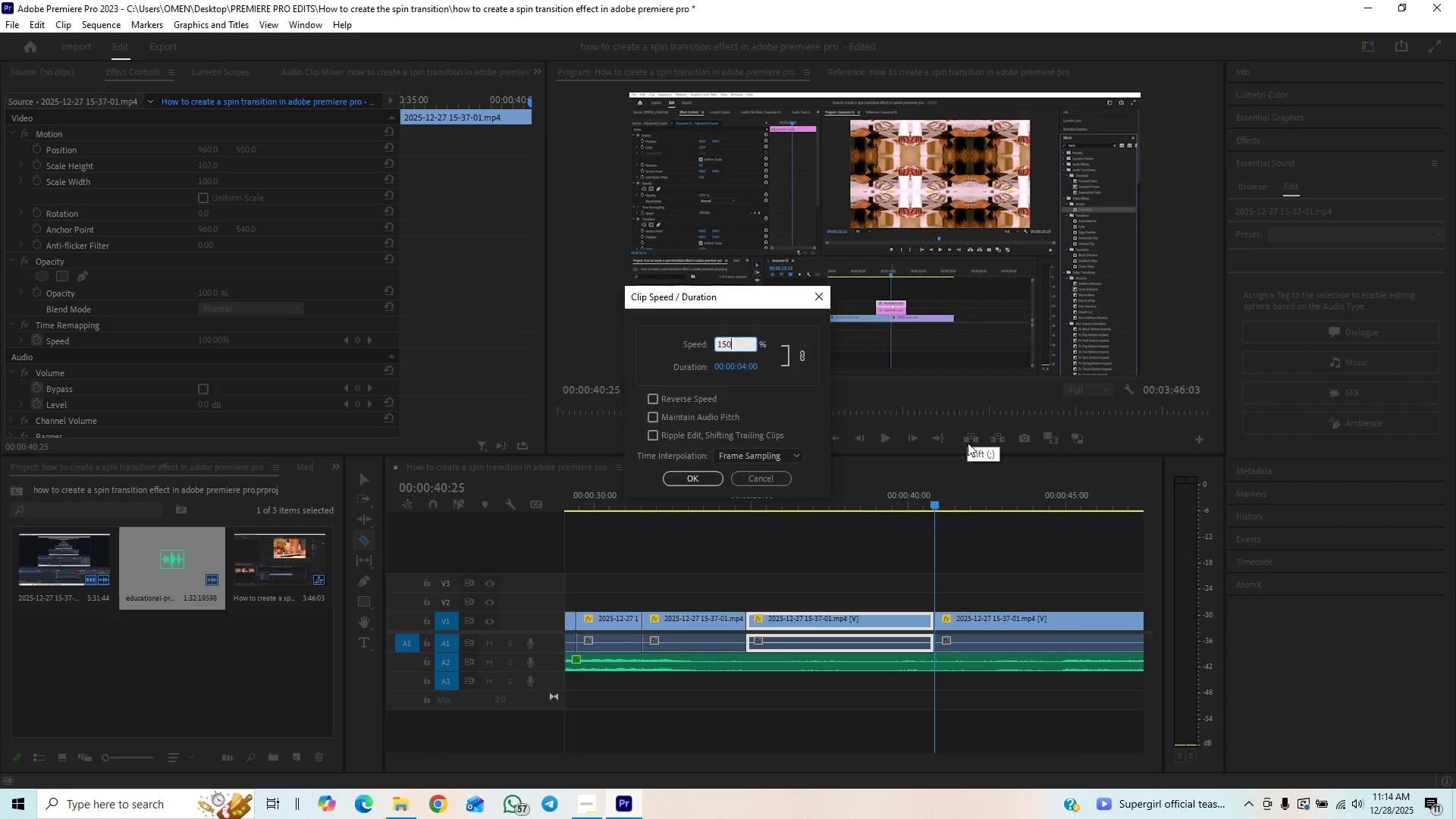 
key(Enter)
 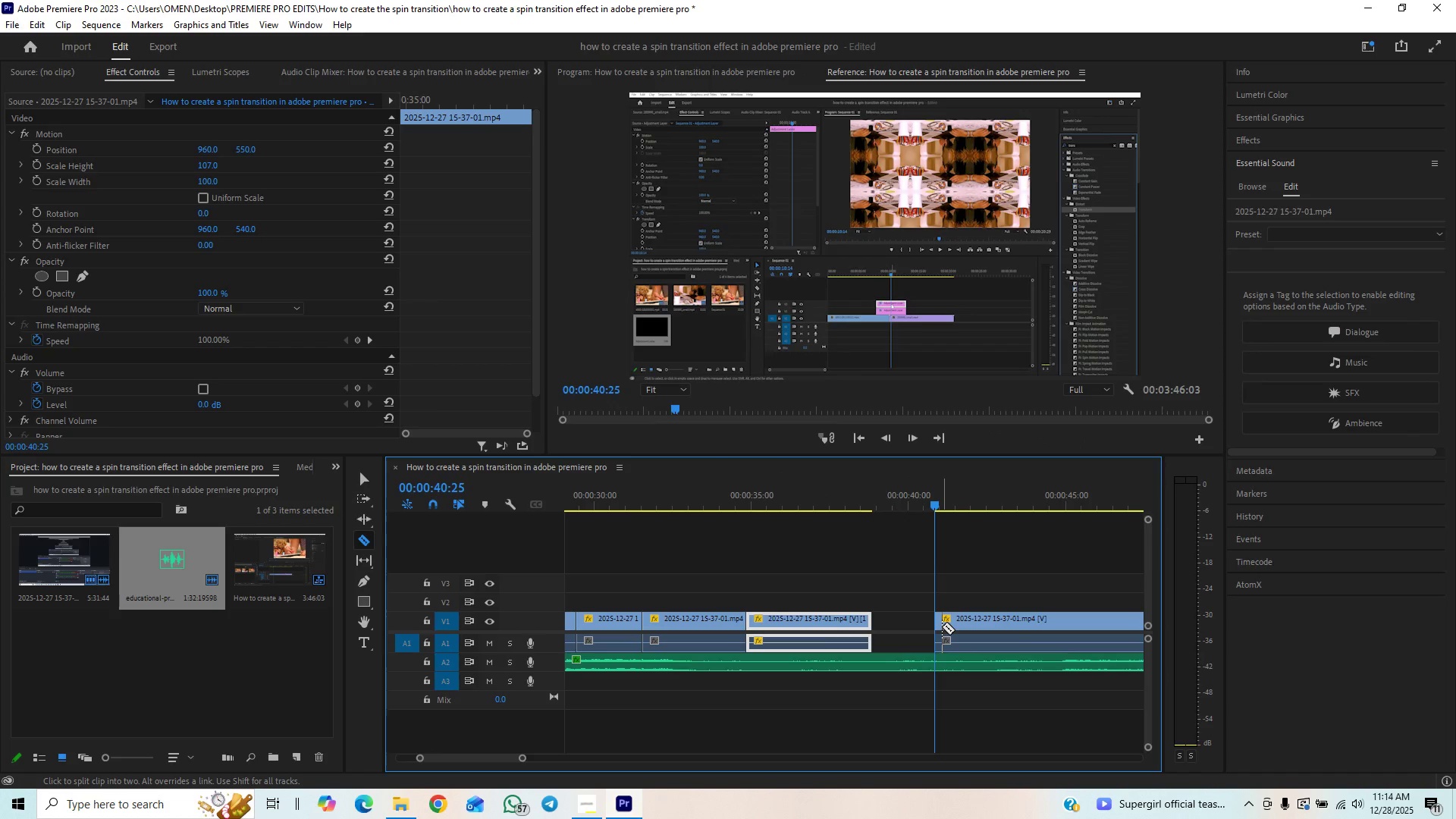 
key(V)
 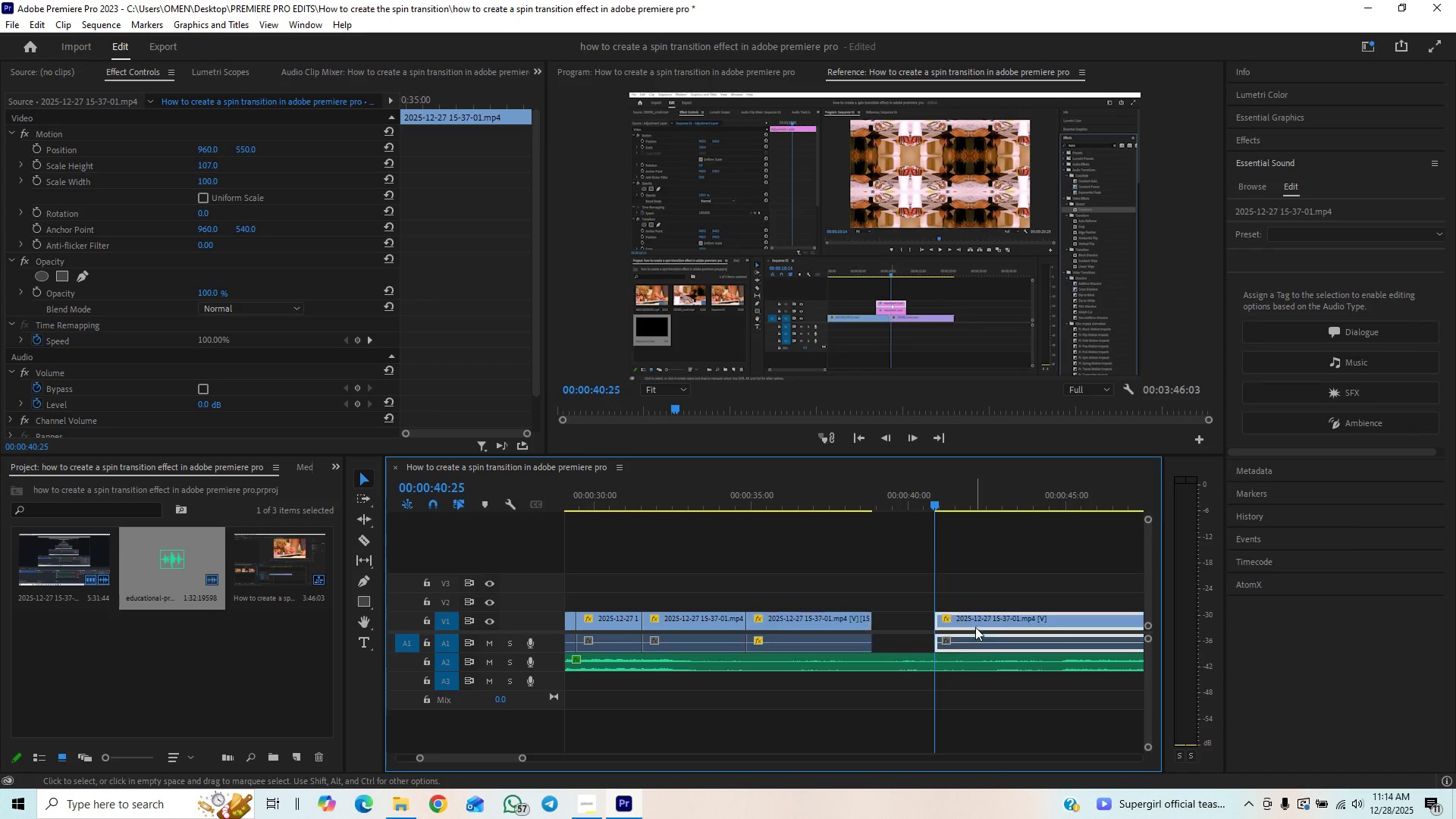 
left_click_drag(start_coordinate=[975, 627], to_coordinate=[918, 629])
 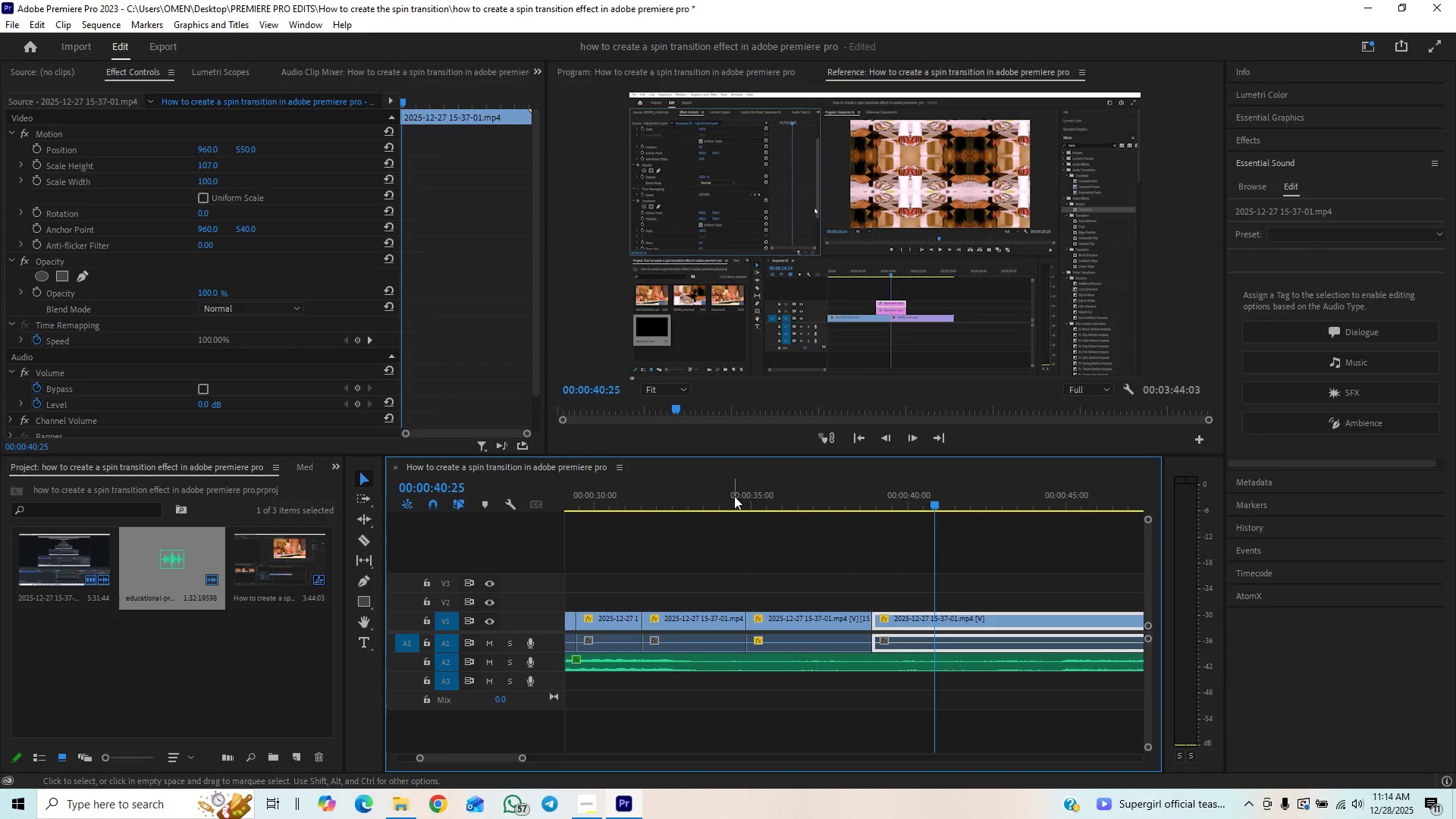 
left_click([733, 496])
 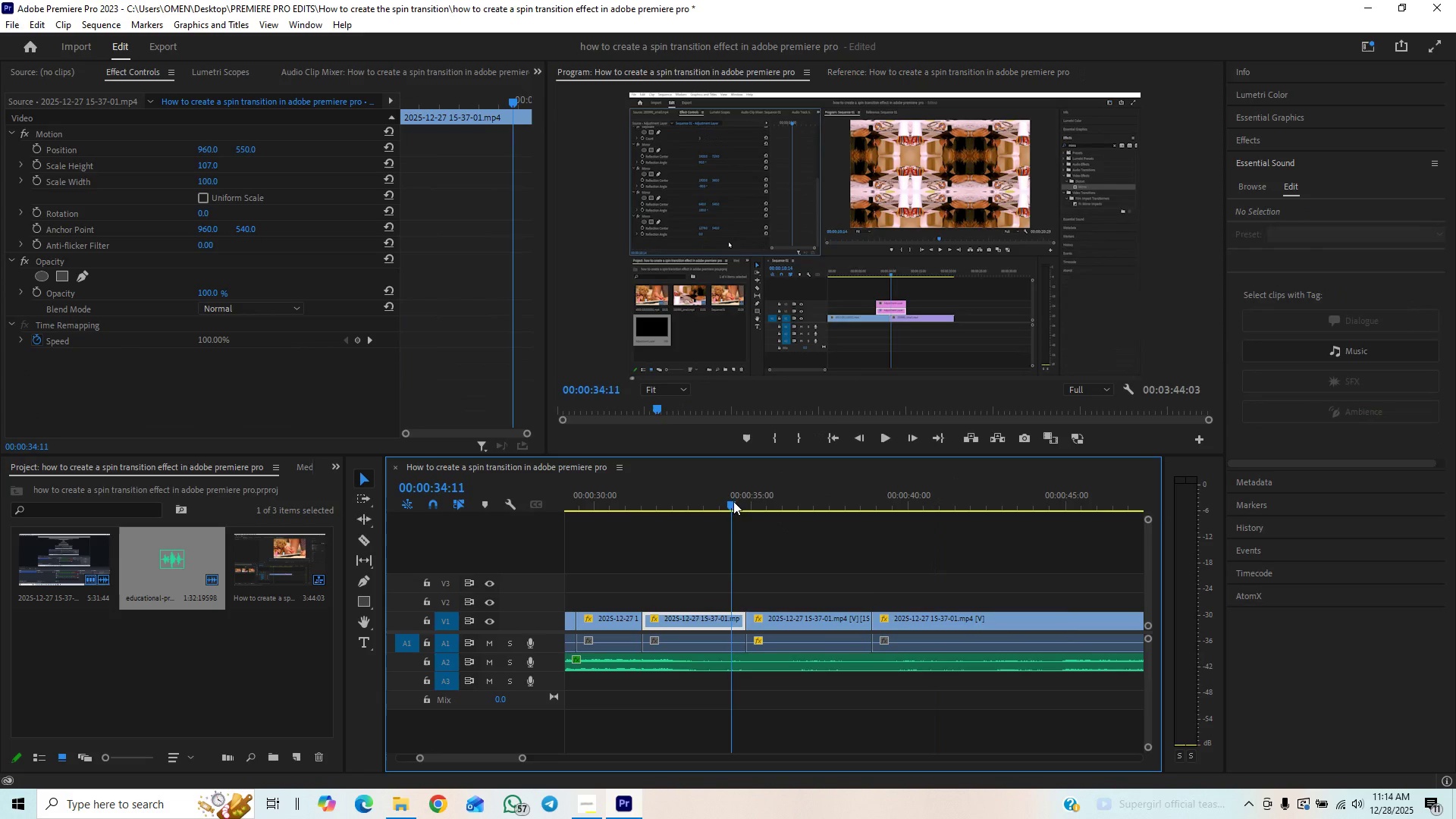 
key(Space)
 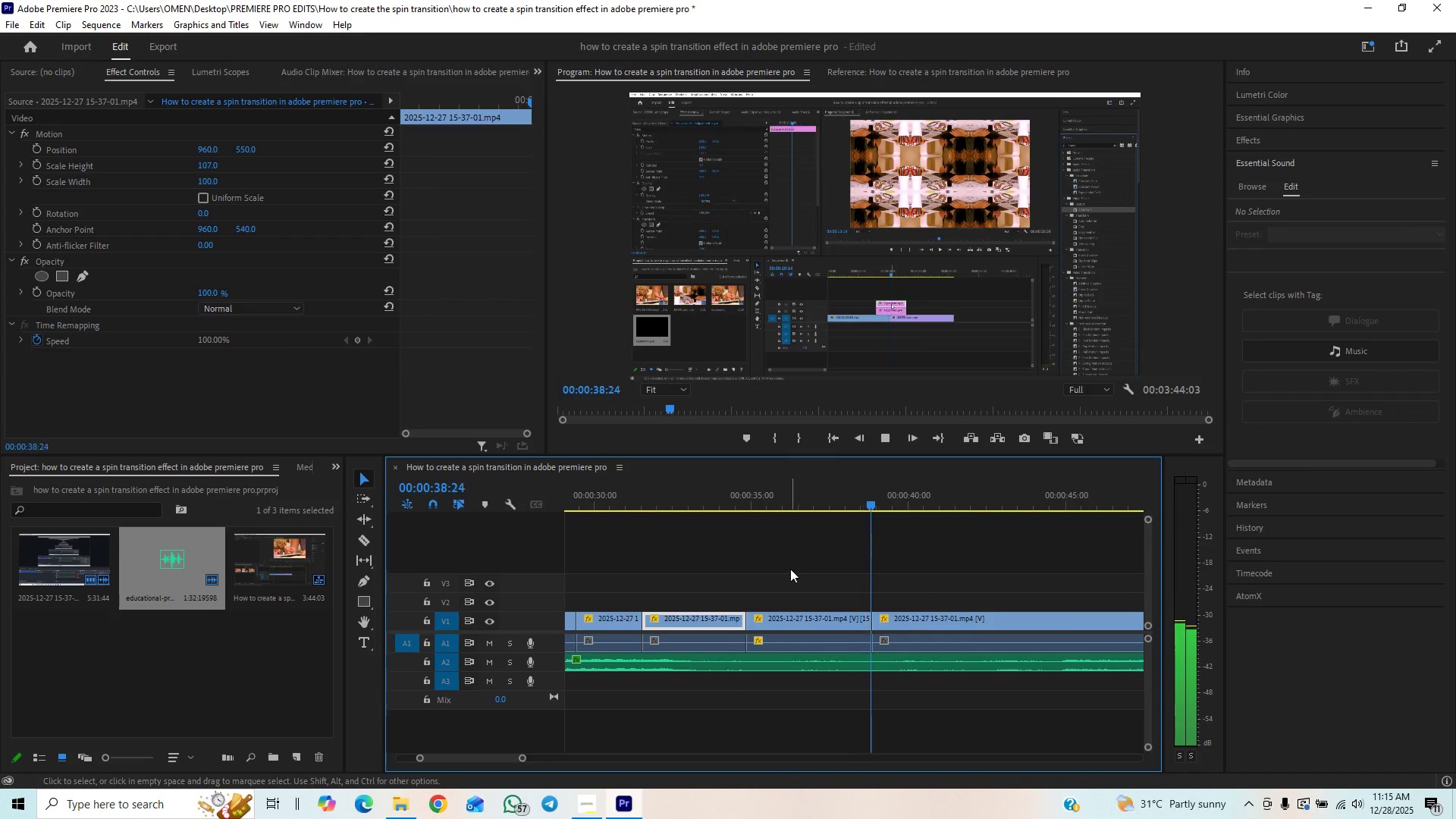 
wait(6.22)
 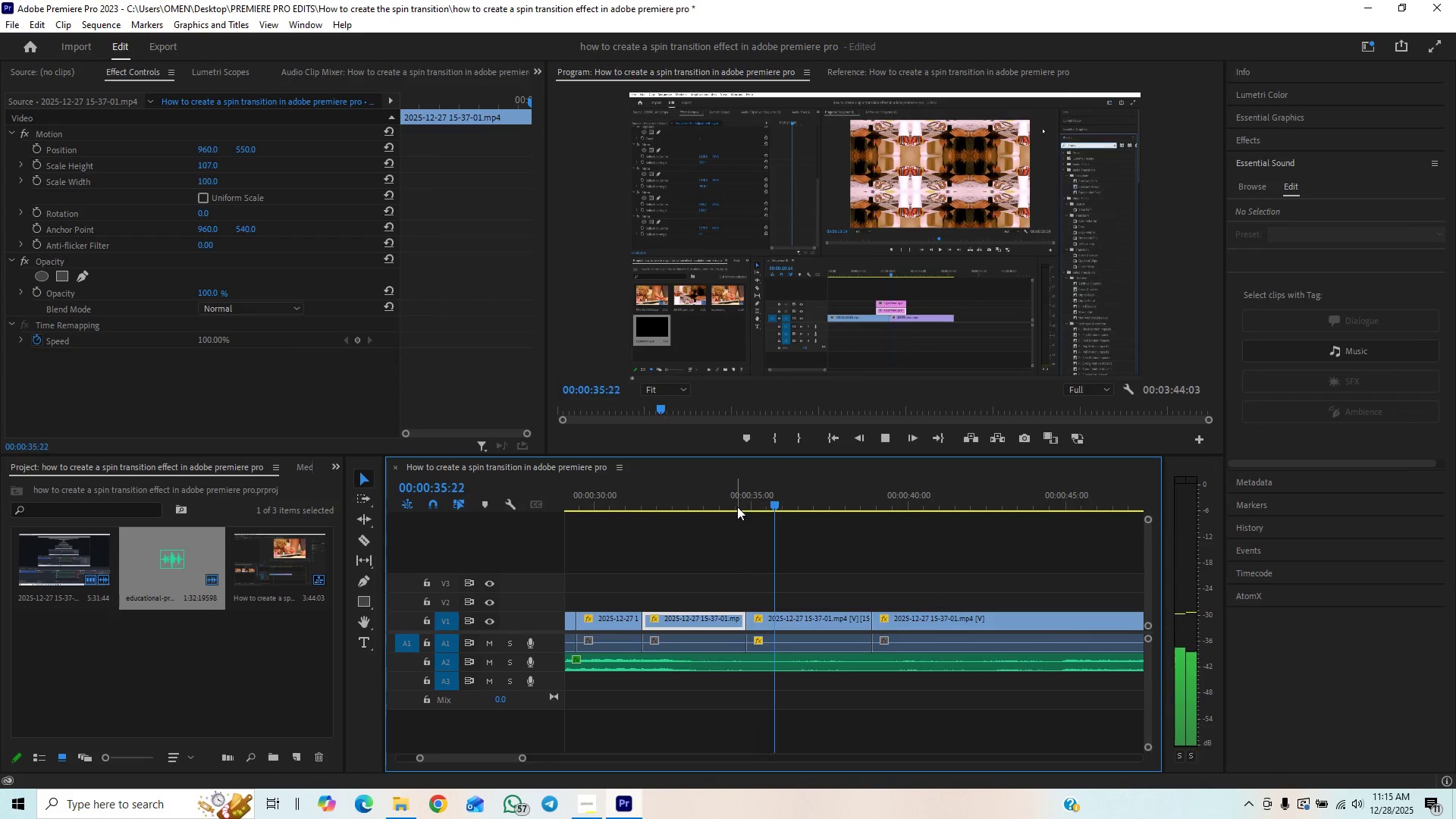 
key(Space)
 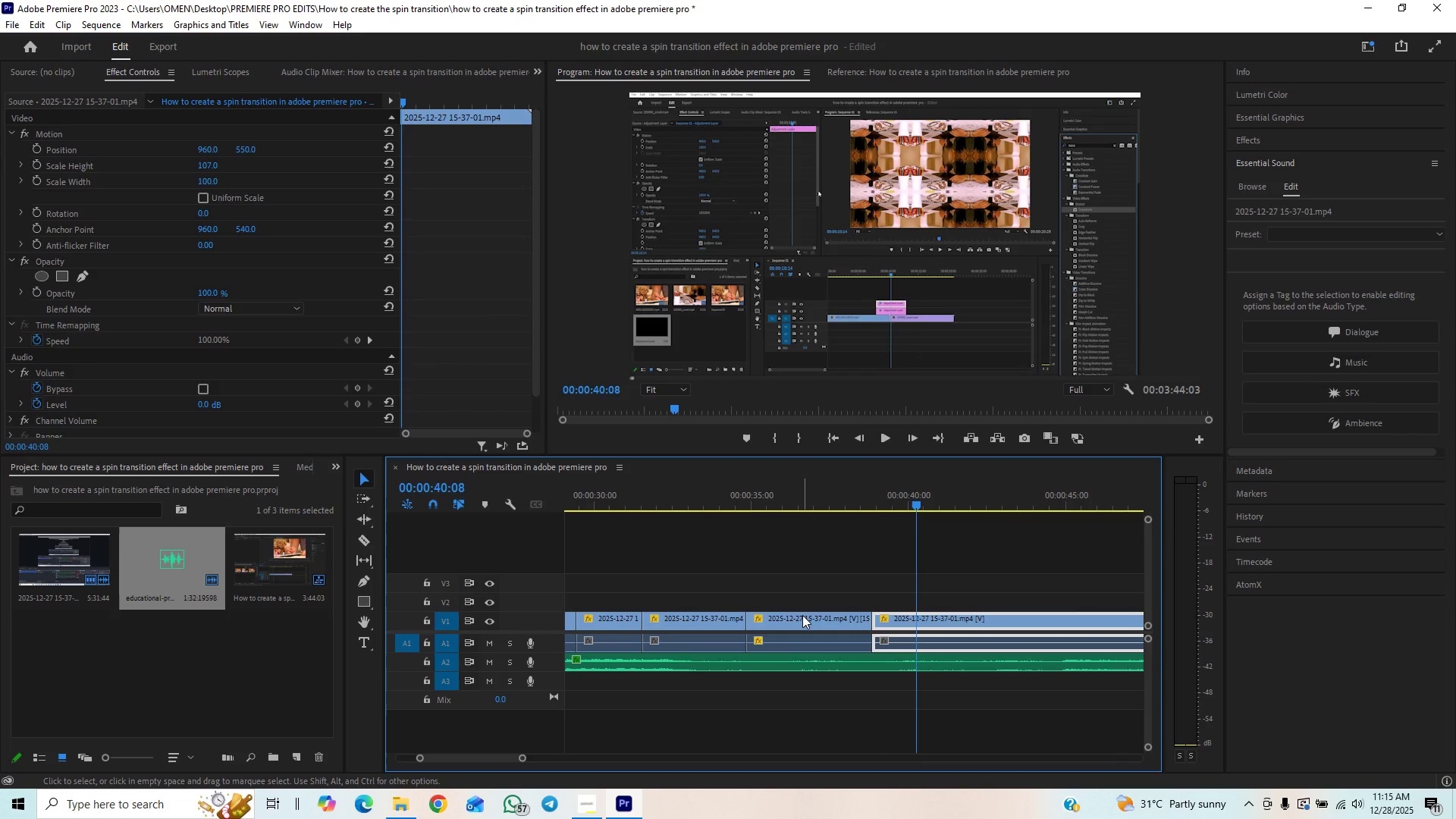 
right_click([802, 615])
 